 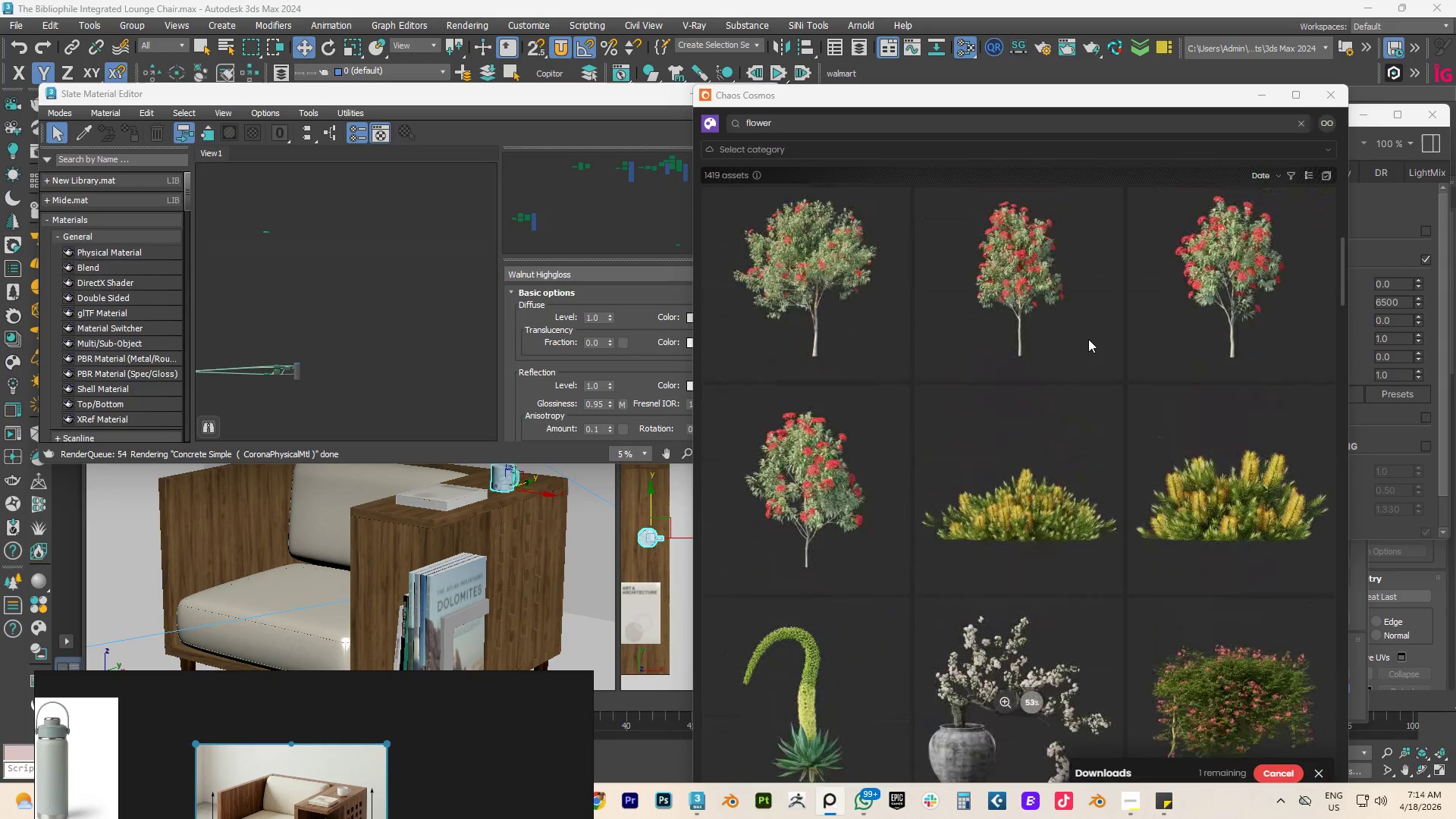 
scroll: coordinate [1088, 339], scroll_direction: down, amount: 3.0
 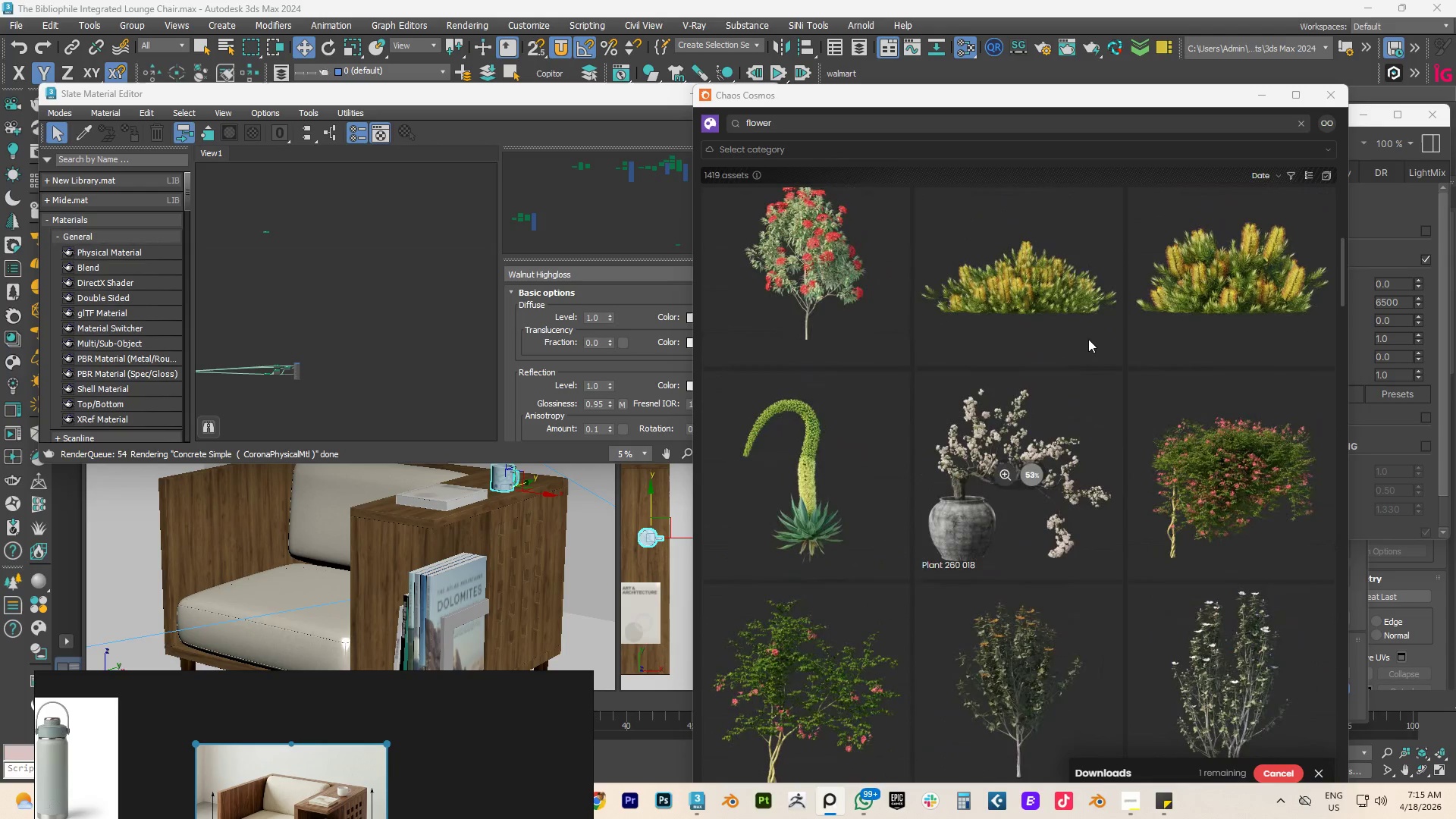 
mouse_move([1025, 314])
 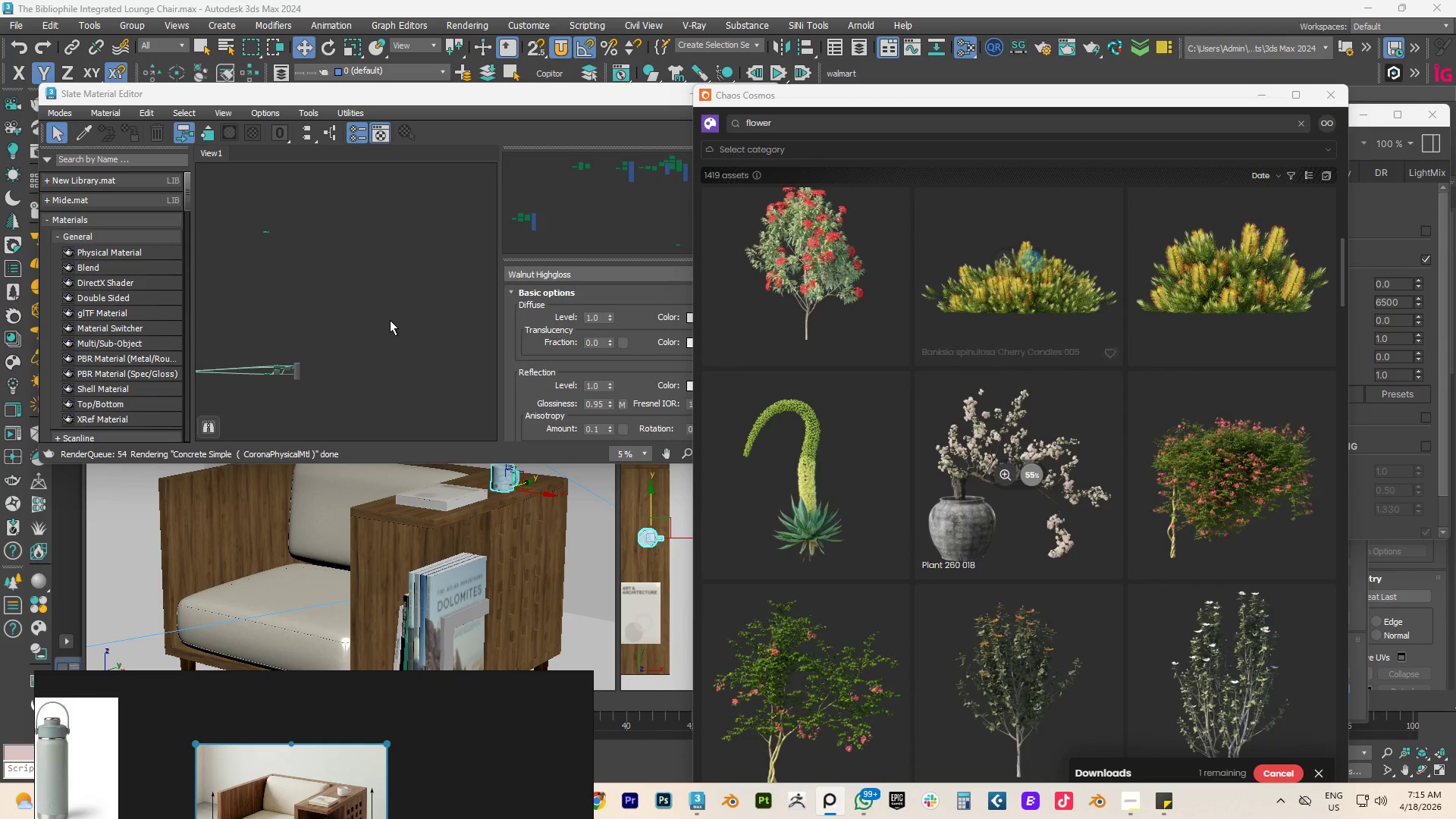 
left_click([293, 333])
 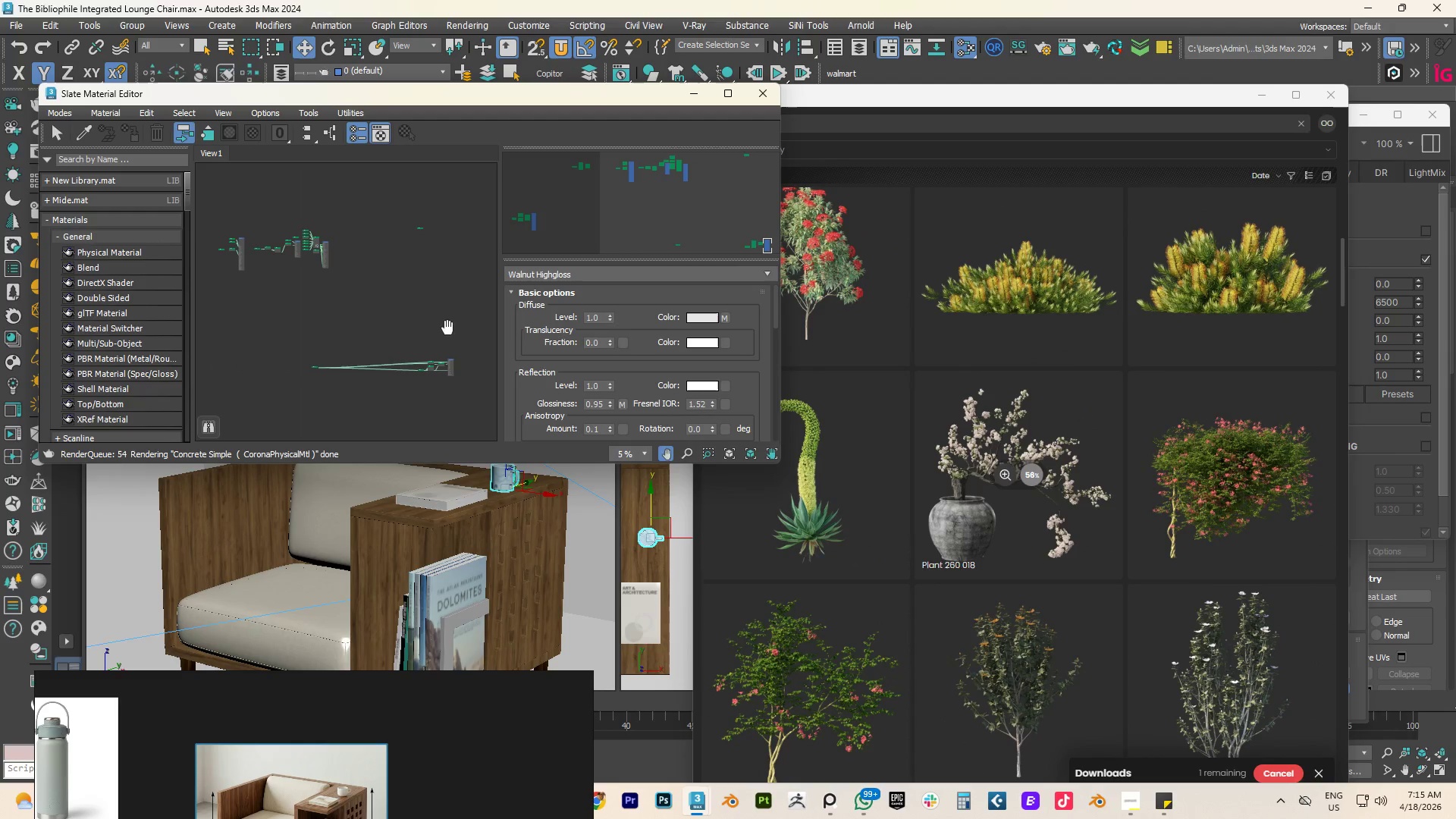 
scroll: coordinate [380, 312], scroll_direction: down, amount: 10.0
 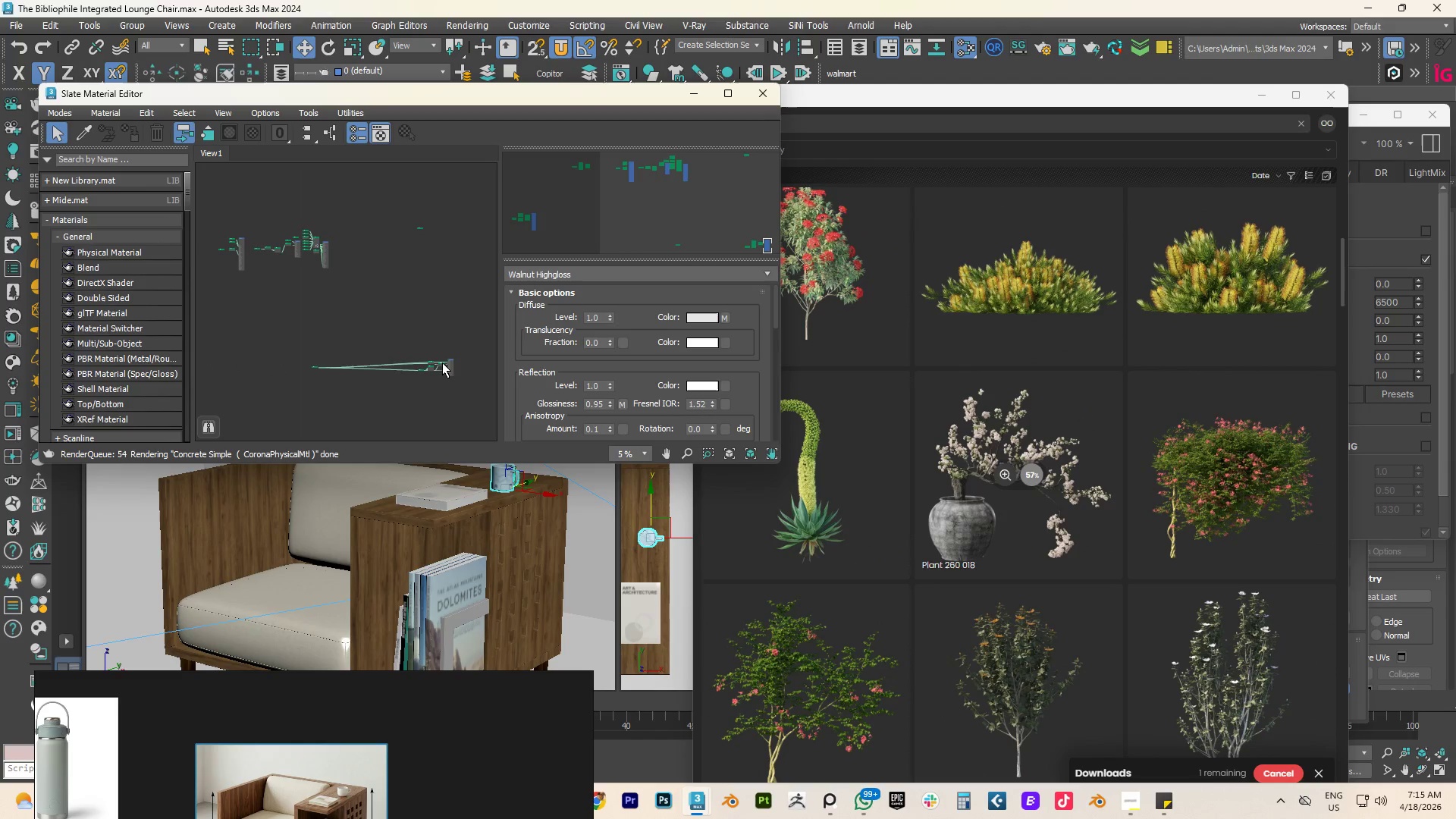 
scroll: coordinate [364, 355], scroll_direction: up, amount: 10.0
 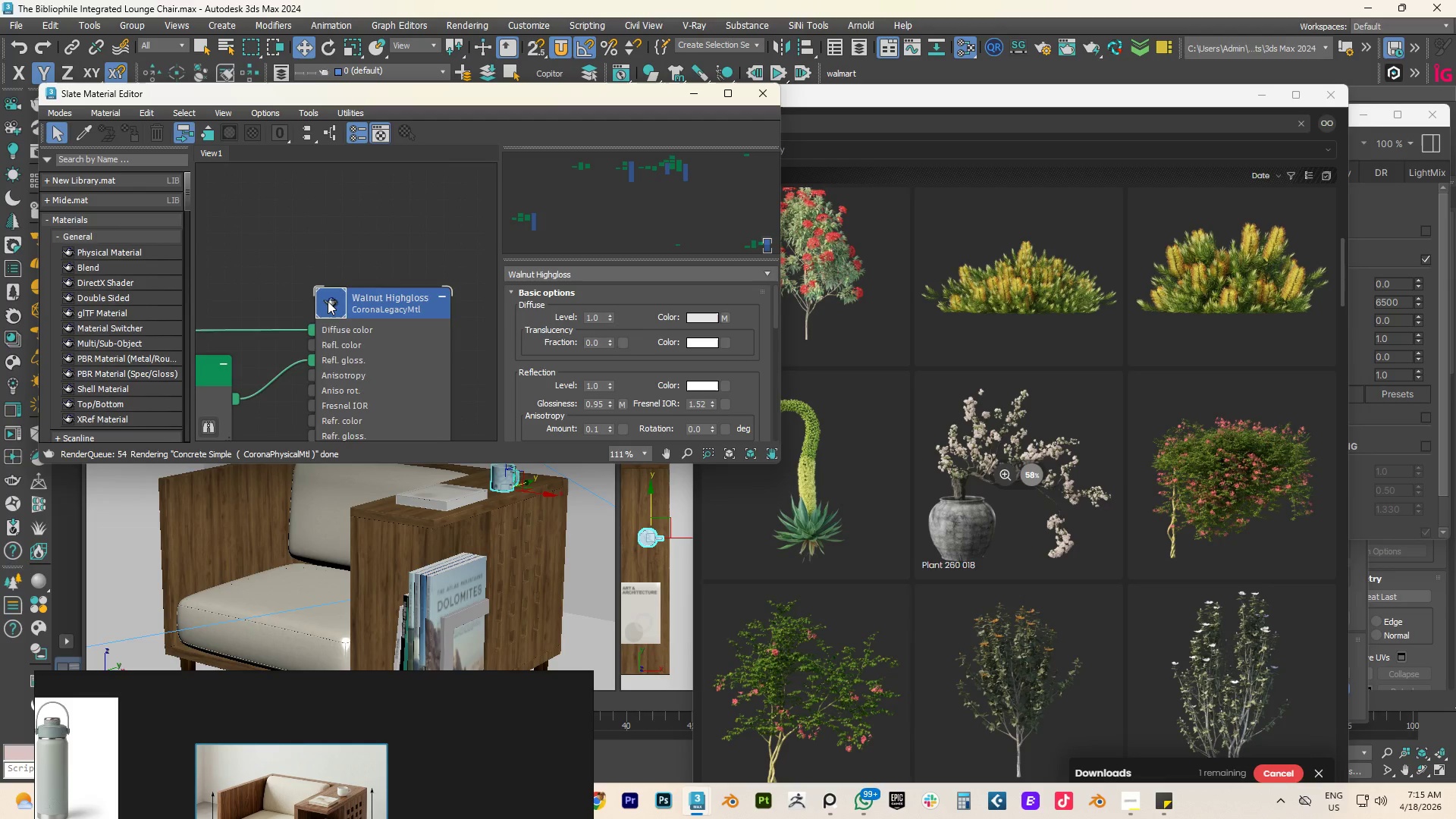 
double_click([328, 301])
 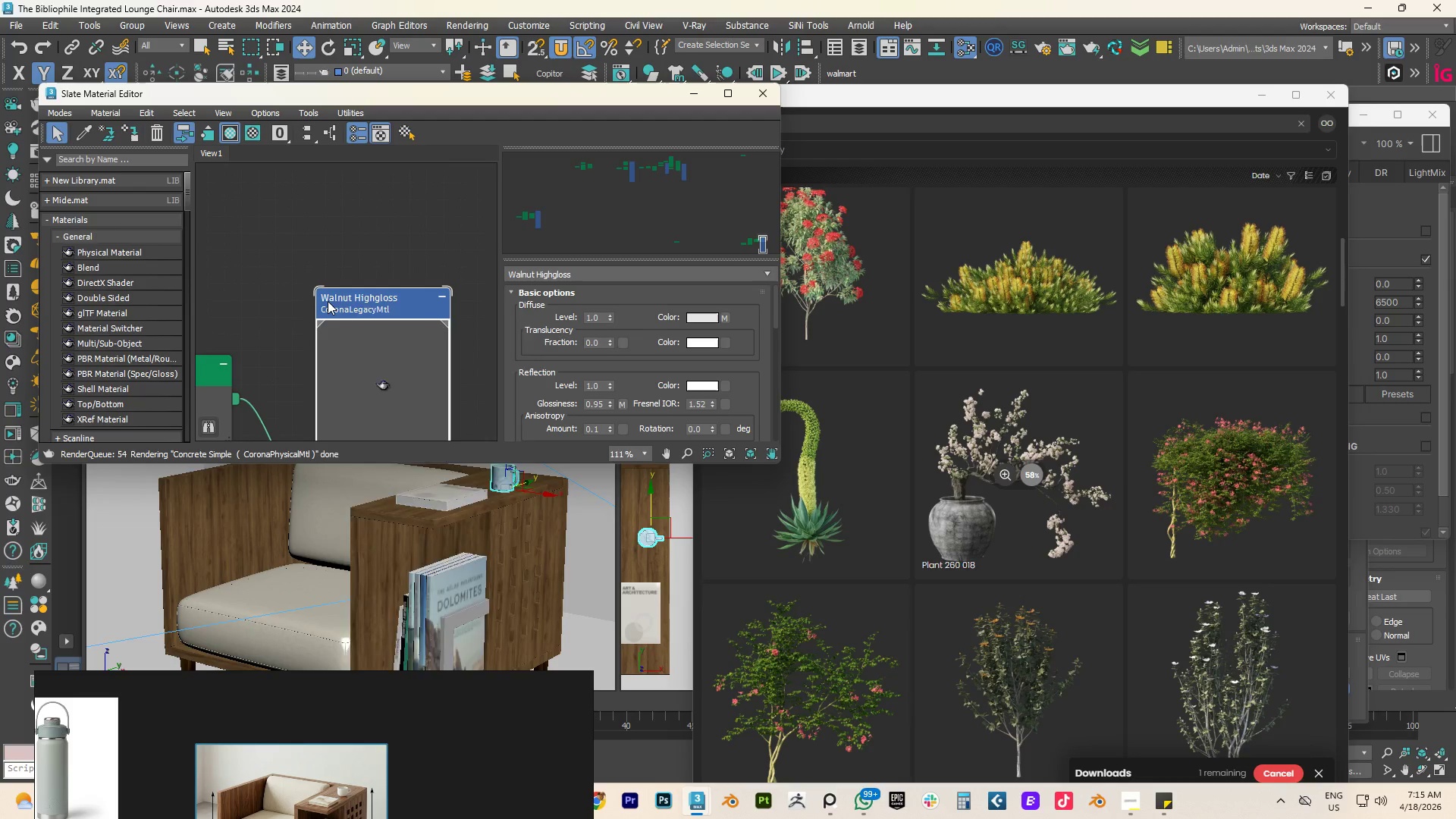 
right_click([328, 301])
 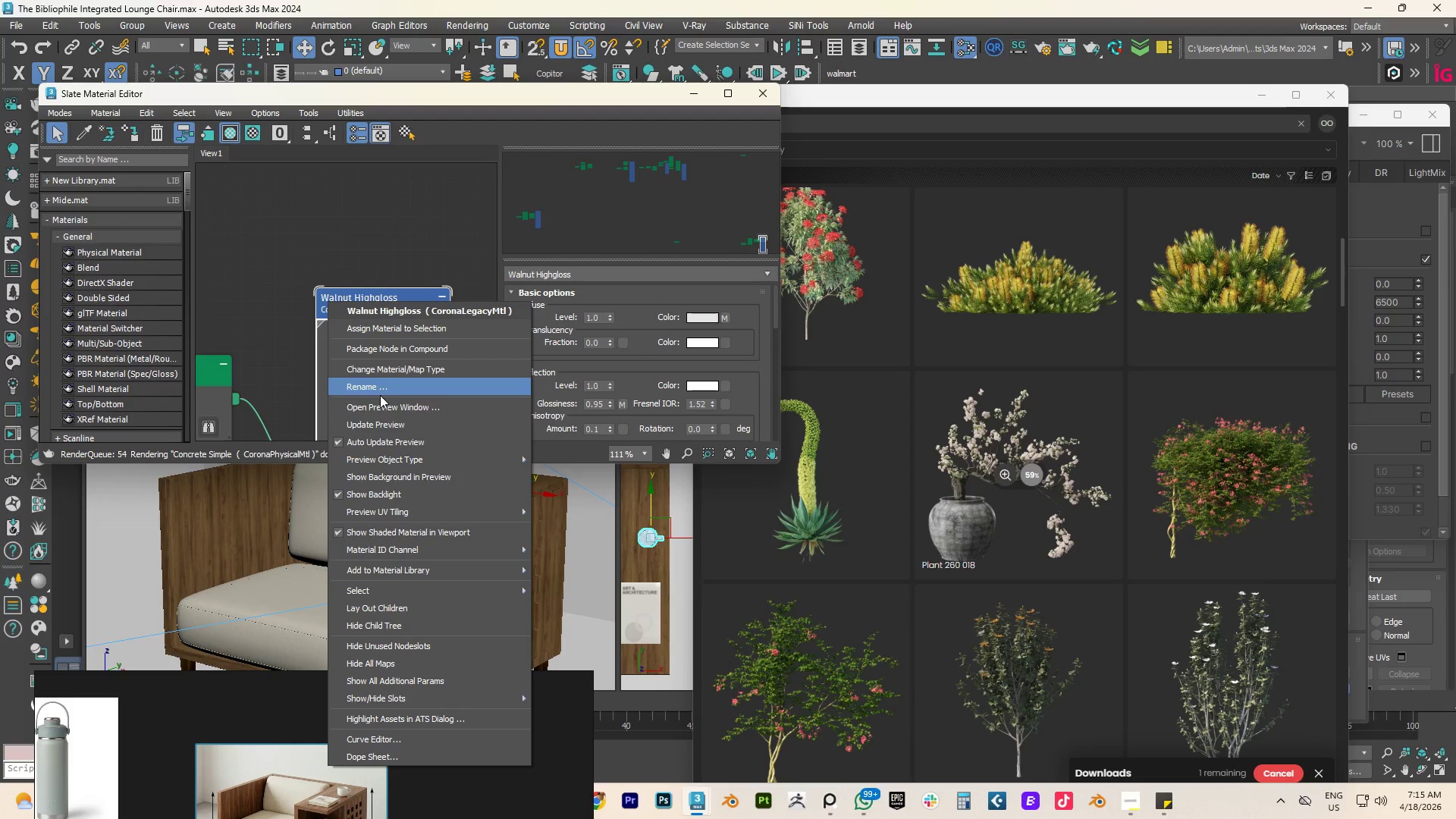 
left_click([375, 418])
 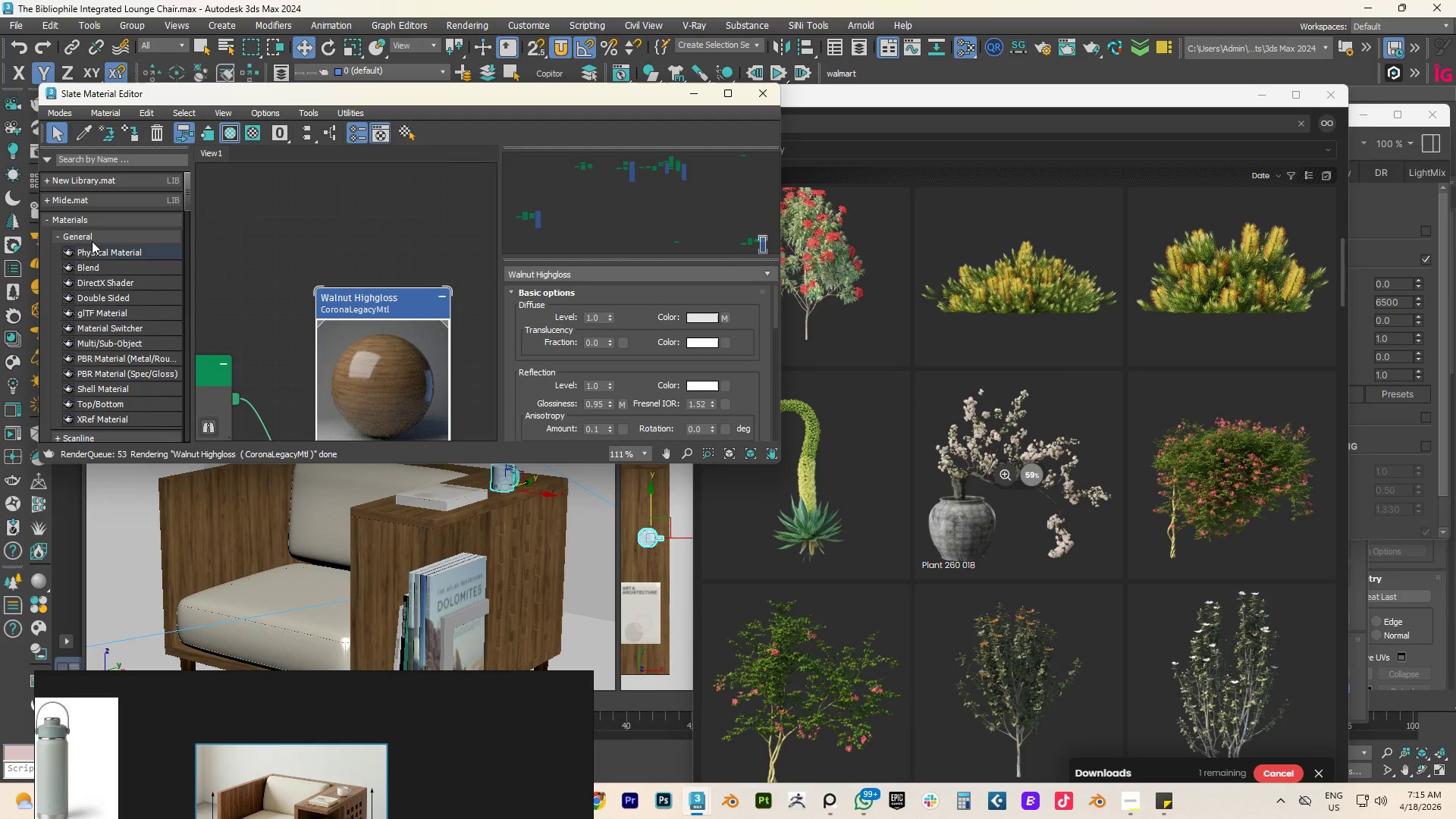 
scroll: coordinate [320, 231], scroll_direction: down, amount: 10.0
 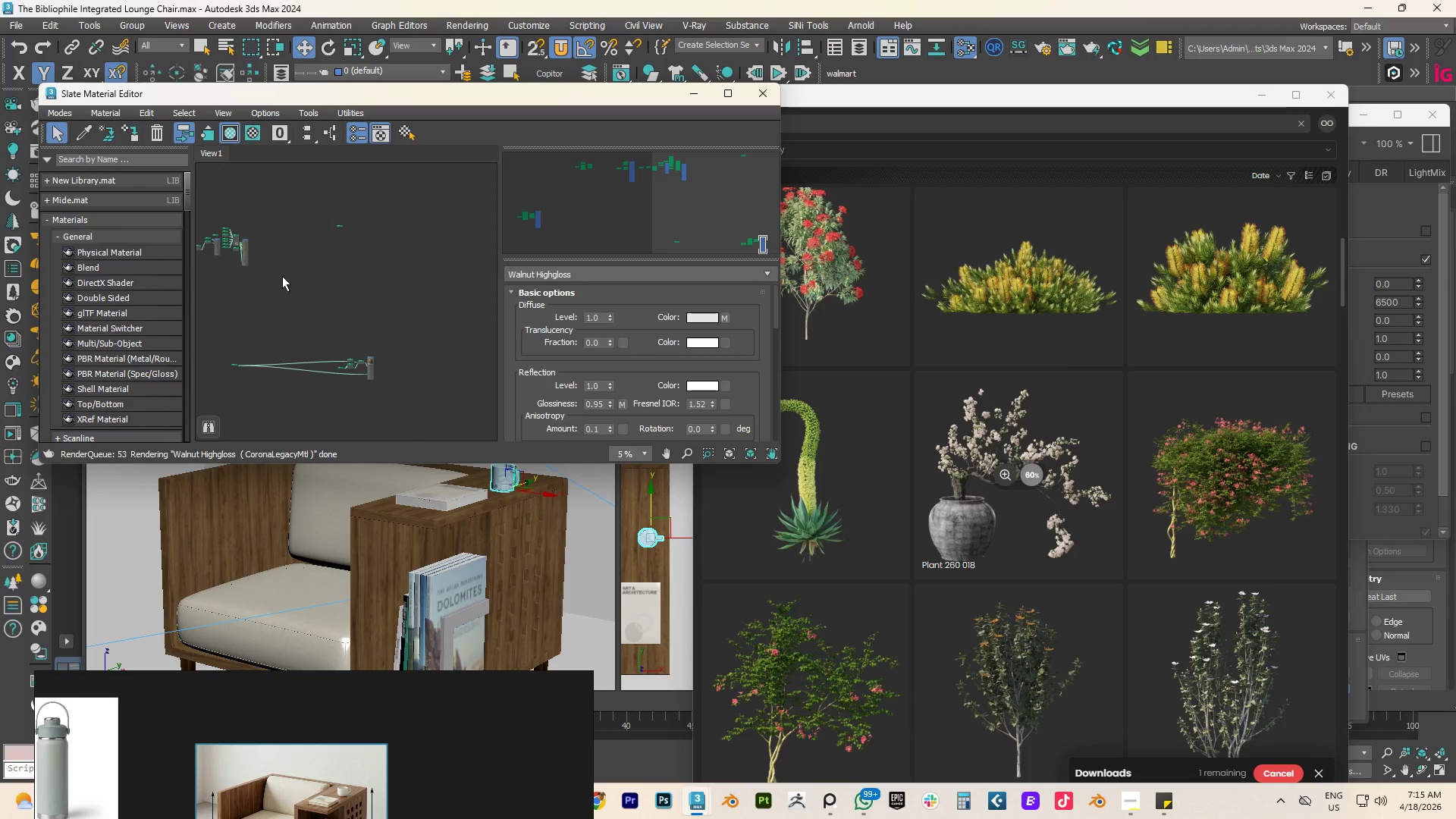 
scroll: coordinate [352, 258], scroll_direction: up, amount: 10.0
 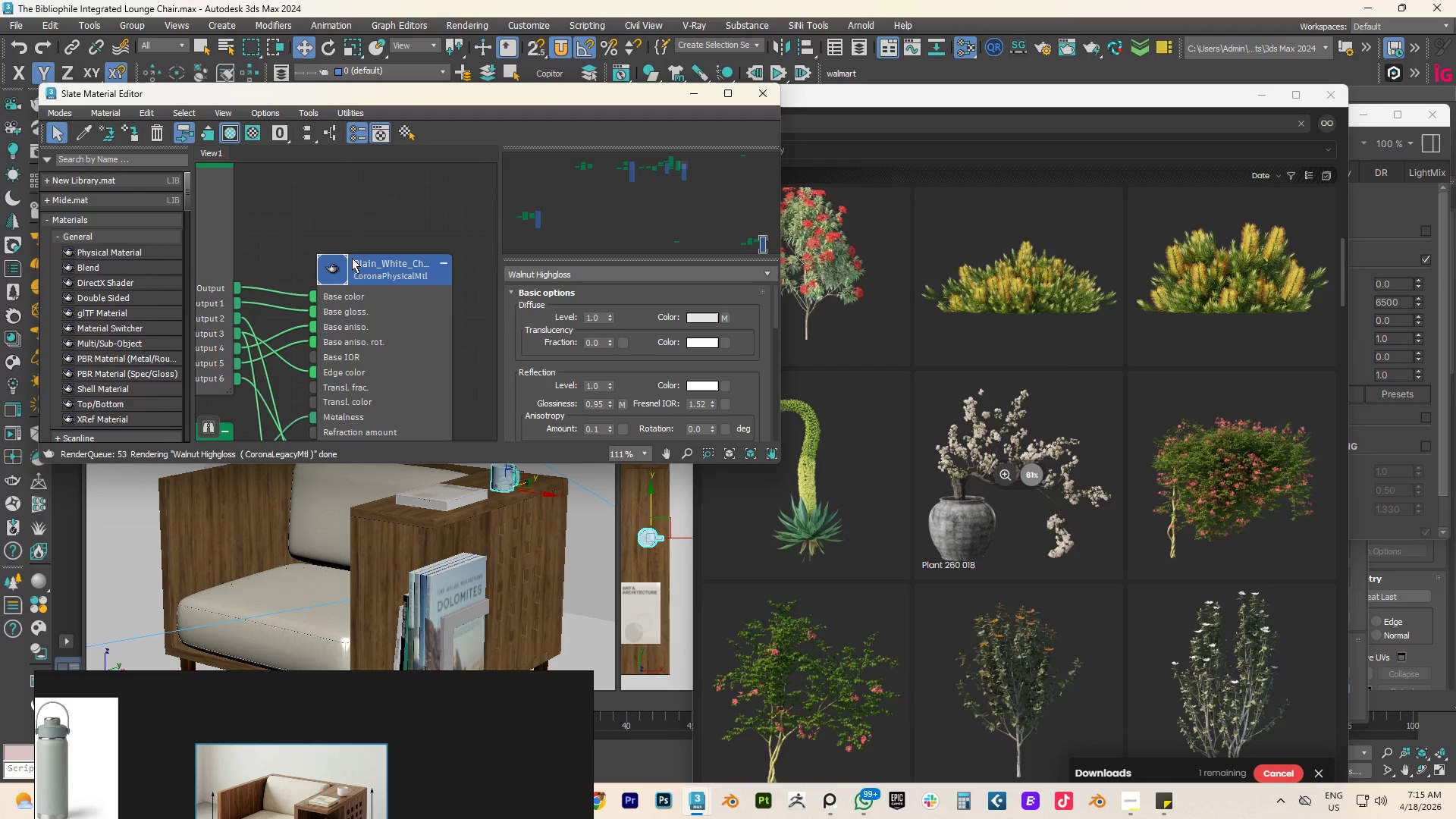 
scroll: coordinate [309, 356], scroll_direction: down, amount: 11.0
 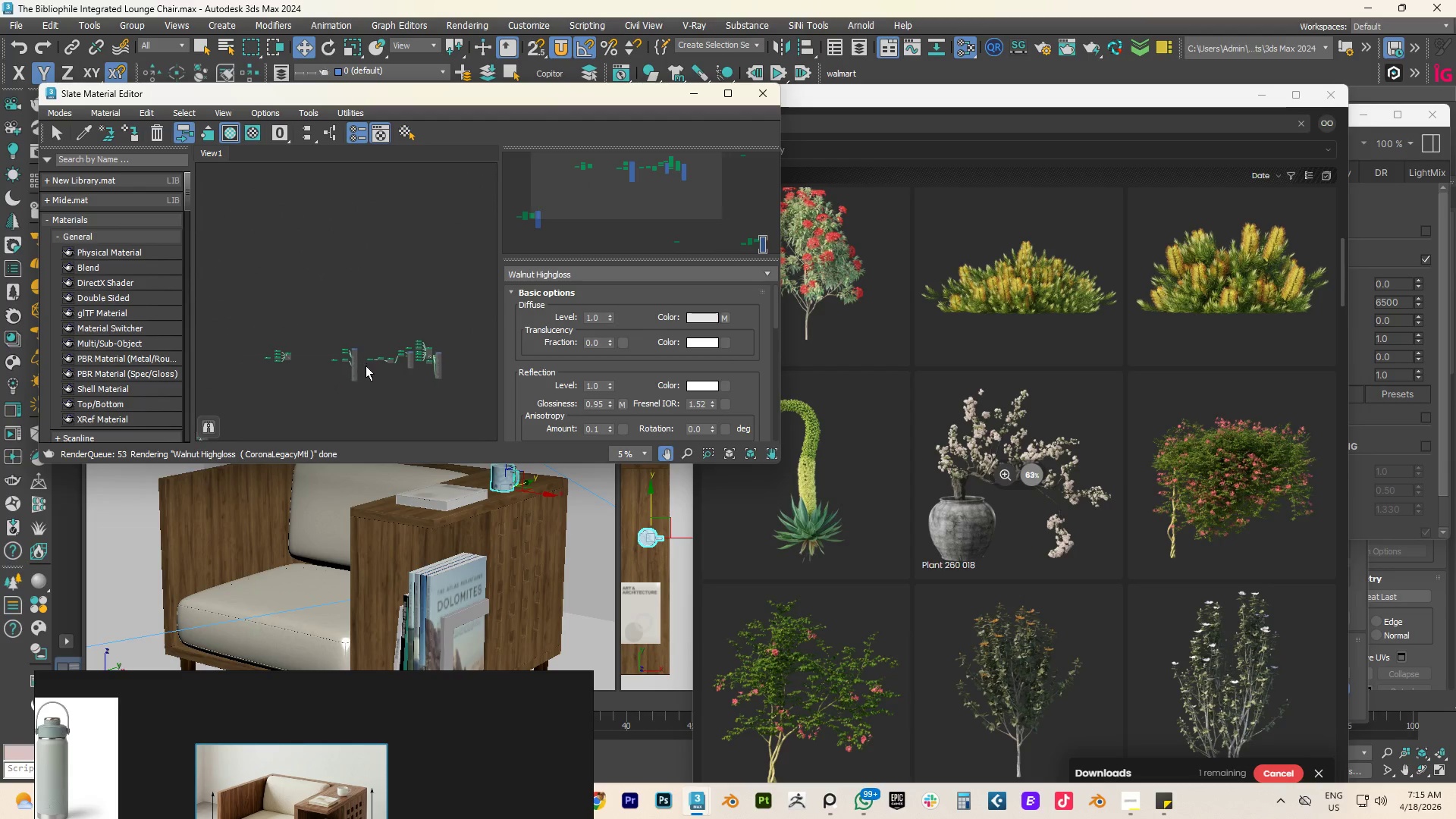 
scroll: coordinate [224, 353], scroll_direction: up, amount: 10.0
 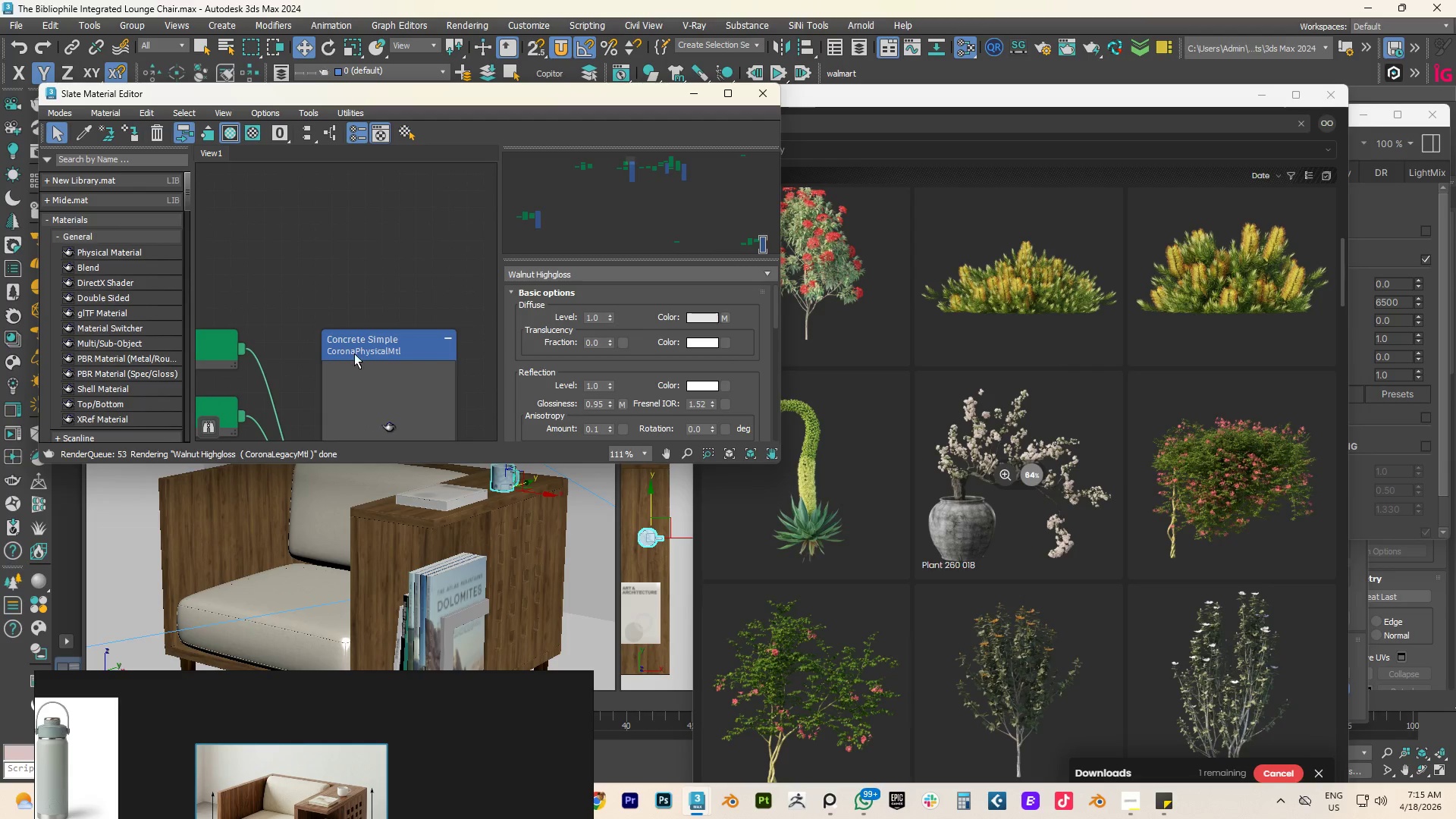 
left_click([347, 347])
 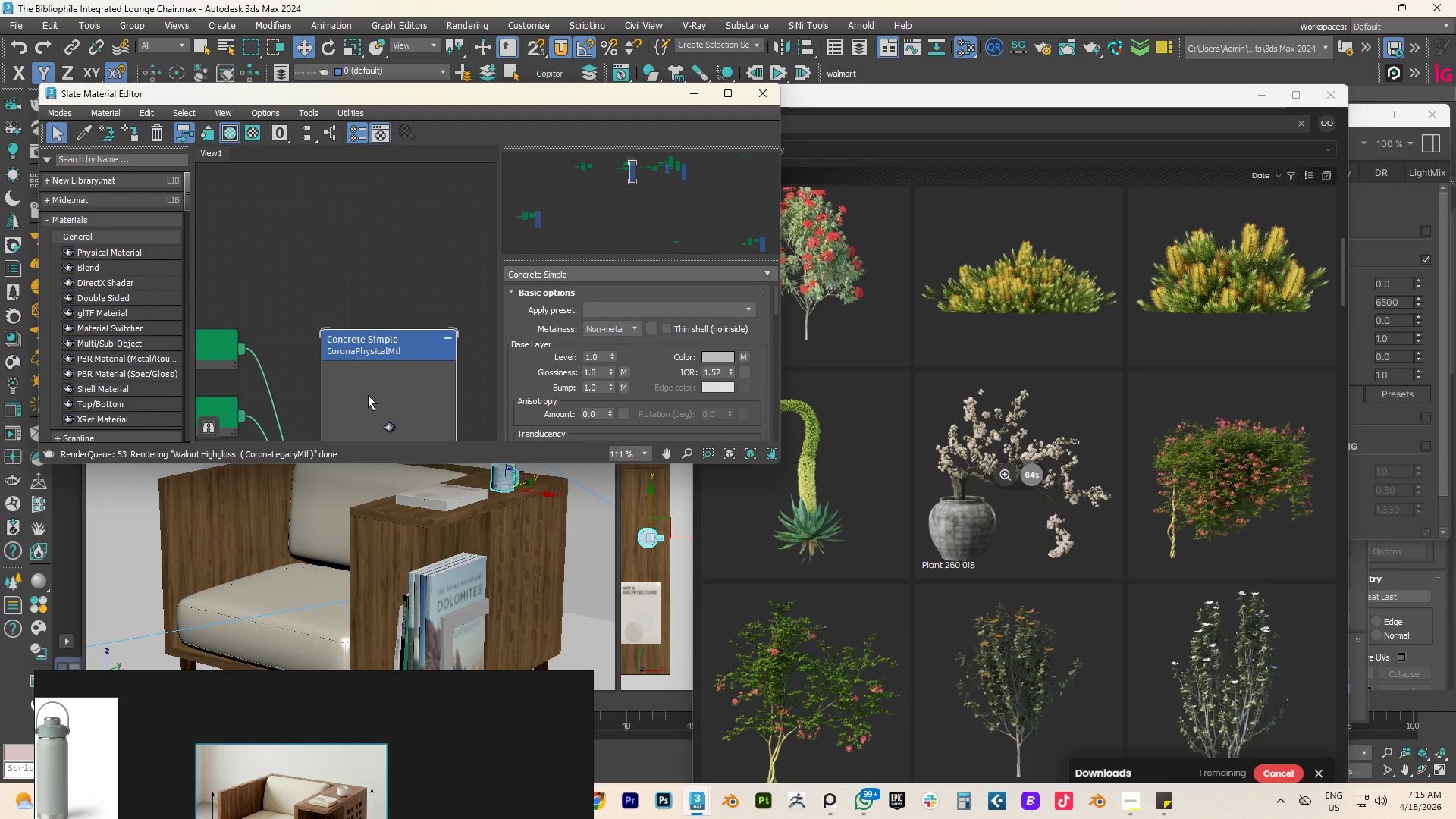 
right_click([369, 396])
 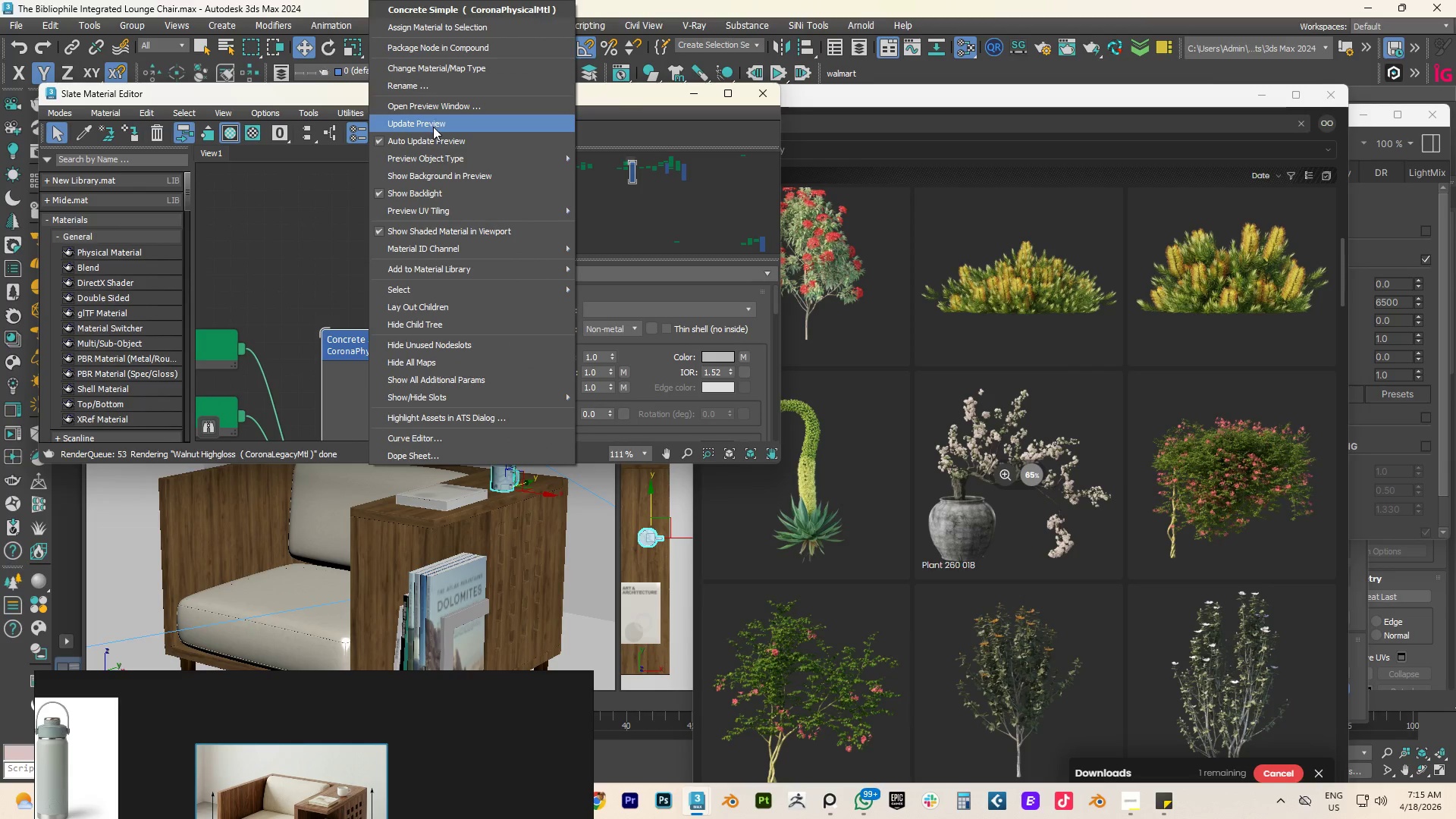 
left_click([433, 127])
 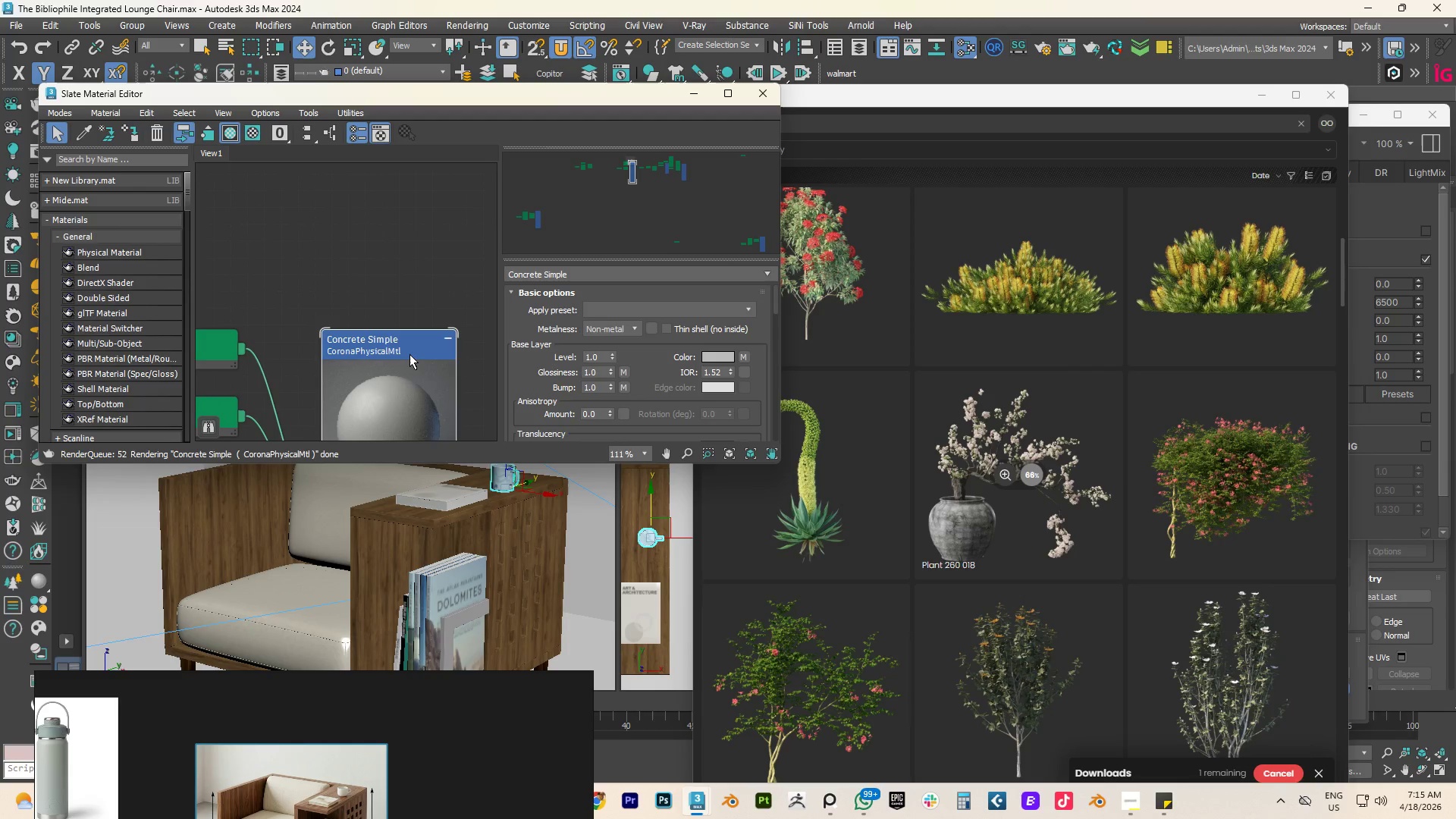 
scroll: coordinate [343, 340], scroll_direction: down, amount: 12.0
 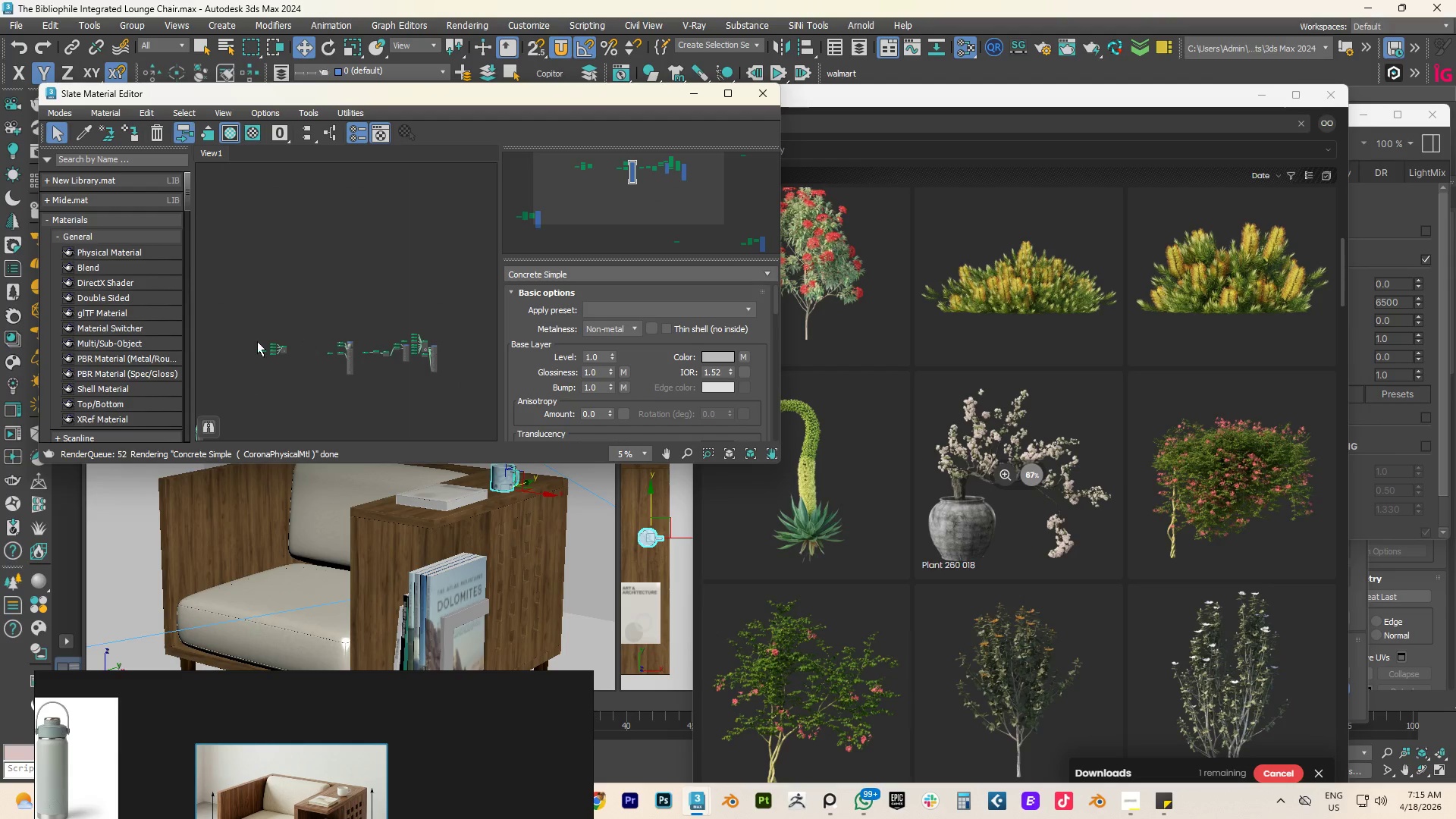 
scroll: coordinate [299, 352], scroll_direction: up, amount: 8.0
 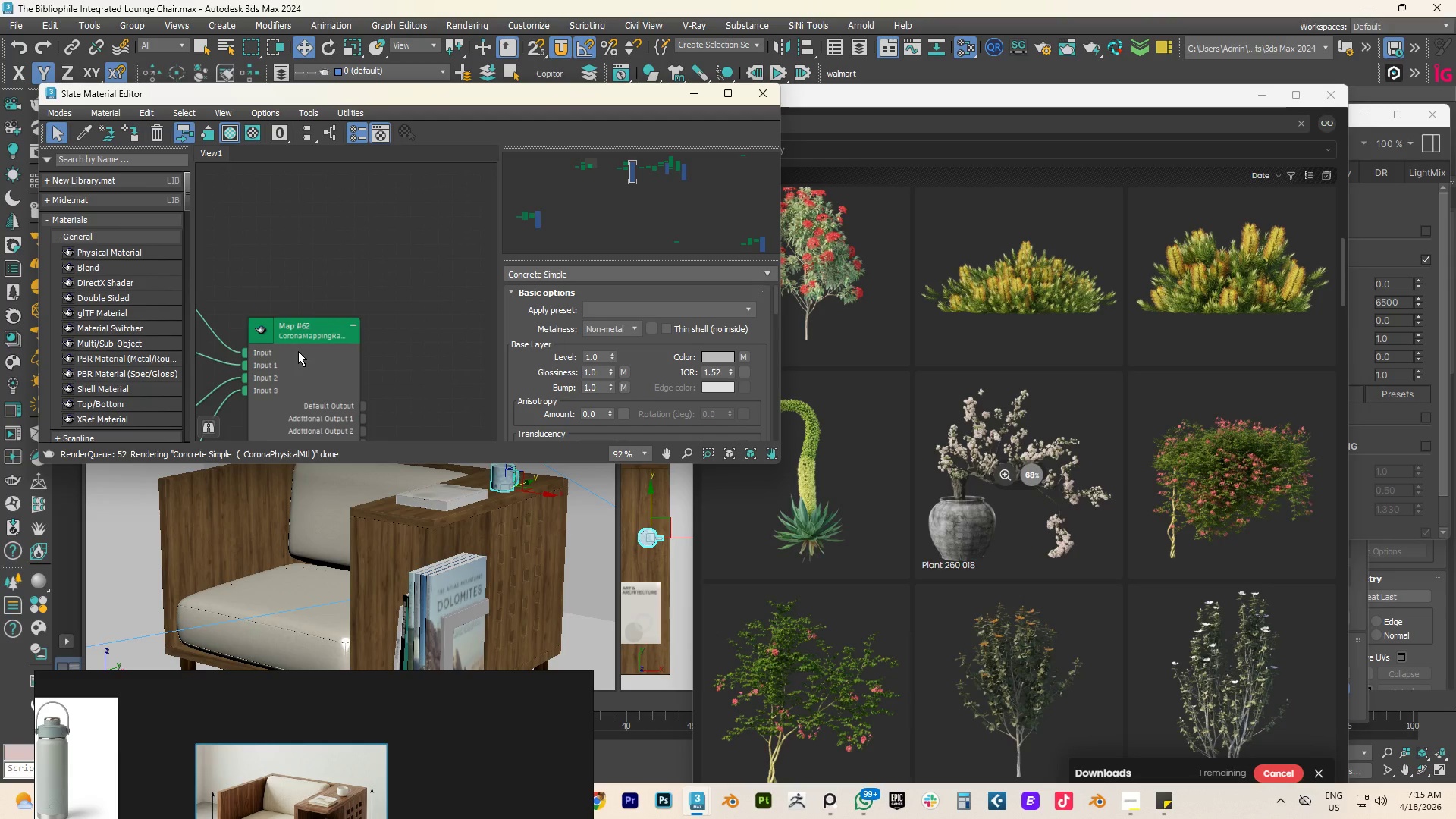 
scroll: coordinate [300, 344], scroll_direction: down, amount: 8.0
 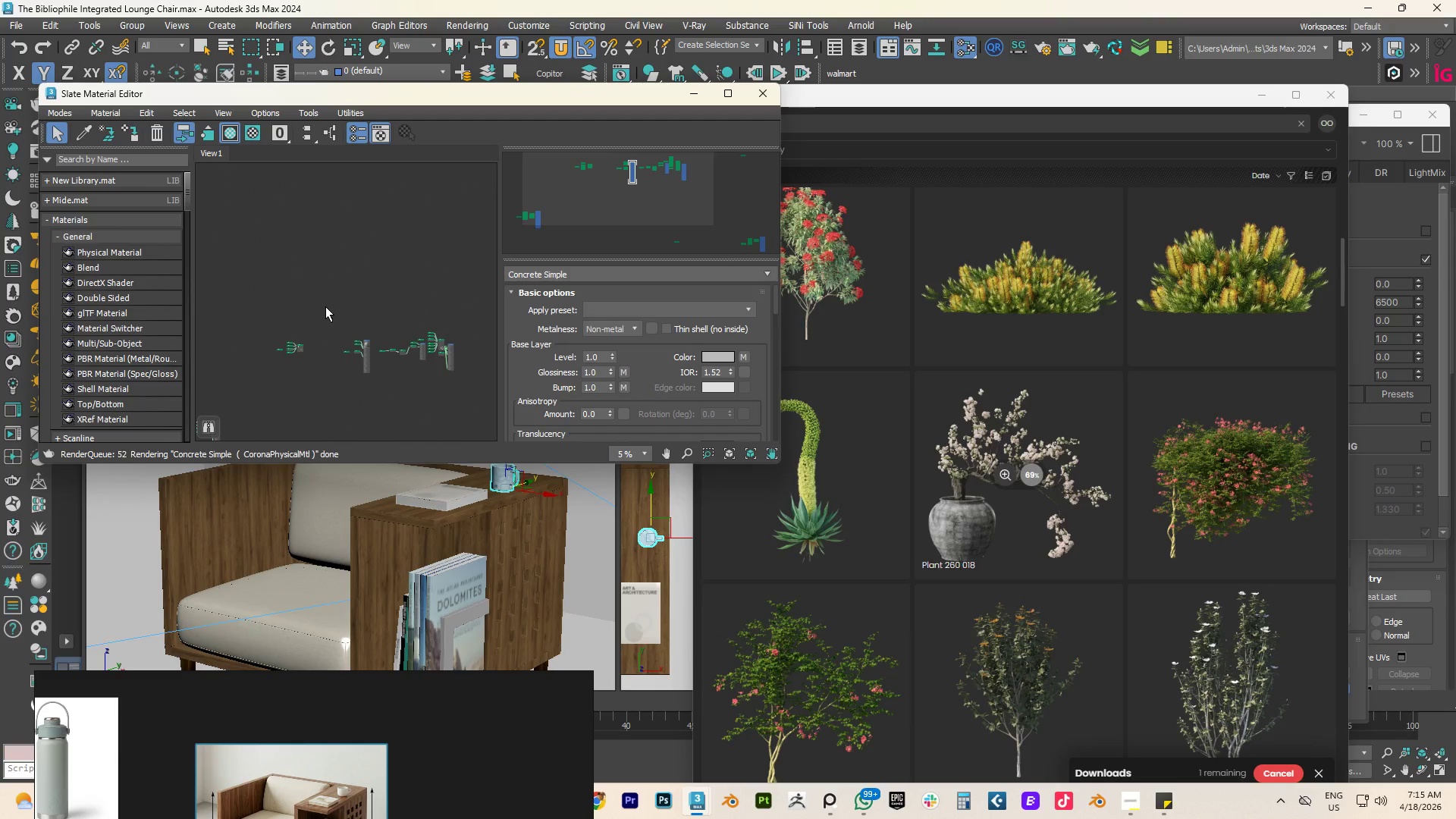 
left_click_drag(start_coordinate=[321, 306], to_coordinate=[249, 384])
 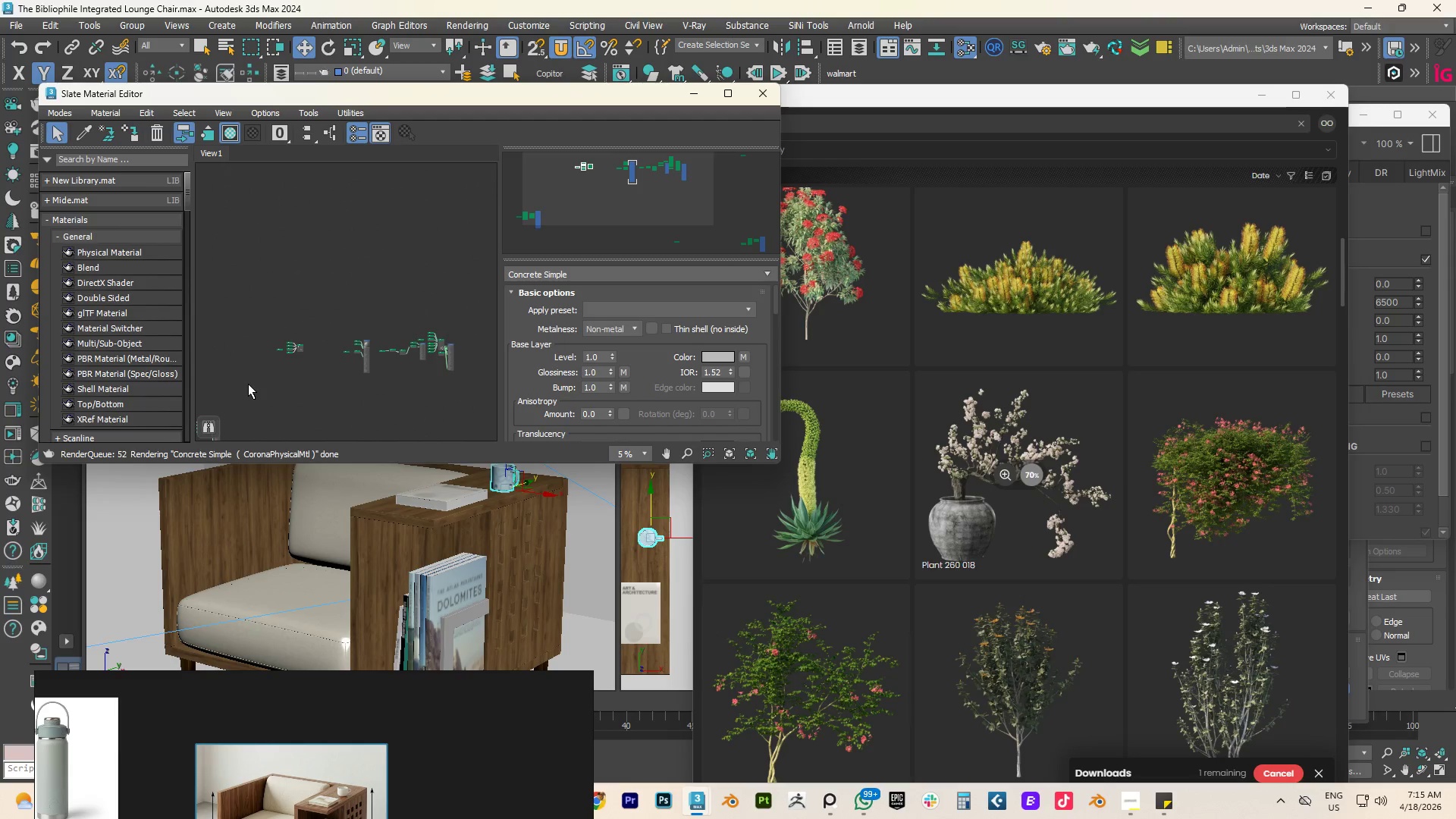 
key(Delete)
 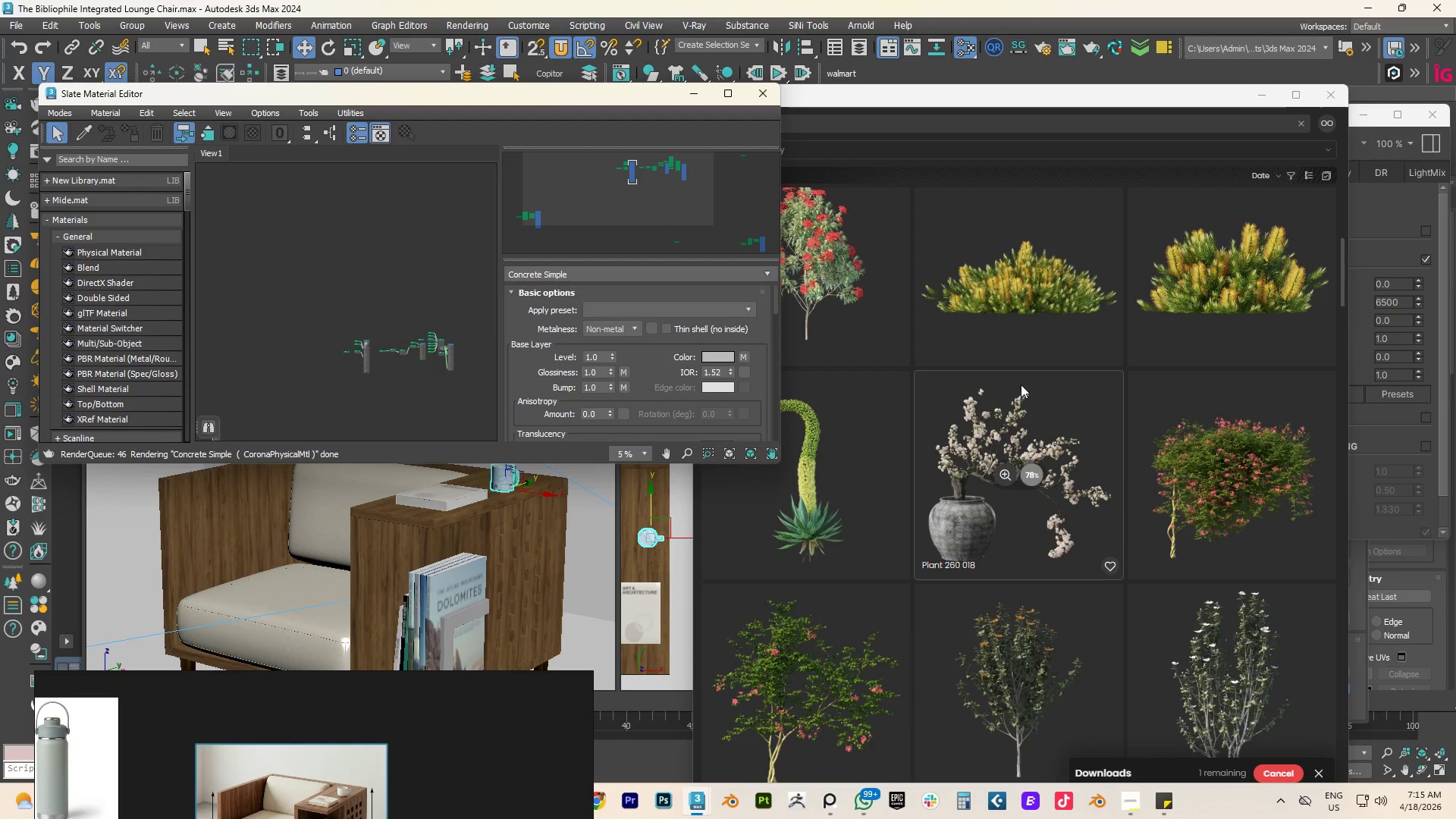 
wait(22.98)
 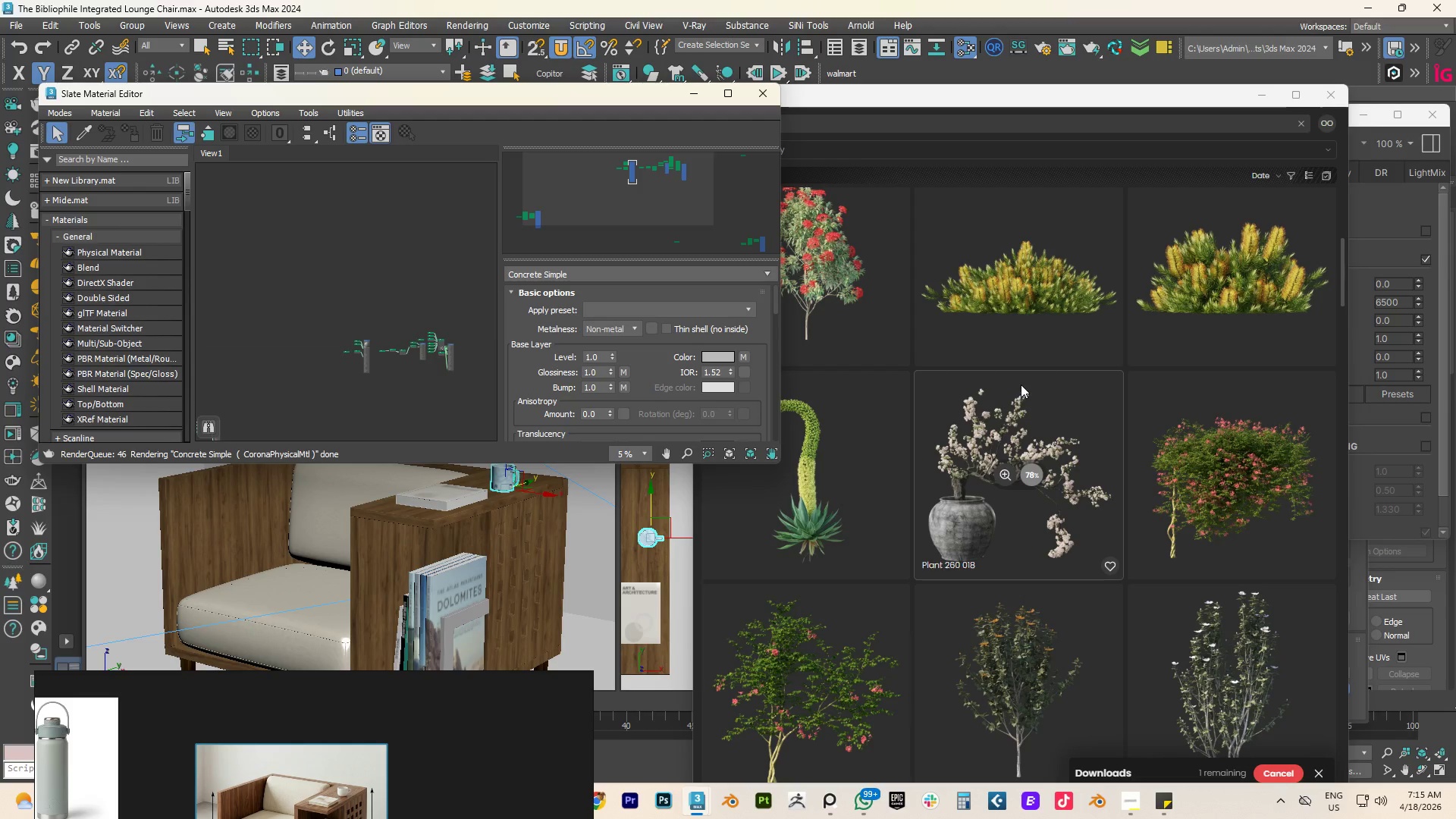 
scroll: coordinate [1050, 519], scroll_direction: down, amount: 3.0
 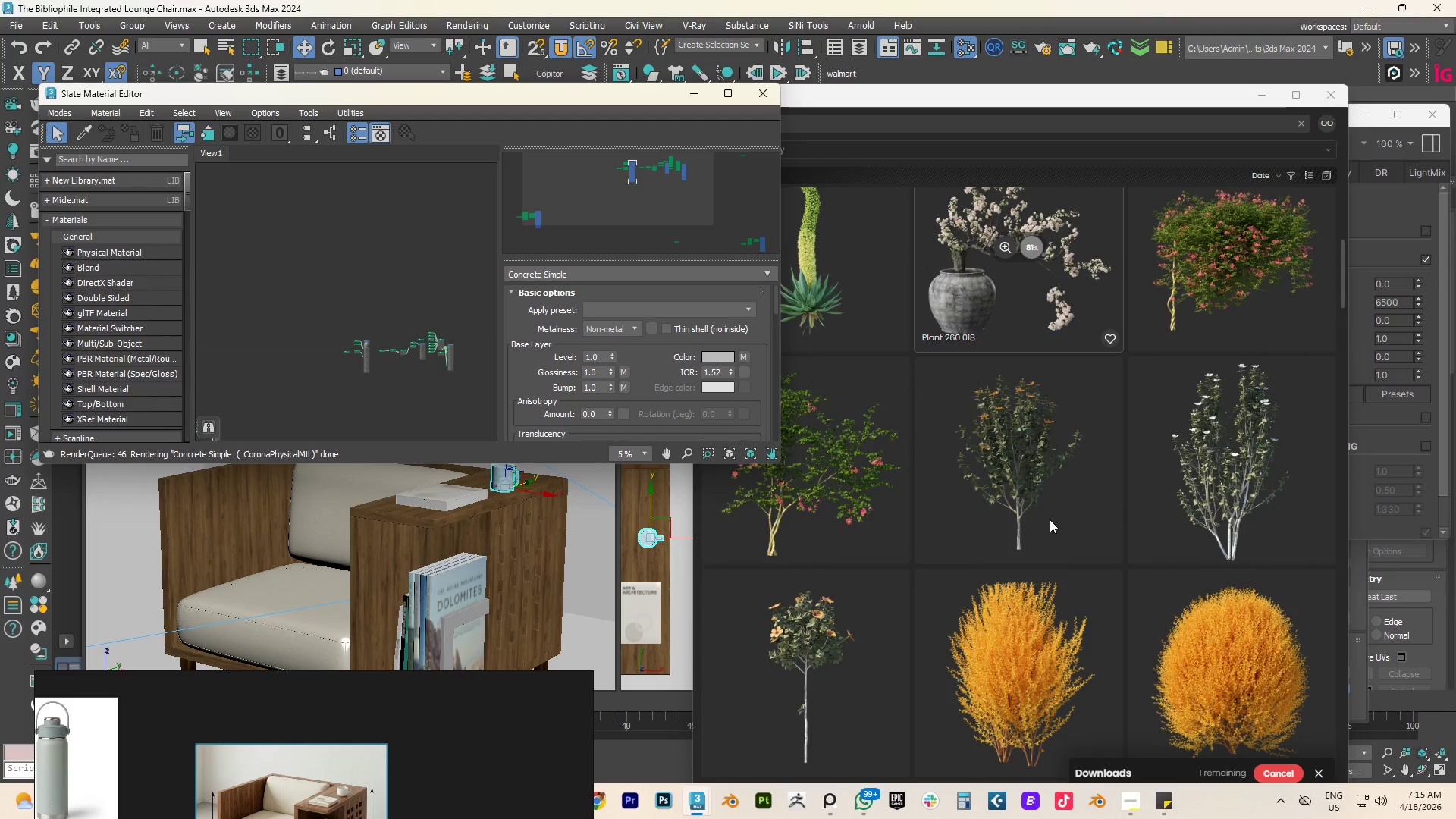 
scroll: coordinate [1050, 519], scroll_direction: up, amount: 2.0
 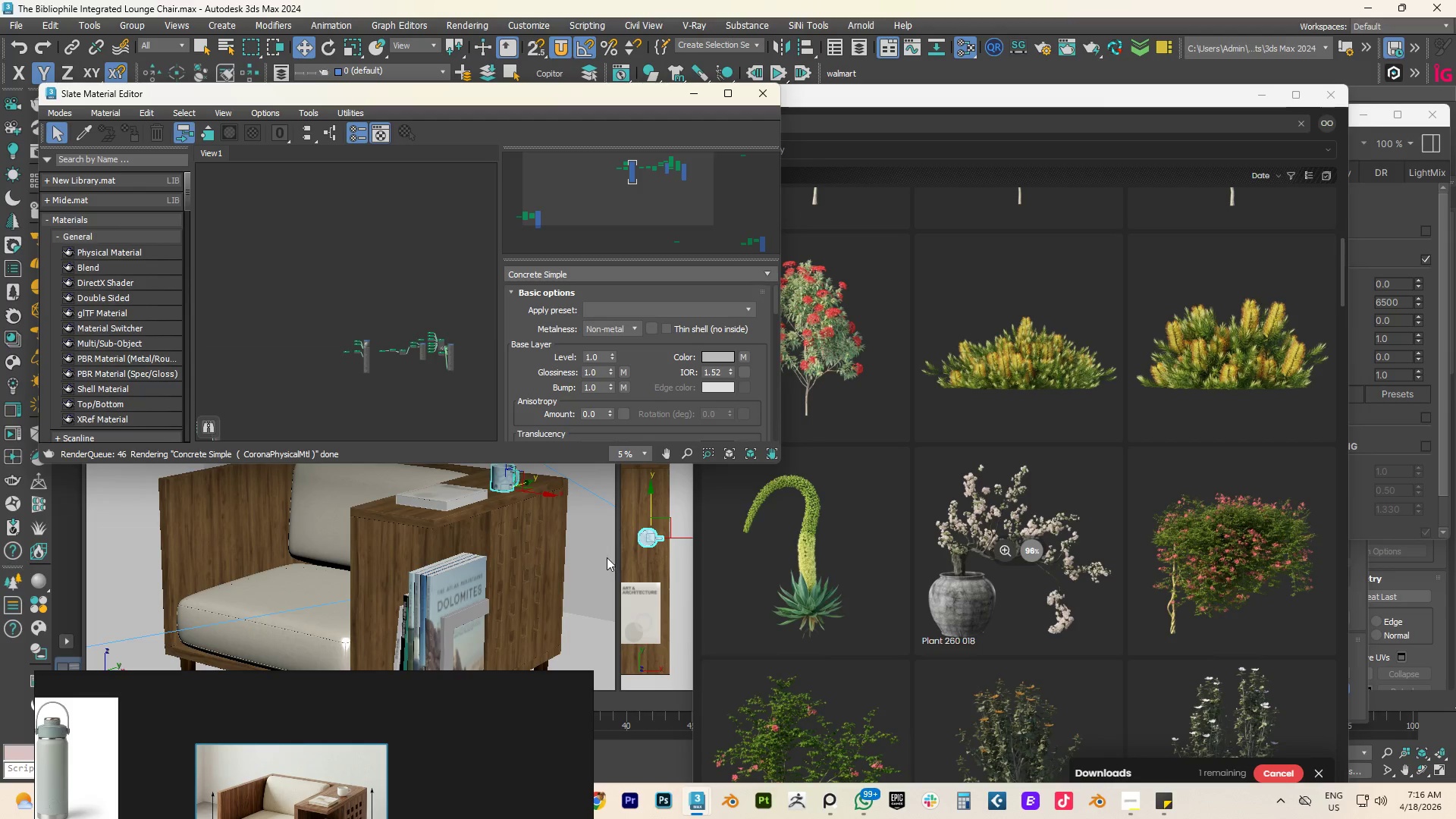 
wait(37.48)
 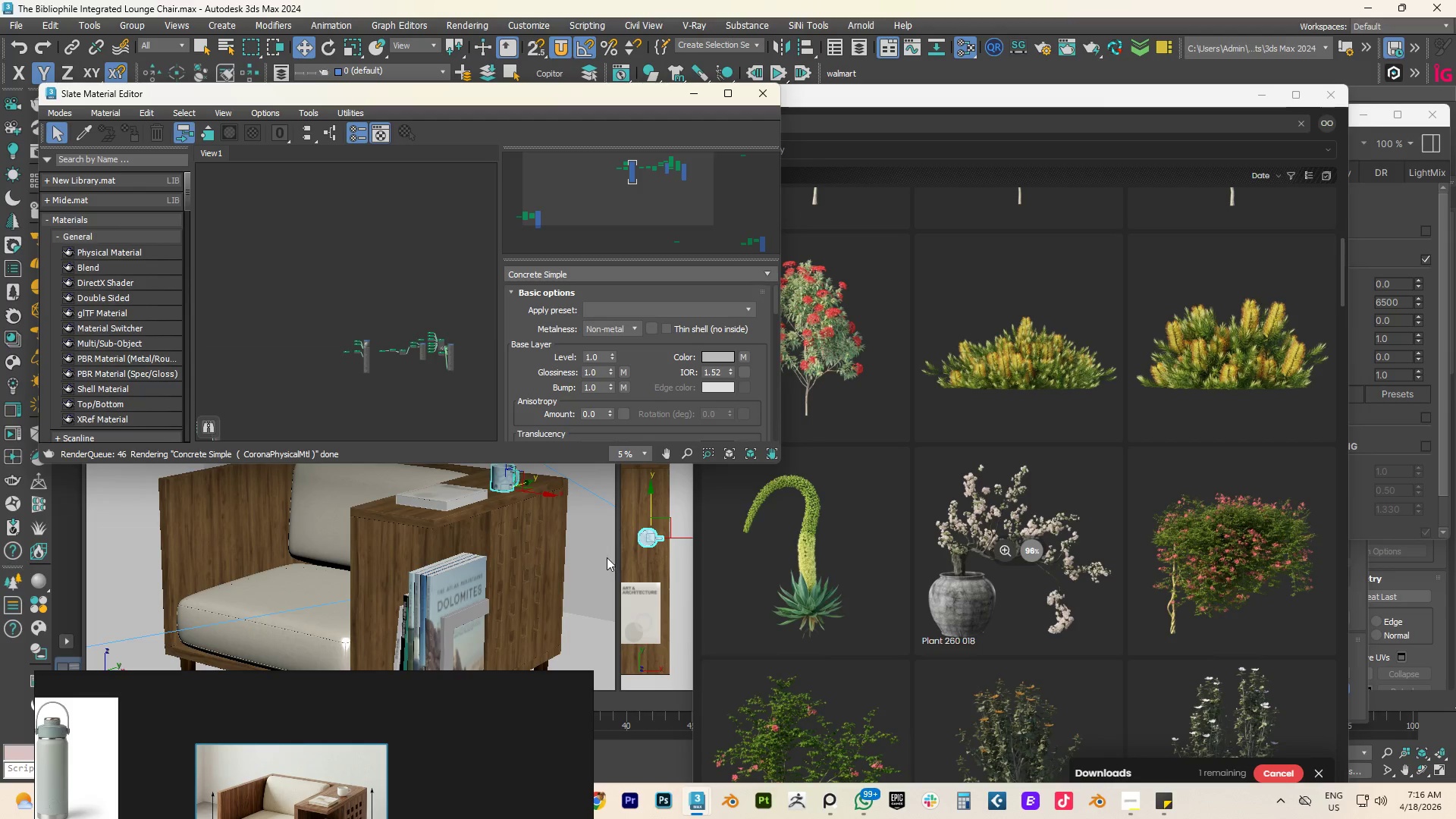 
mouse_move([579, 591])
 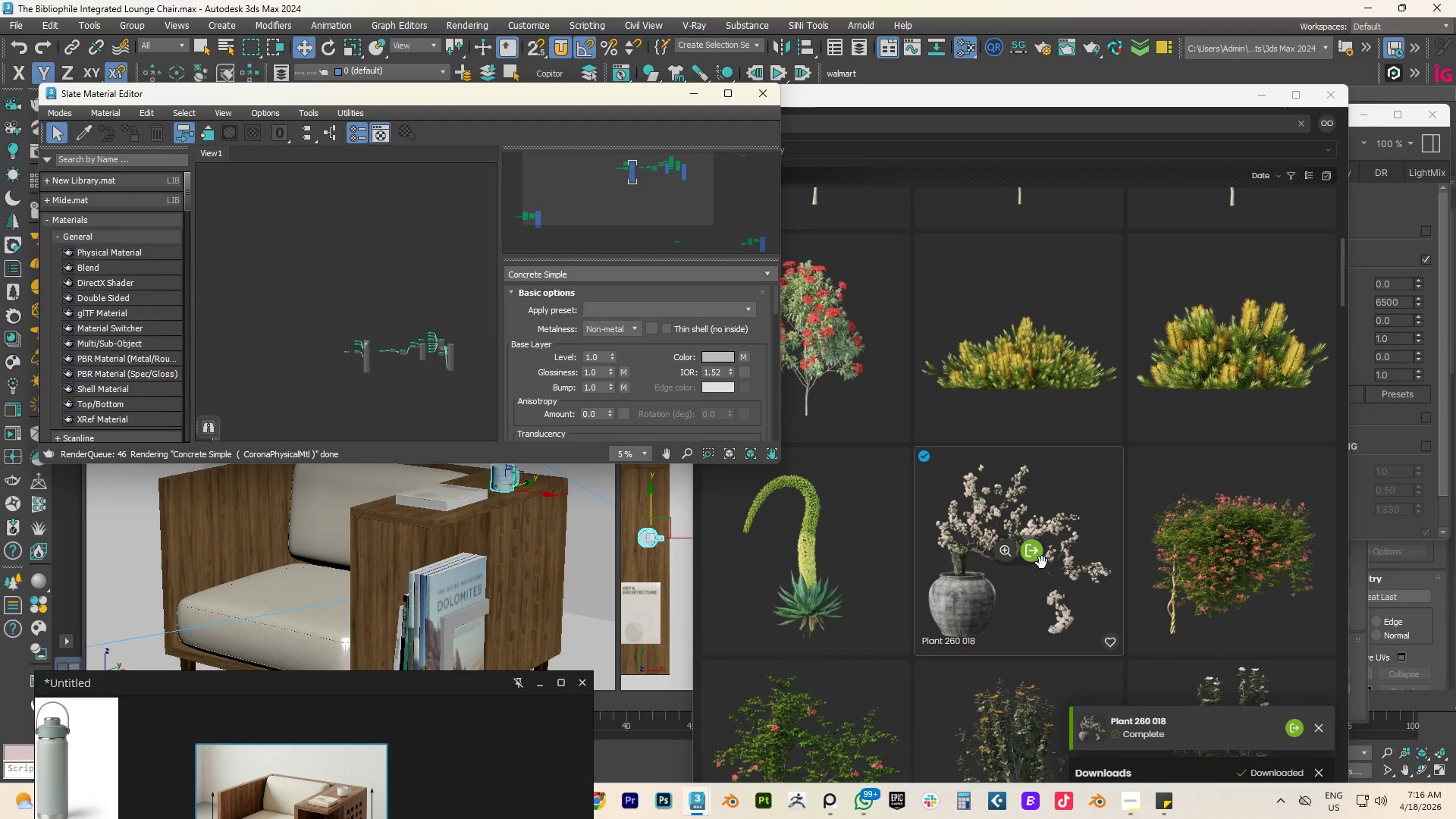 
left_click_drag(start_coordinate=[1037, 554], to_coordinate=[286, 282])
 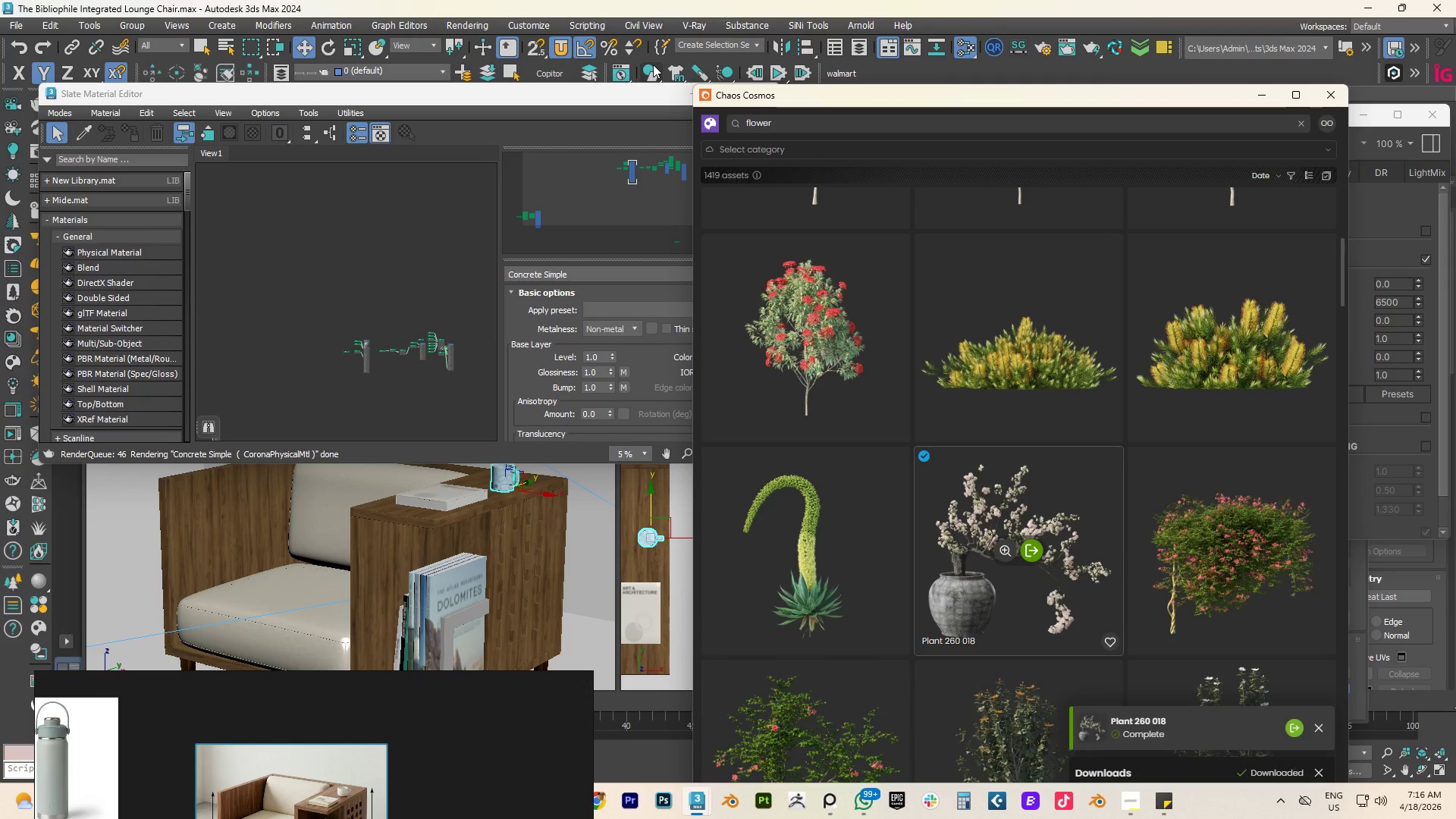 
left_click_drag(start_coordinate=[631, 96], to_coordinate=[532, 106])
 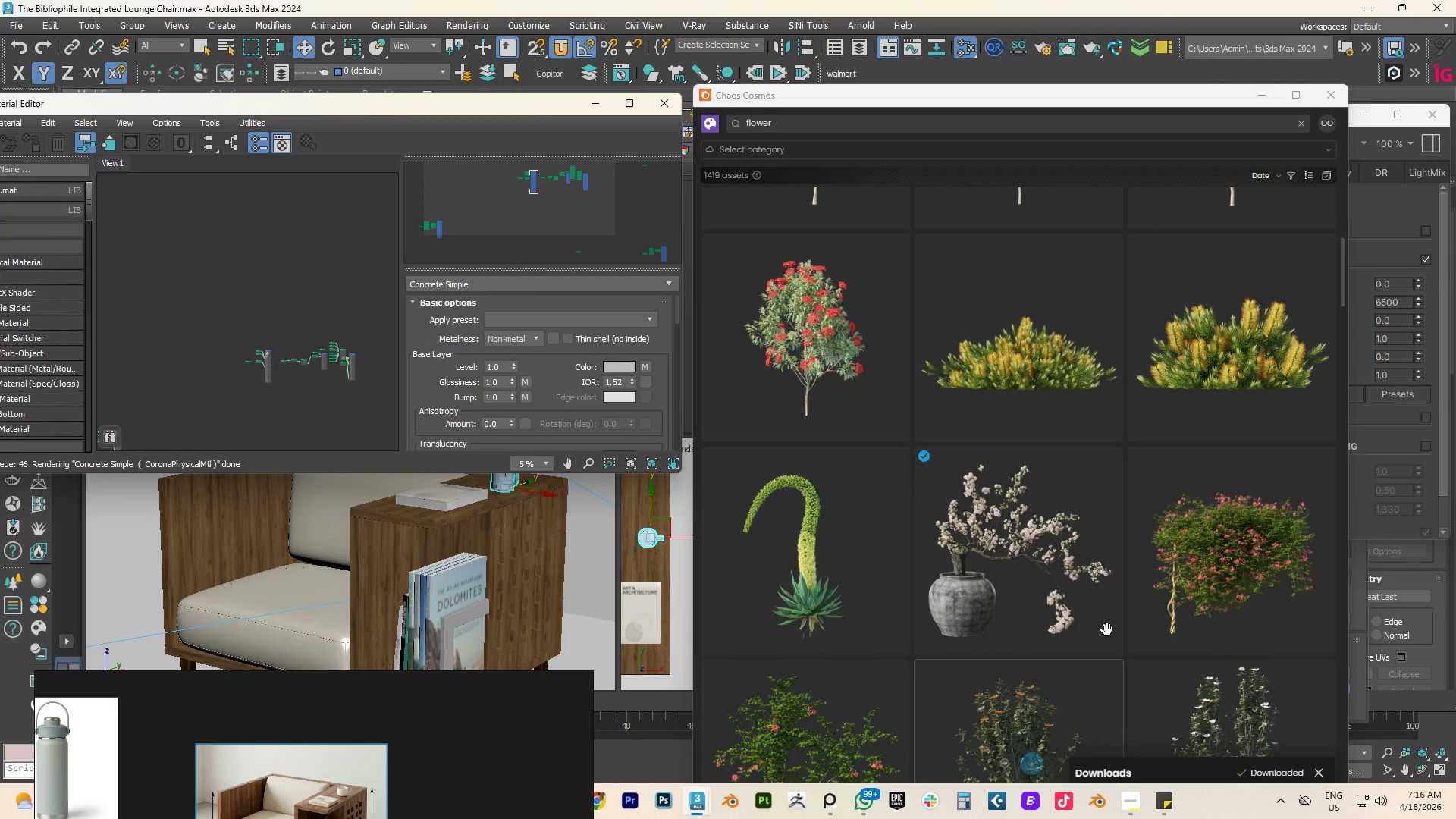 
left_click([1335, 96])
 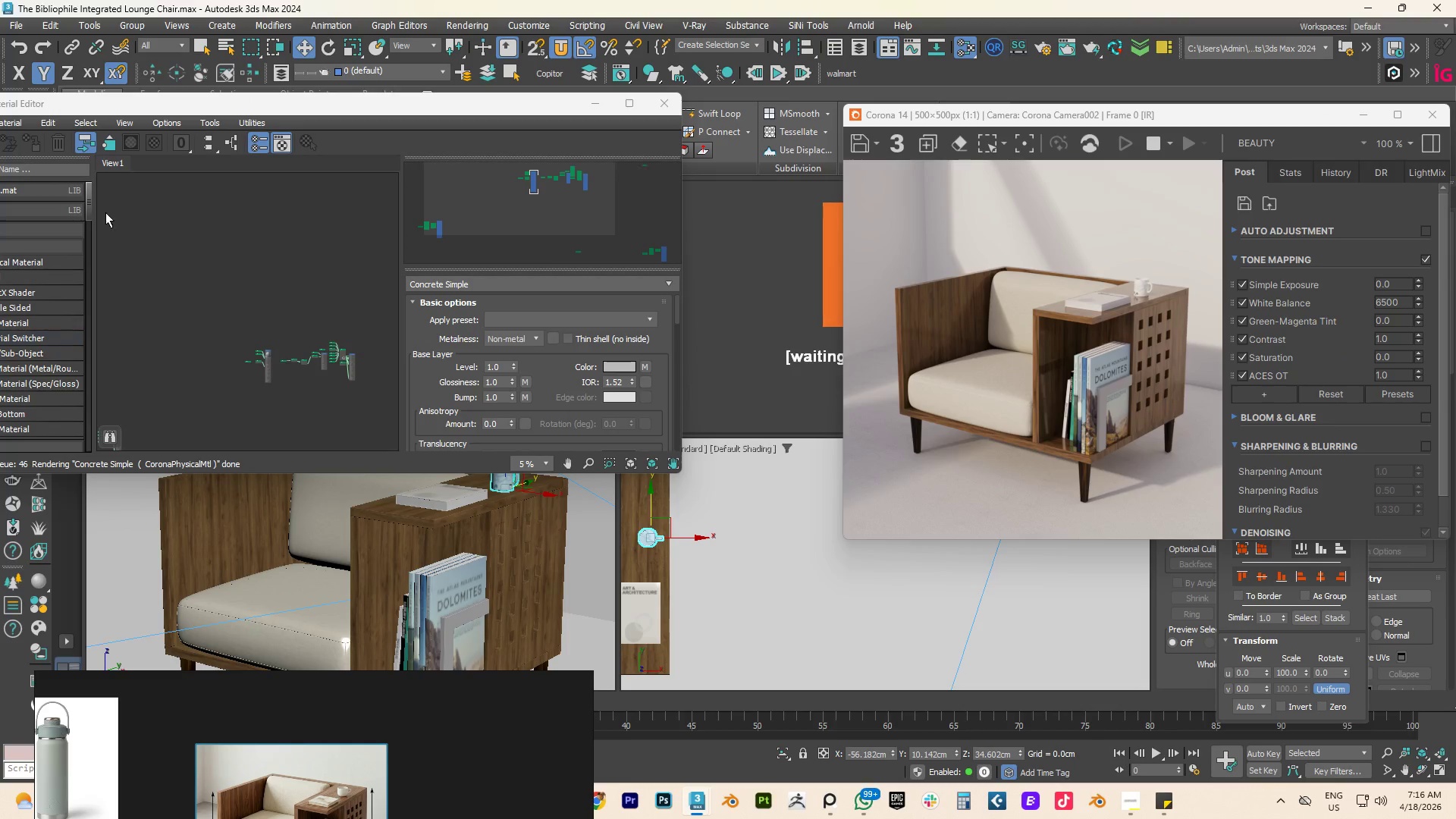 
left_click_drag(start_coordinate=[101, 105], to_coordinate=[387, 105])
 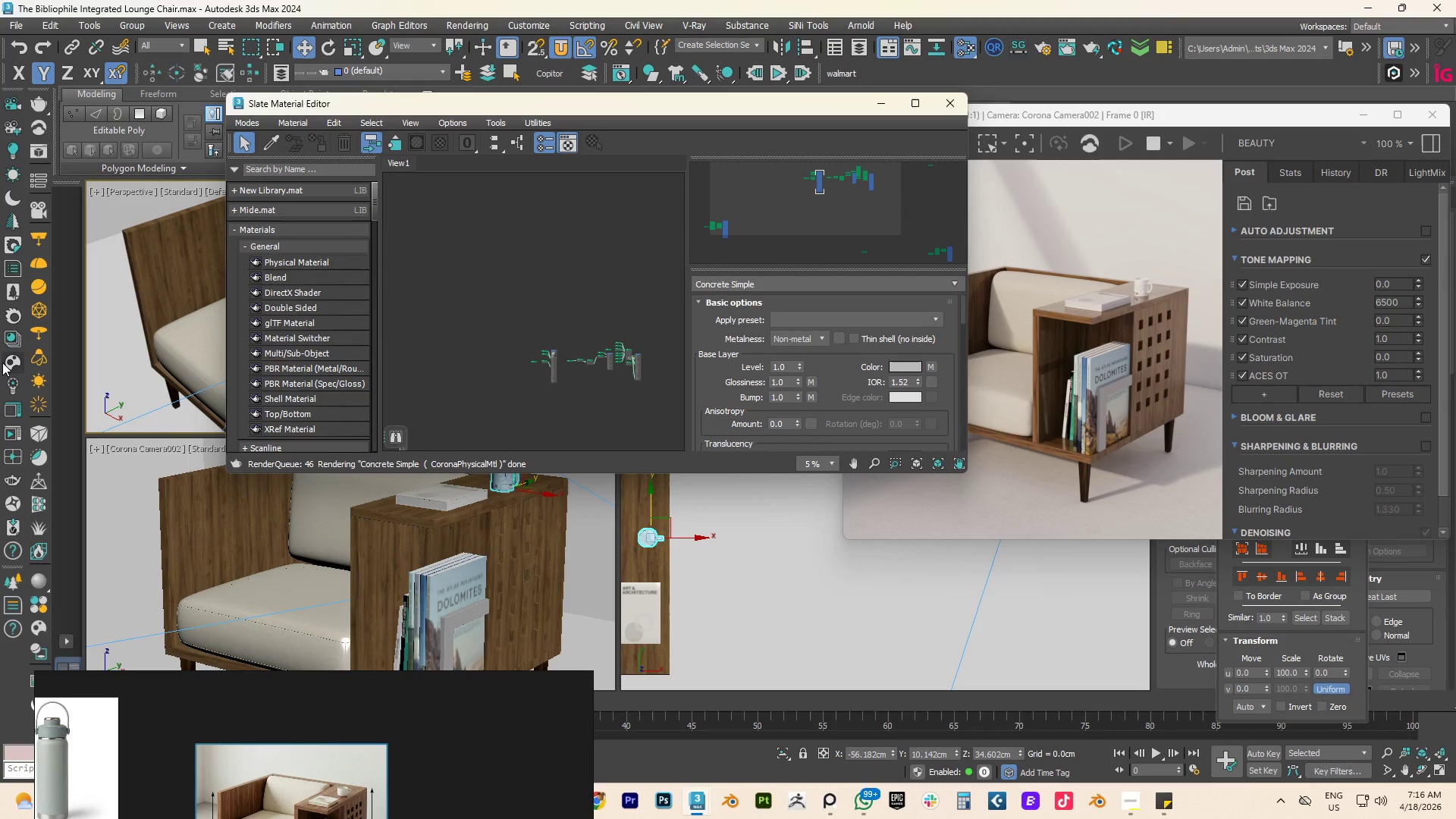 
left_click([18, 355])
 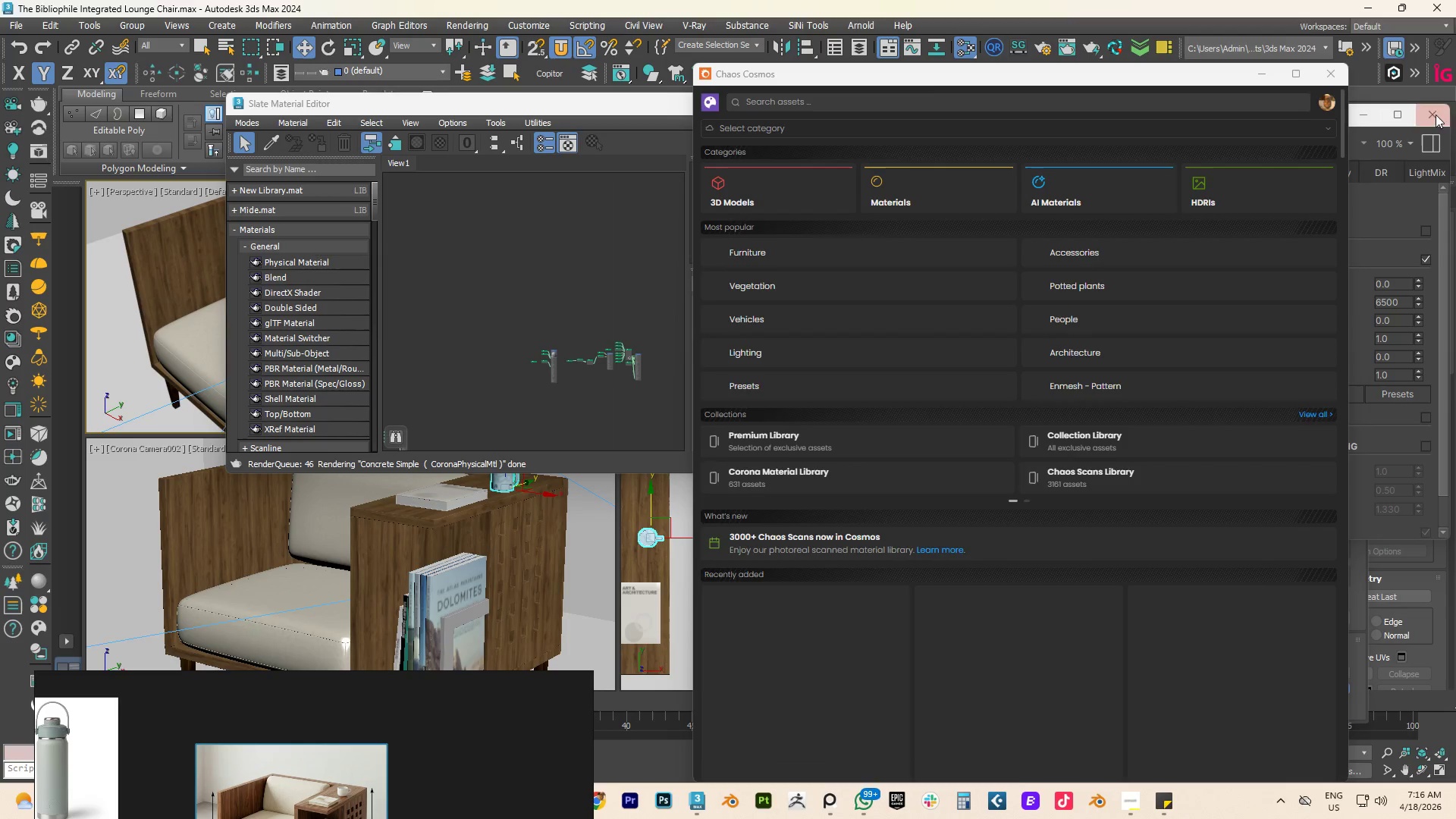 
wait(5.3)
 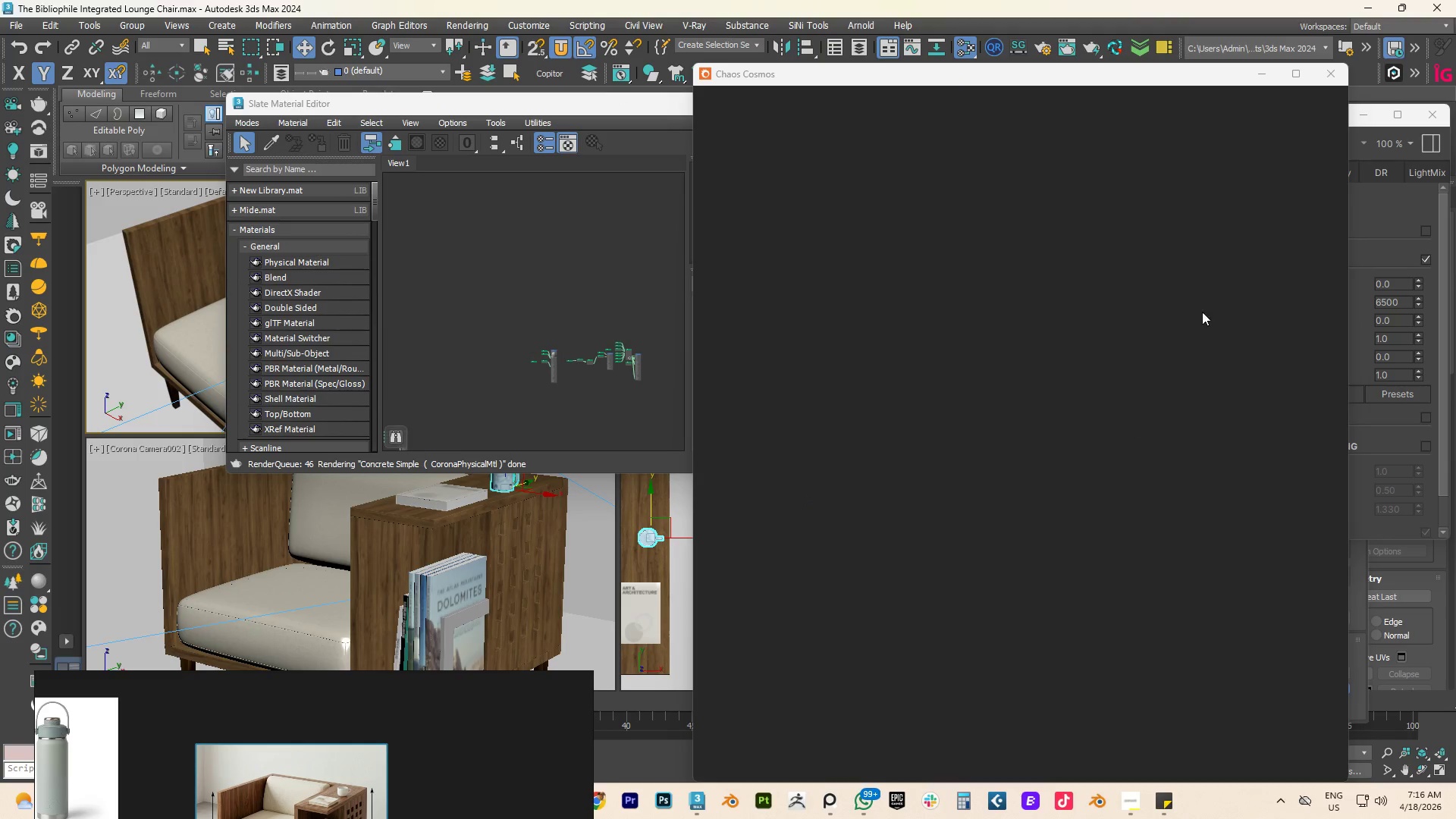 
left_click([851, 106])
 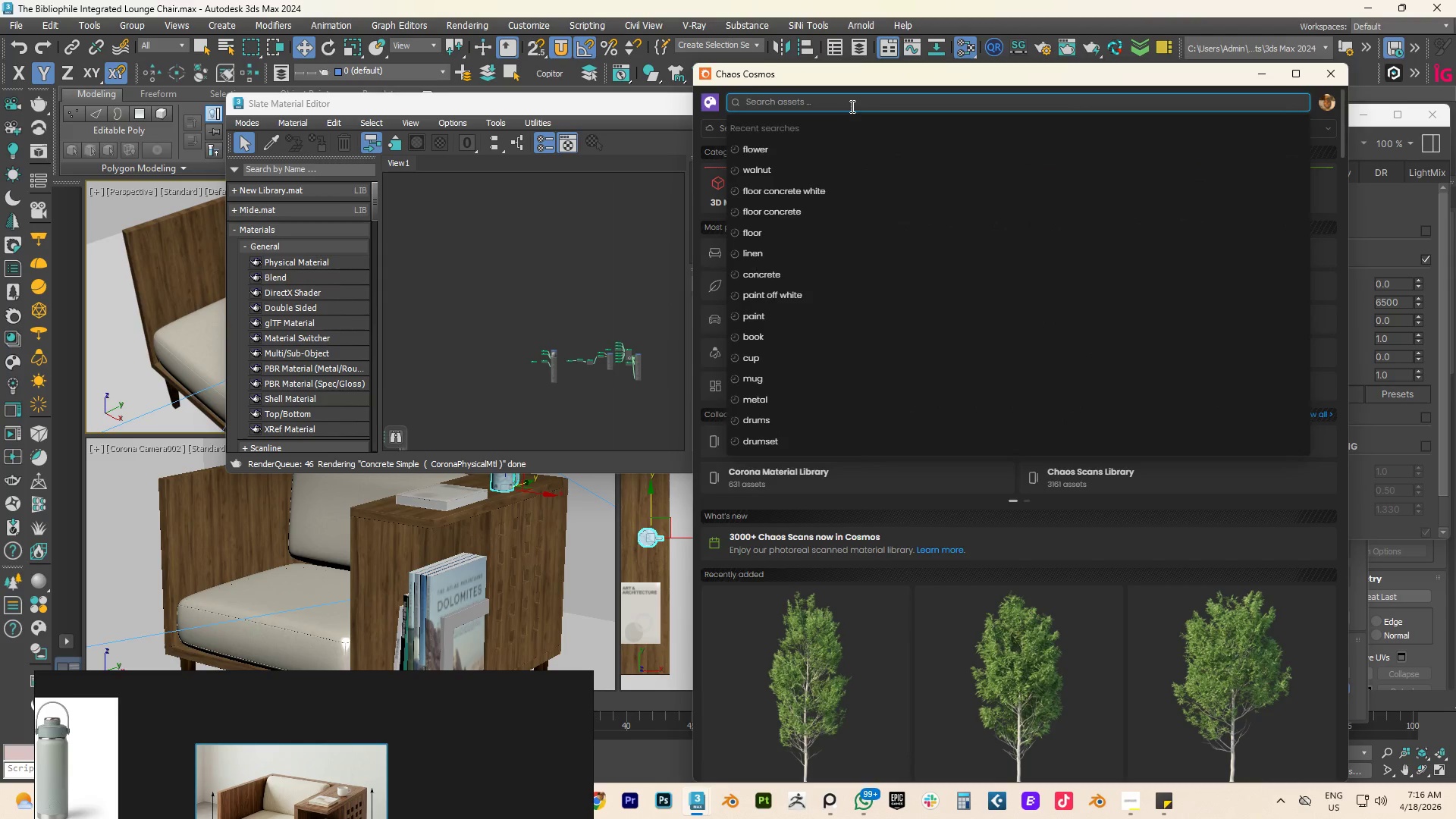 
type(vase)
 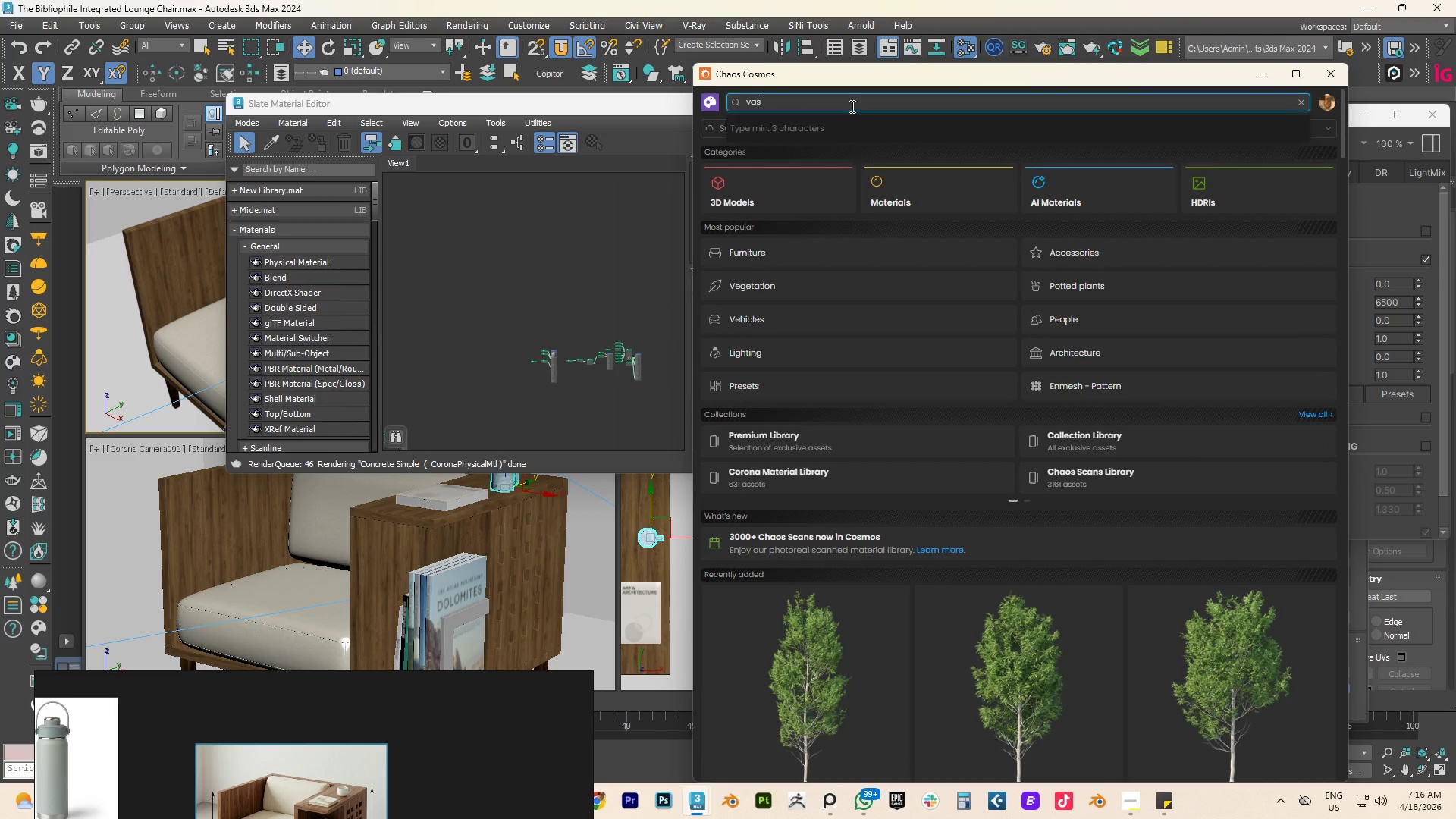 
key(Enter)
 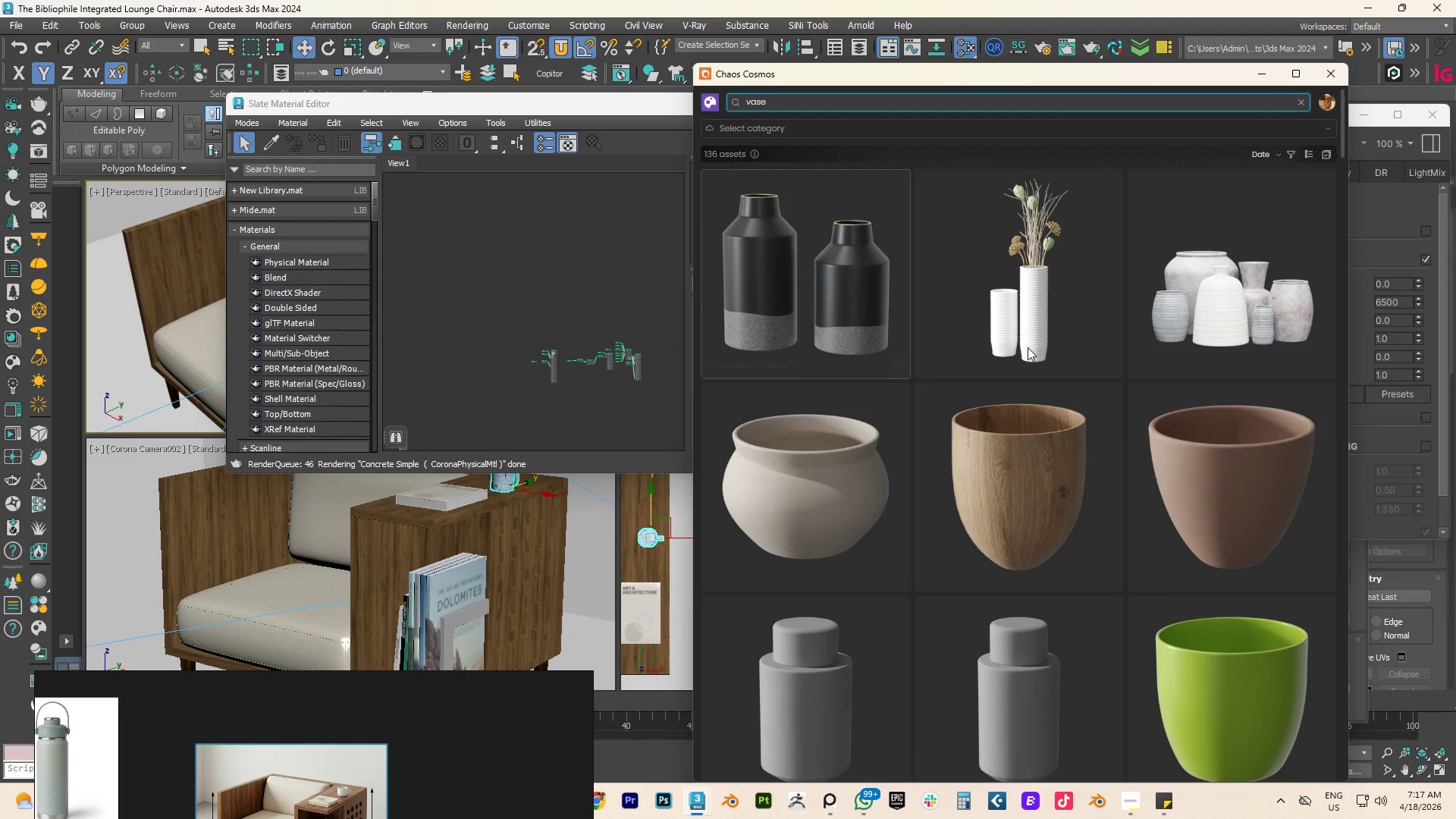 
scroll: coordinate [943, 449], scroll_direction: down, amount: 15.0
 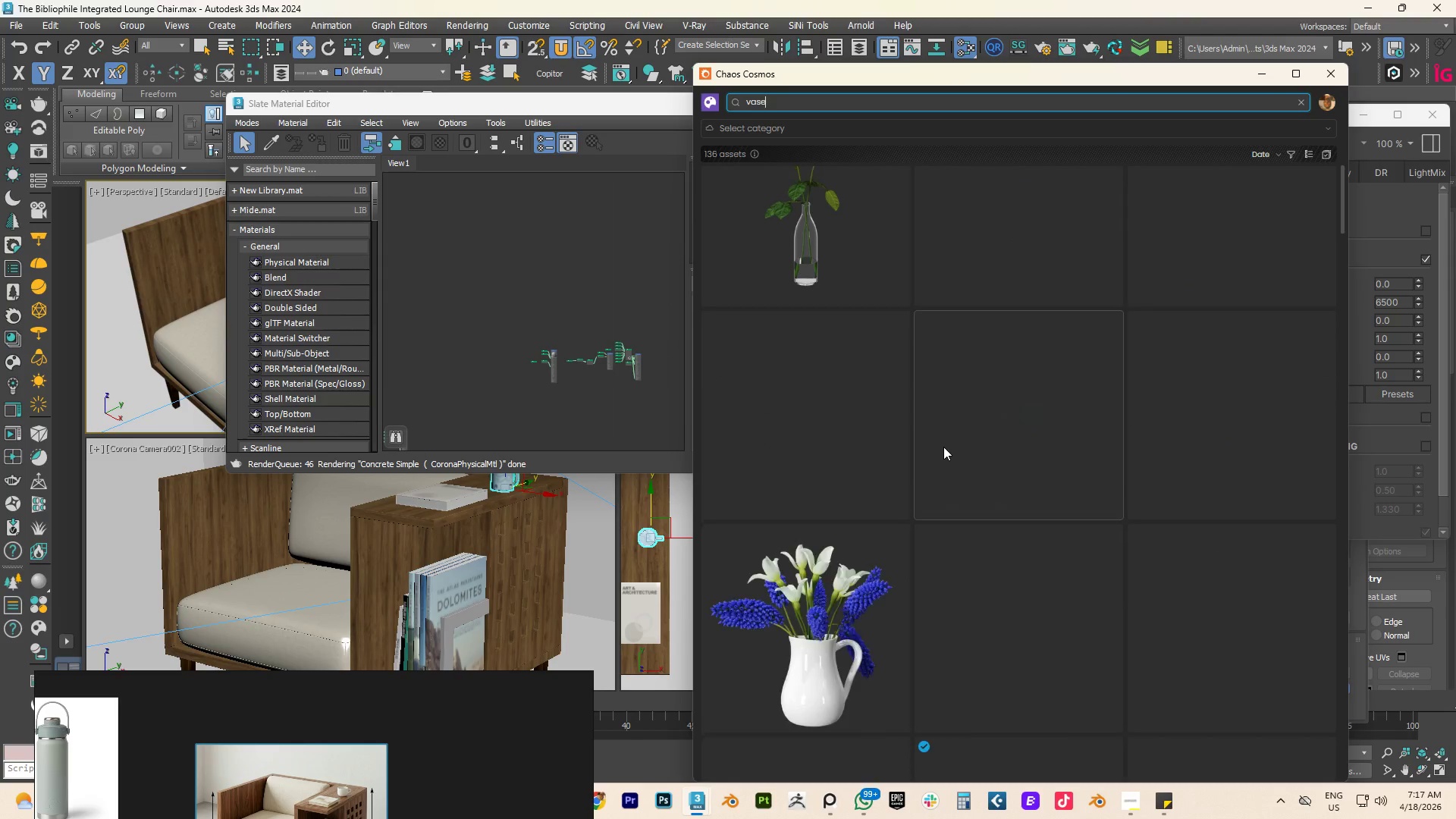 
scroll: coordinate [943, 447], scroll_direction: up, amount: 5.0
 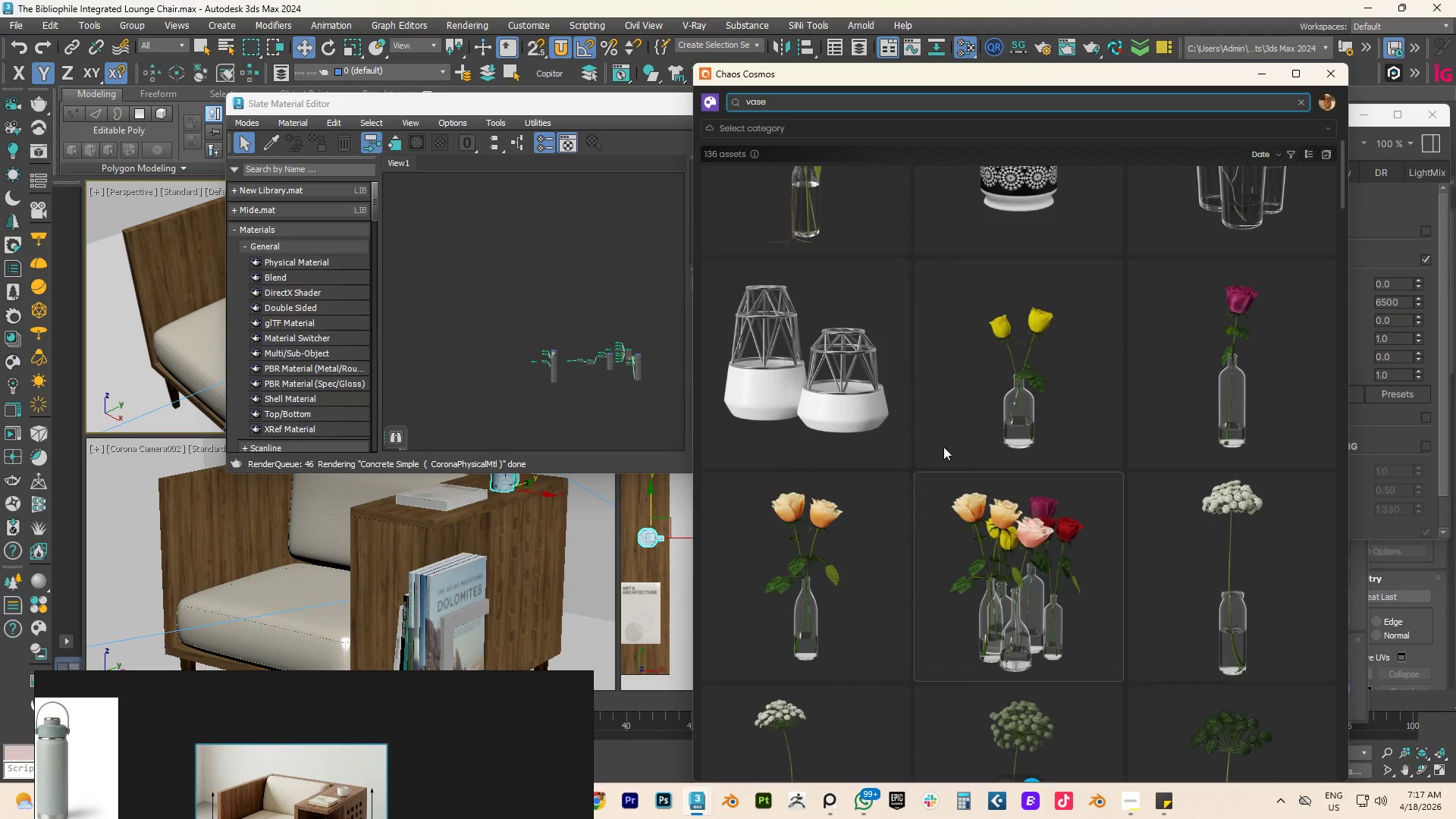 
scroll: coordinate [943, 447], scroll_direction: down, amount: 5.0
 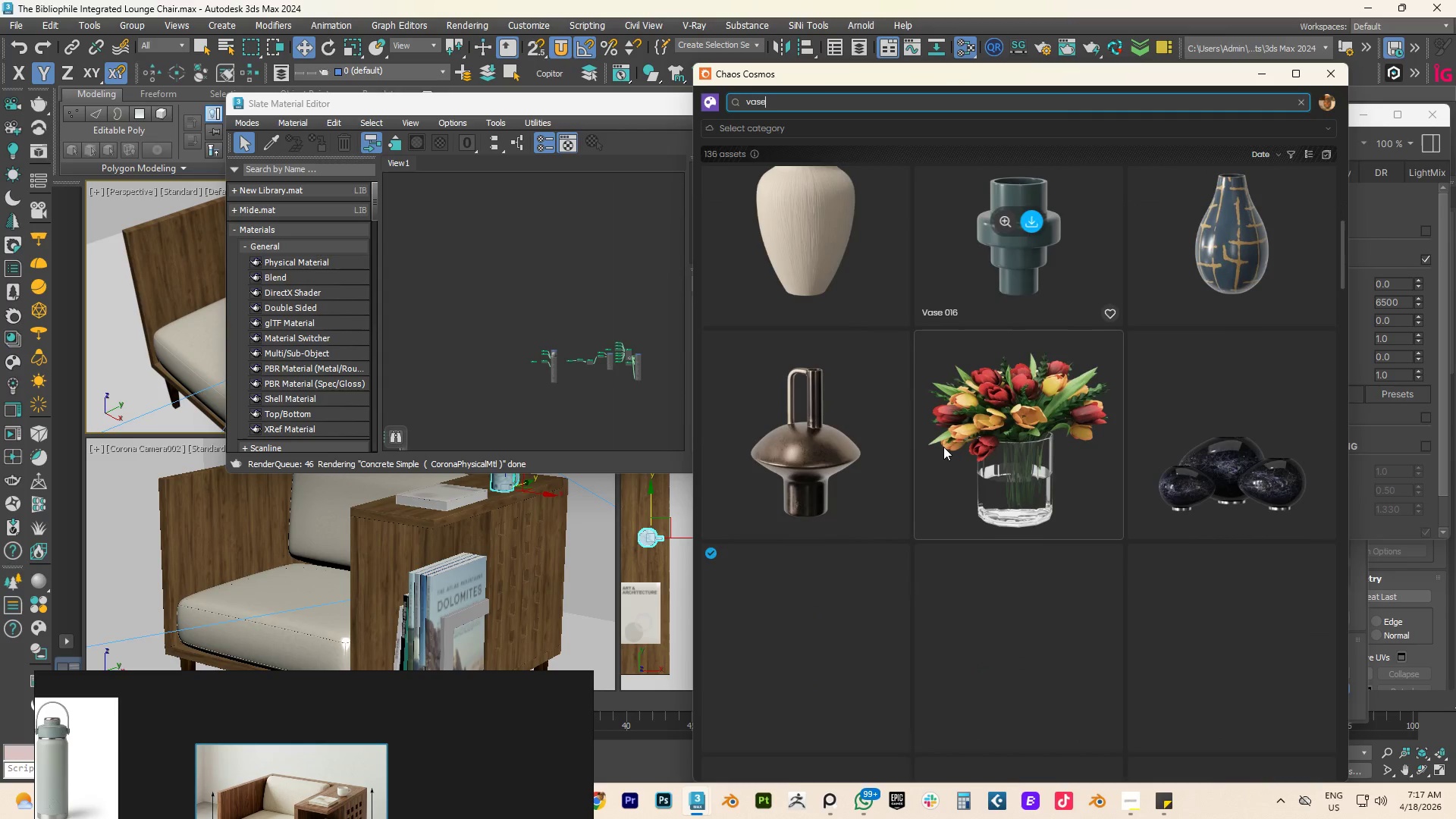 
scroll: coordinate [1163, 436], scroll_direction: up, amount: 5.0
 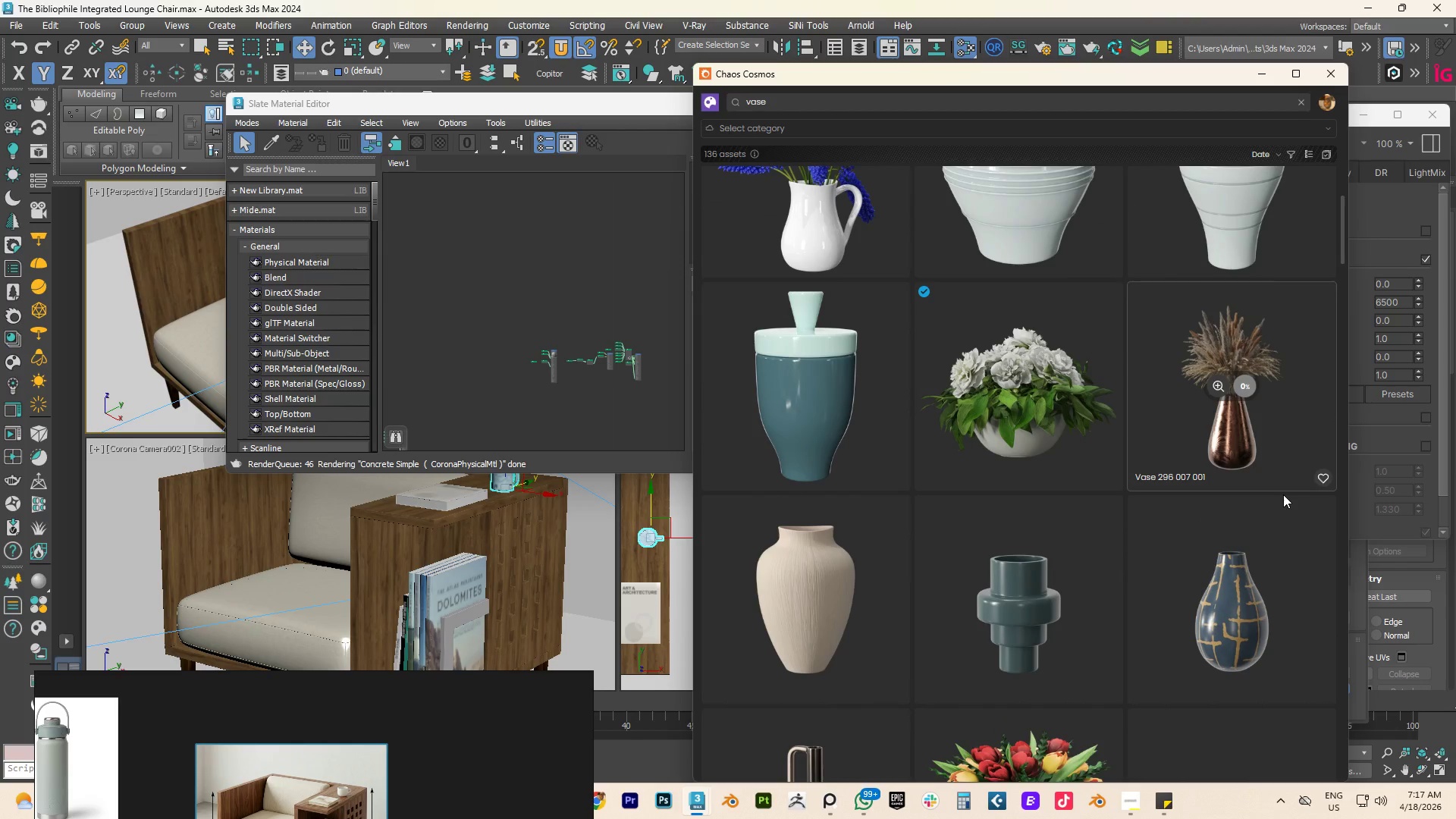 
left_click([1318, 474])
 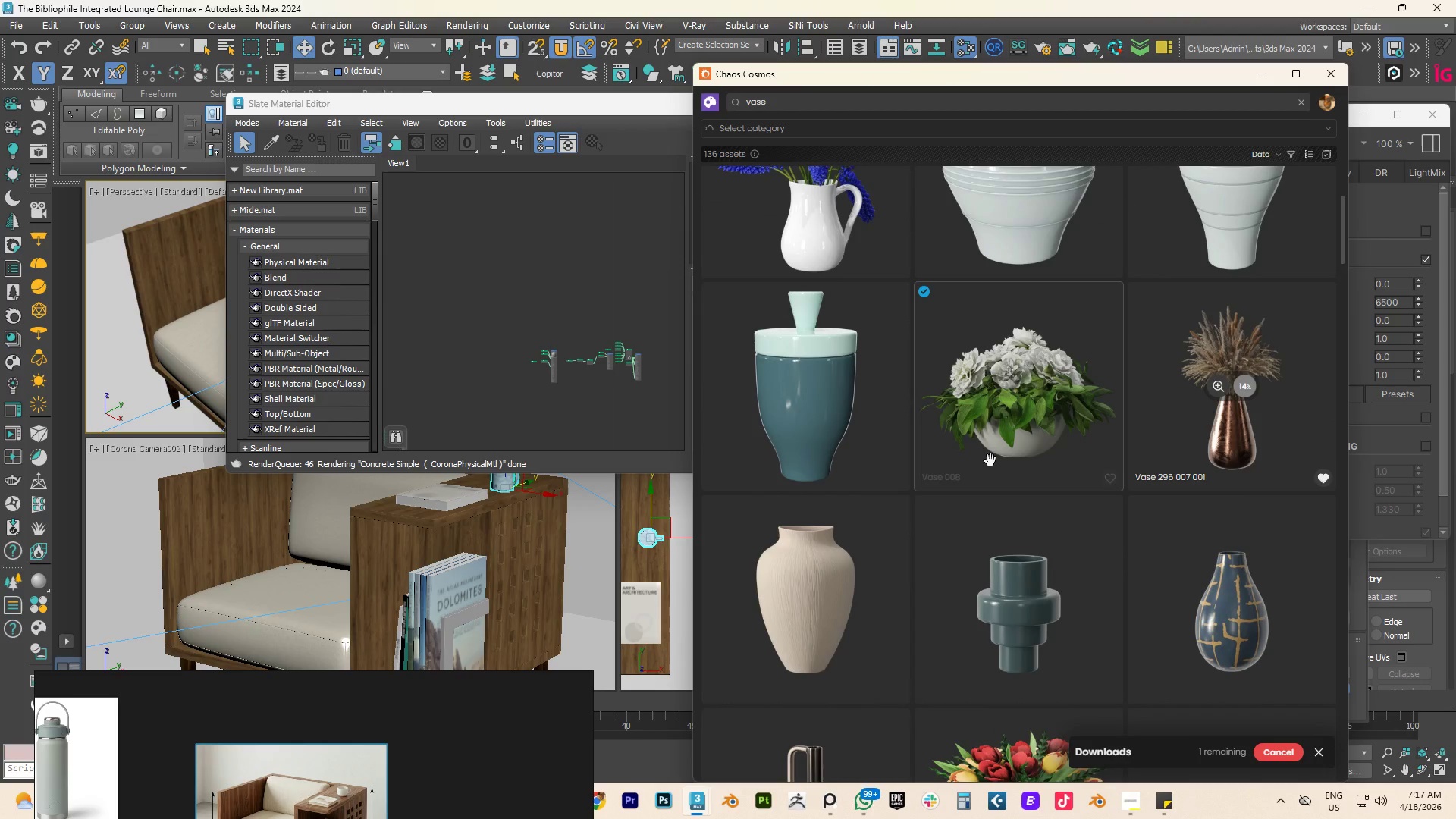 
scroll: coordinate [990, 460], scroll_direction: down, amount: 8.0
 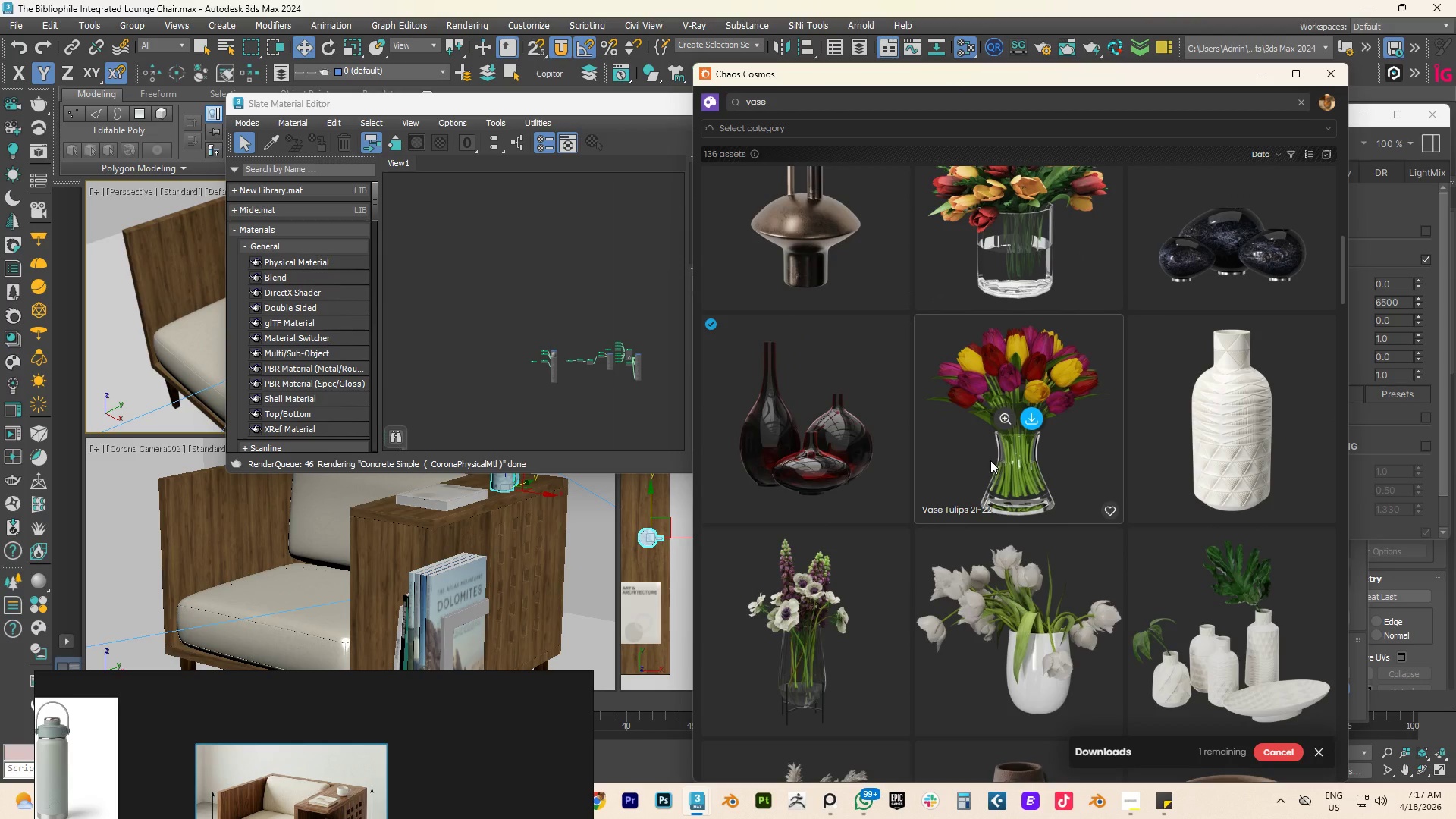 
scroll: coordinate [990, 460], scroll_direction: up, amount: 14.0
 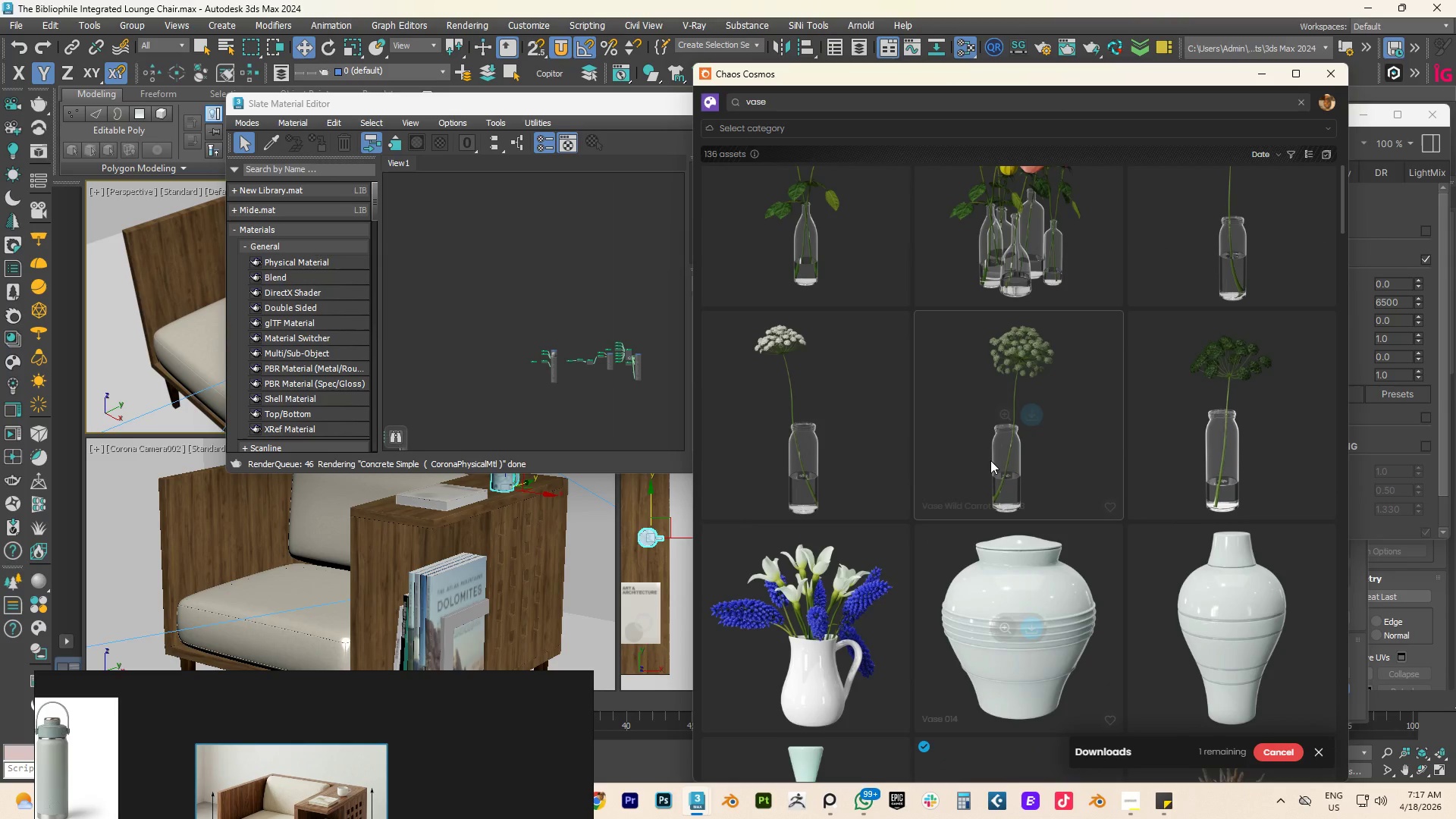 
scroll: coordinate [990, 460], scroll_direction: down, amount: 3.0
 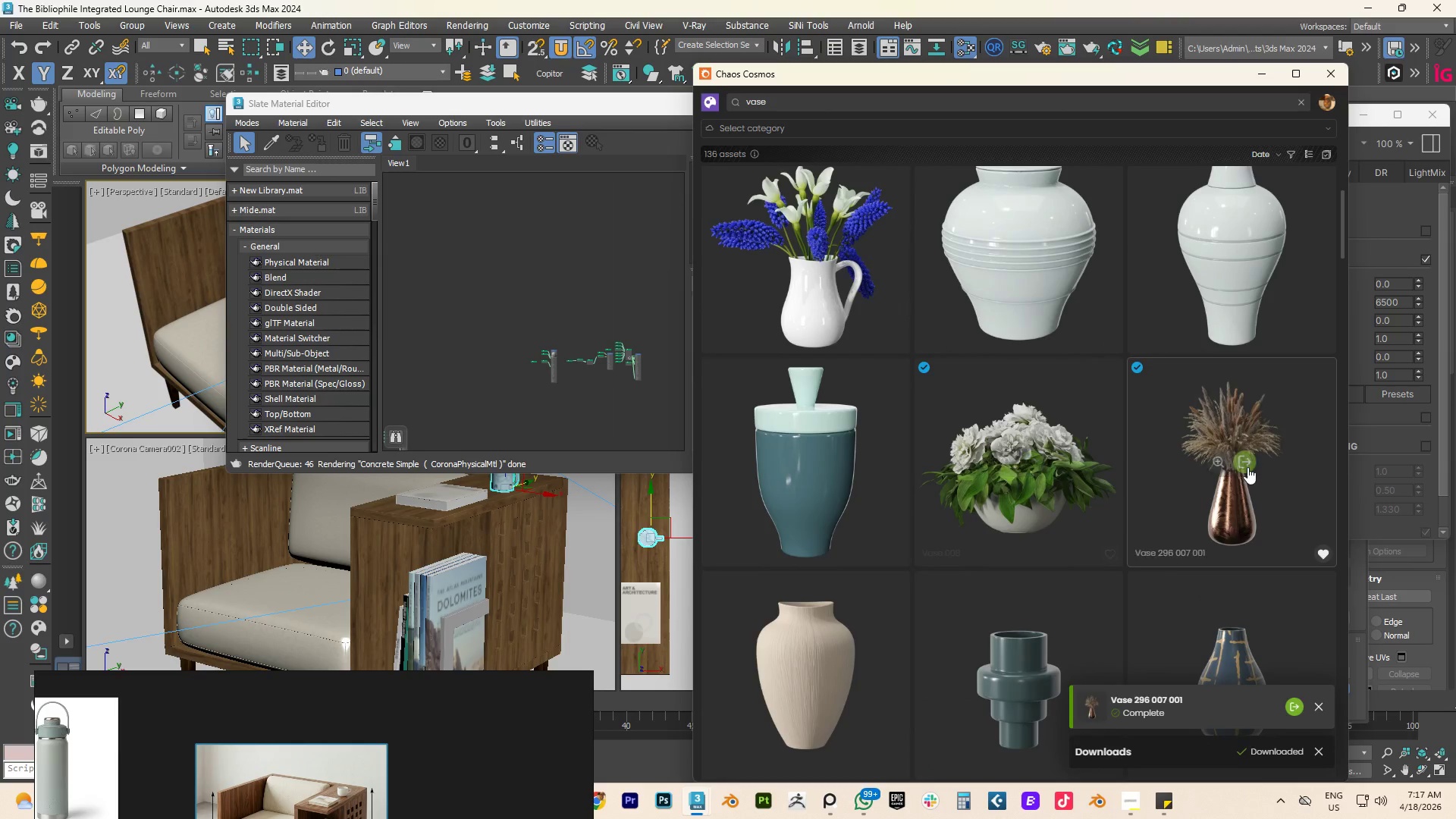 
left_click_drag(start_coordinate=[1245, 460], to_coordinate=[480, 321])
 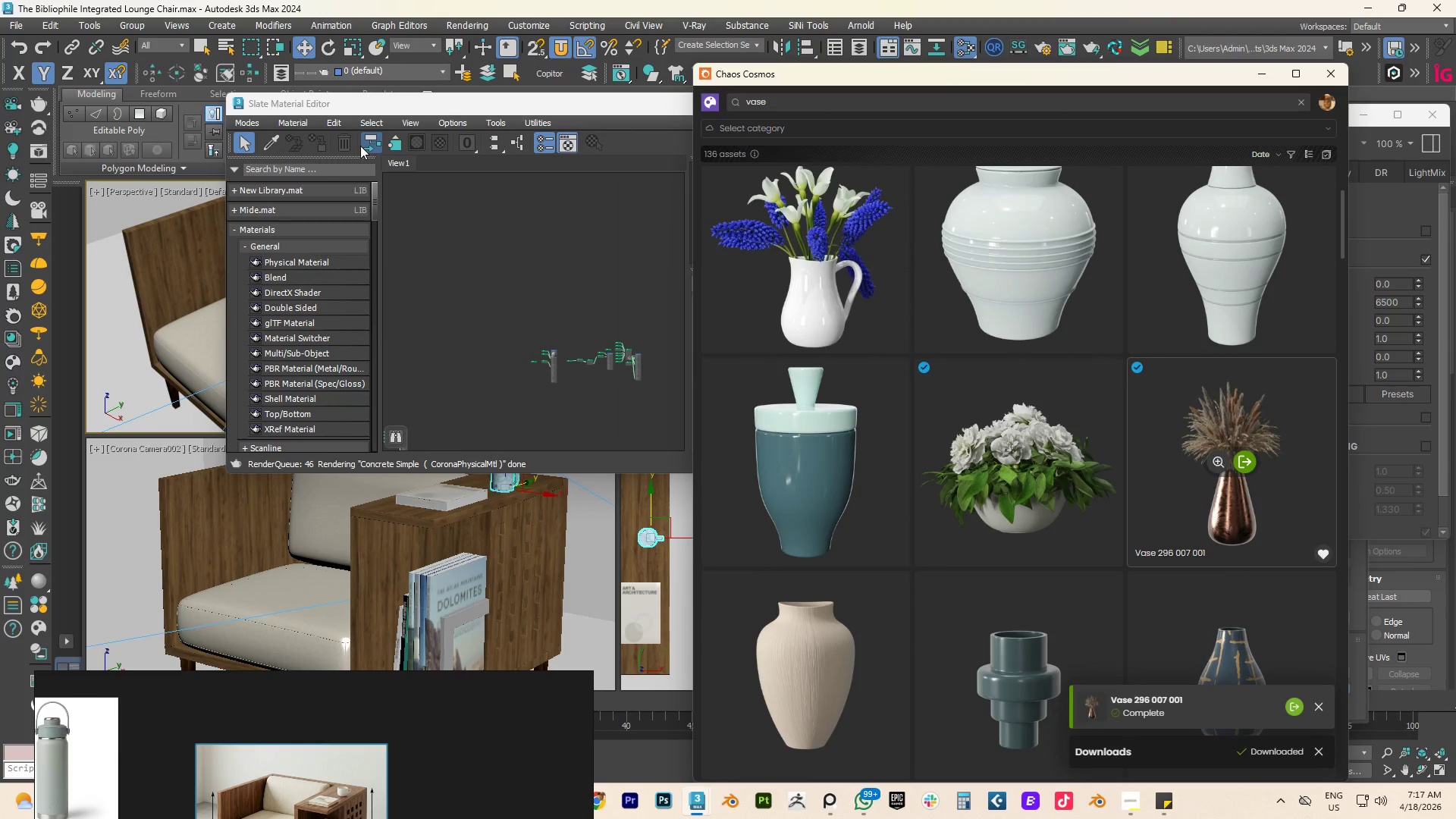 
left_click([240, 124])
 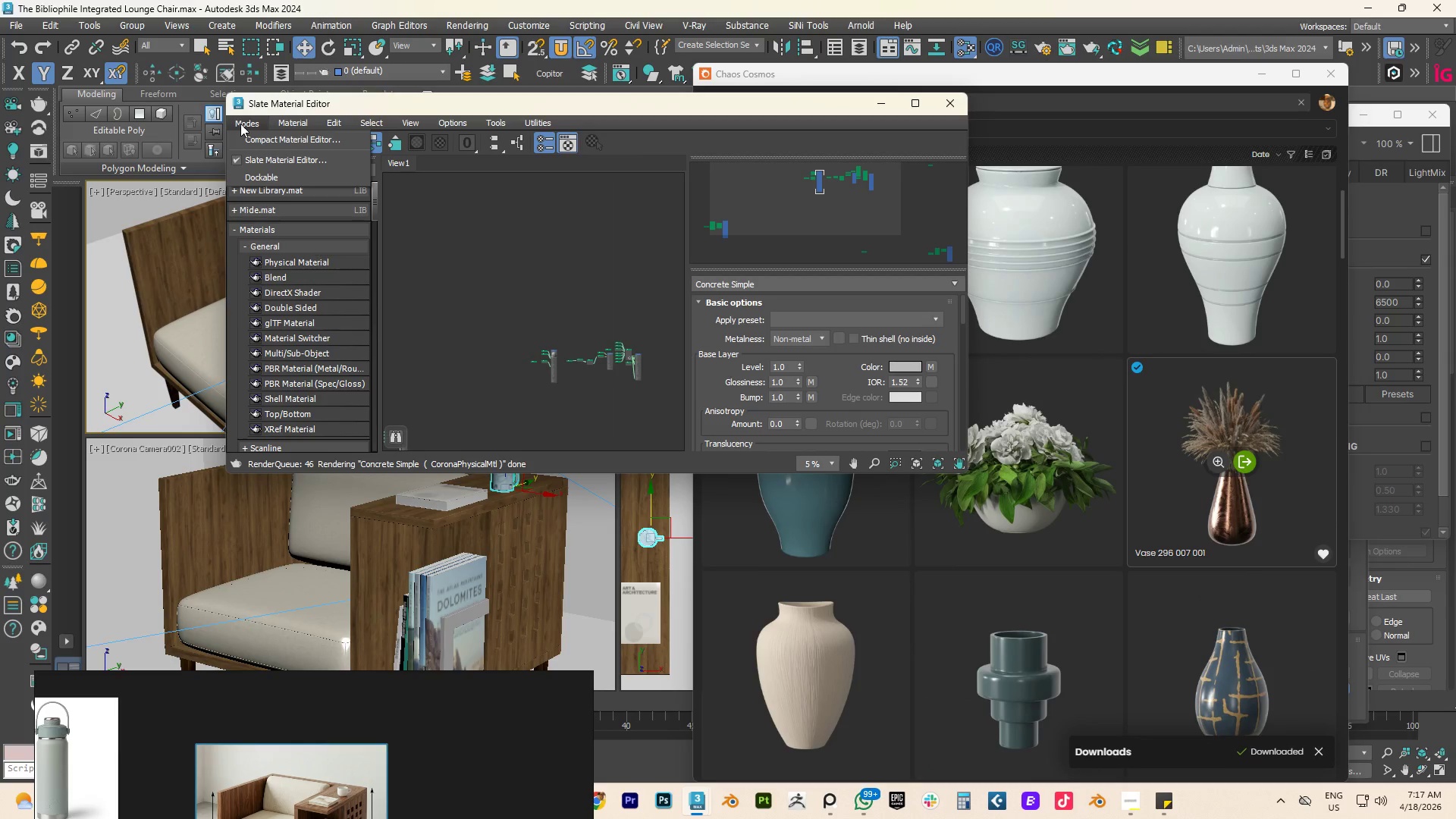 
left_click([240, 124])
 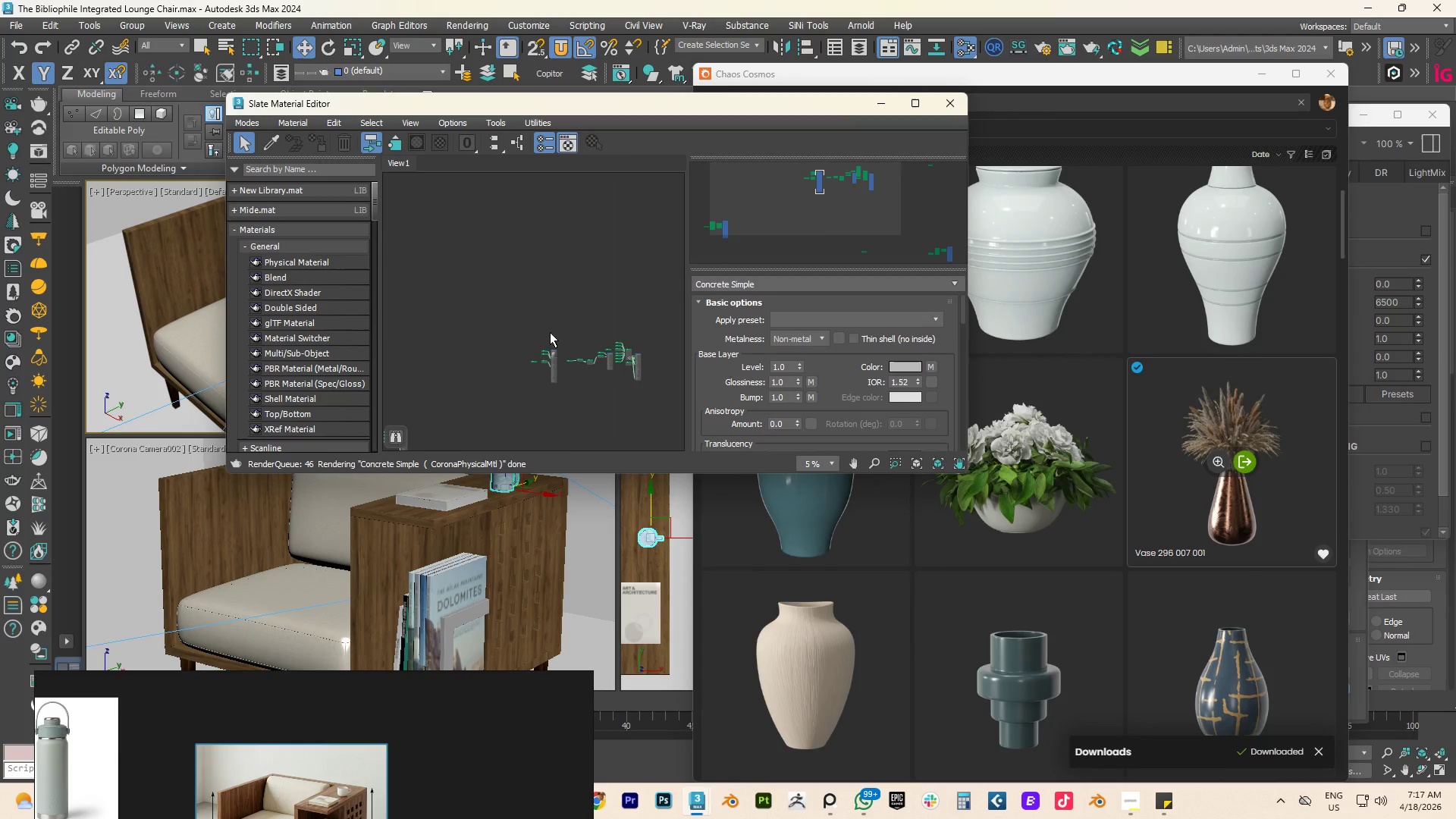 
scroll: coordinate [583, 350], scroll_direction: down, amount: 4.0
 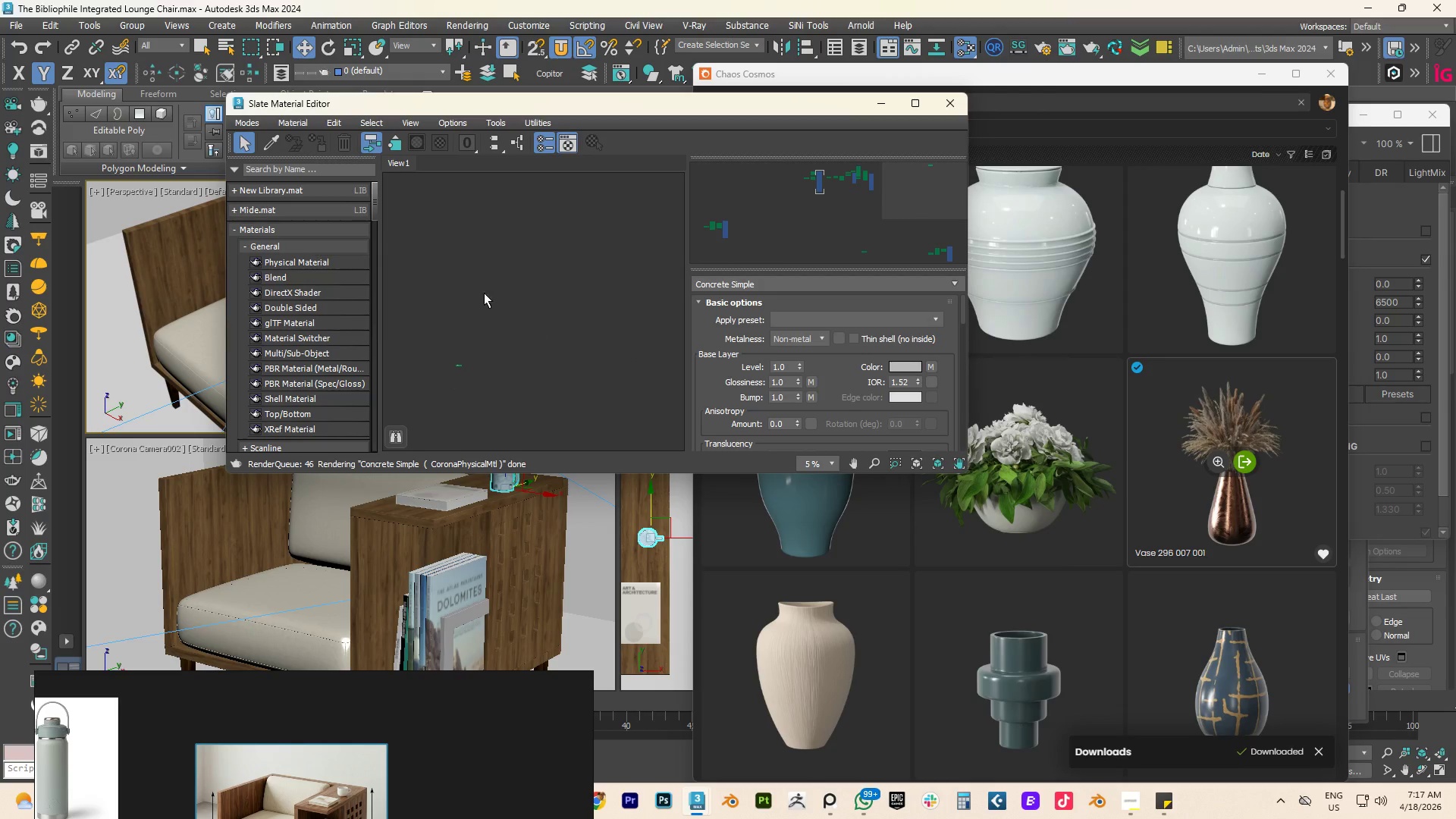 
right_click([466, 164])
 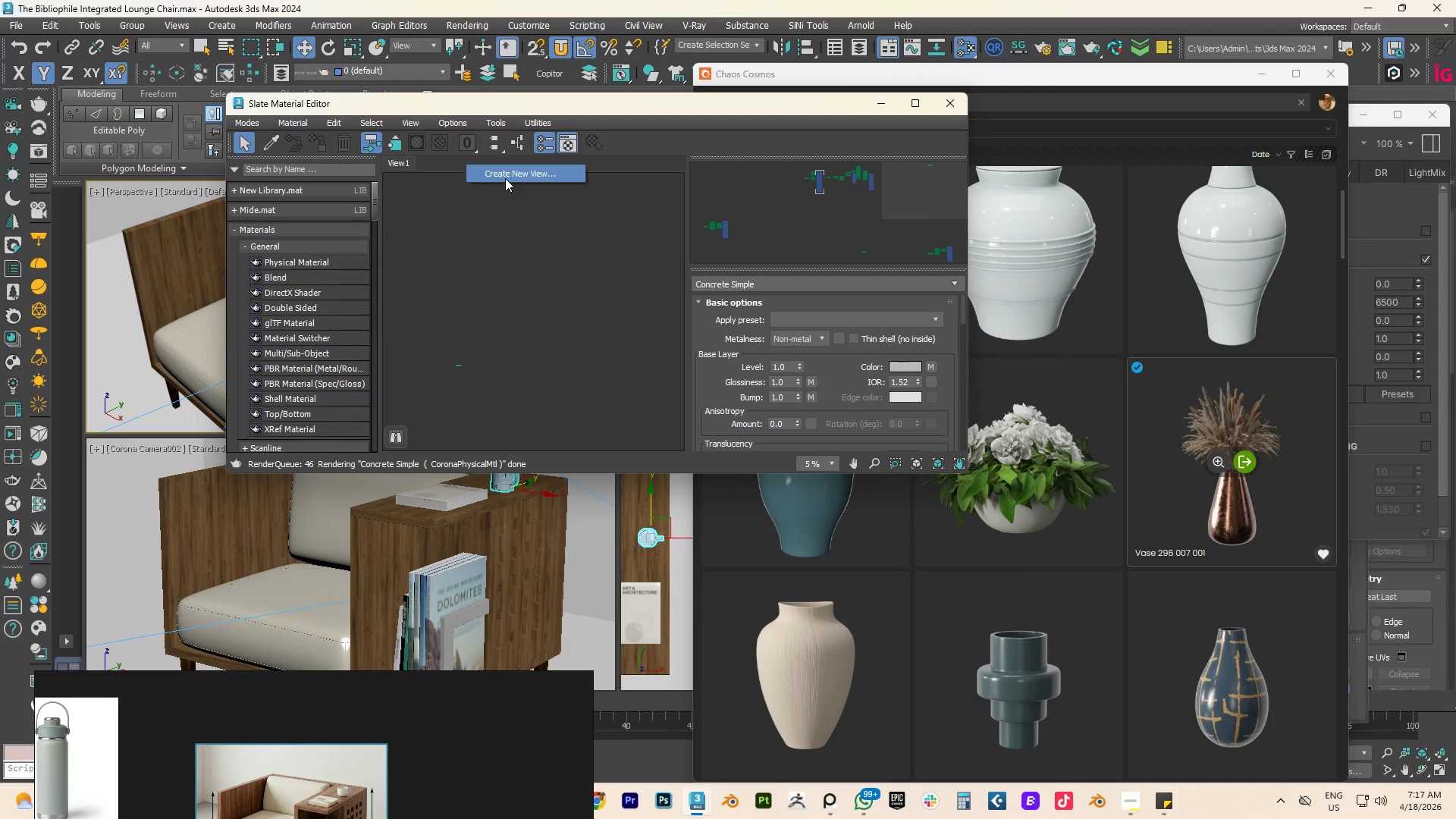 
left_click([510, 173])
 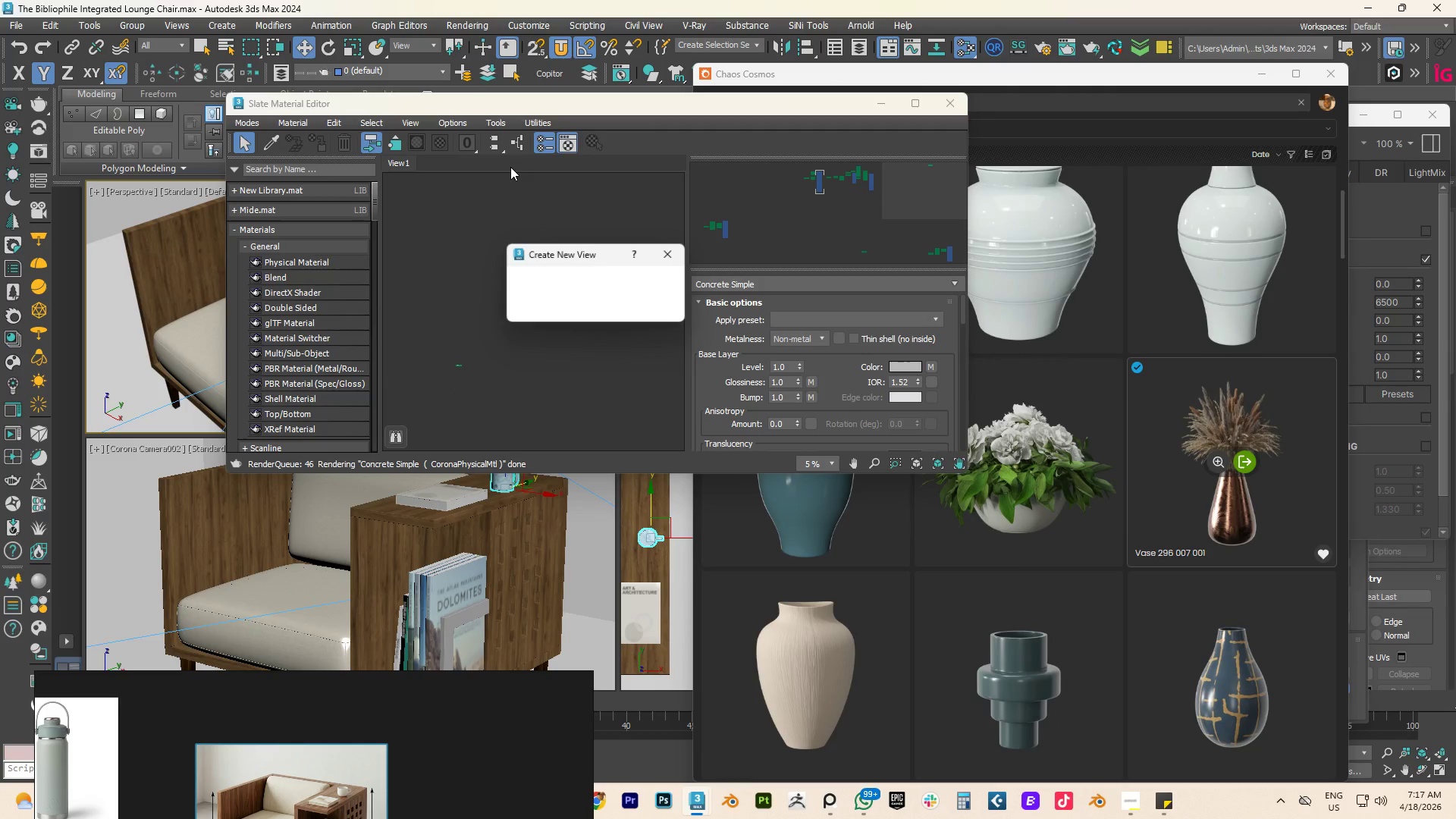 
key(NumpadAdd)
 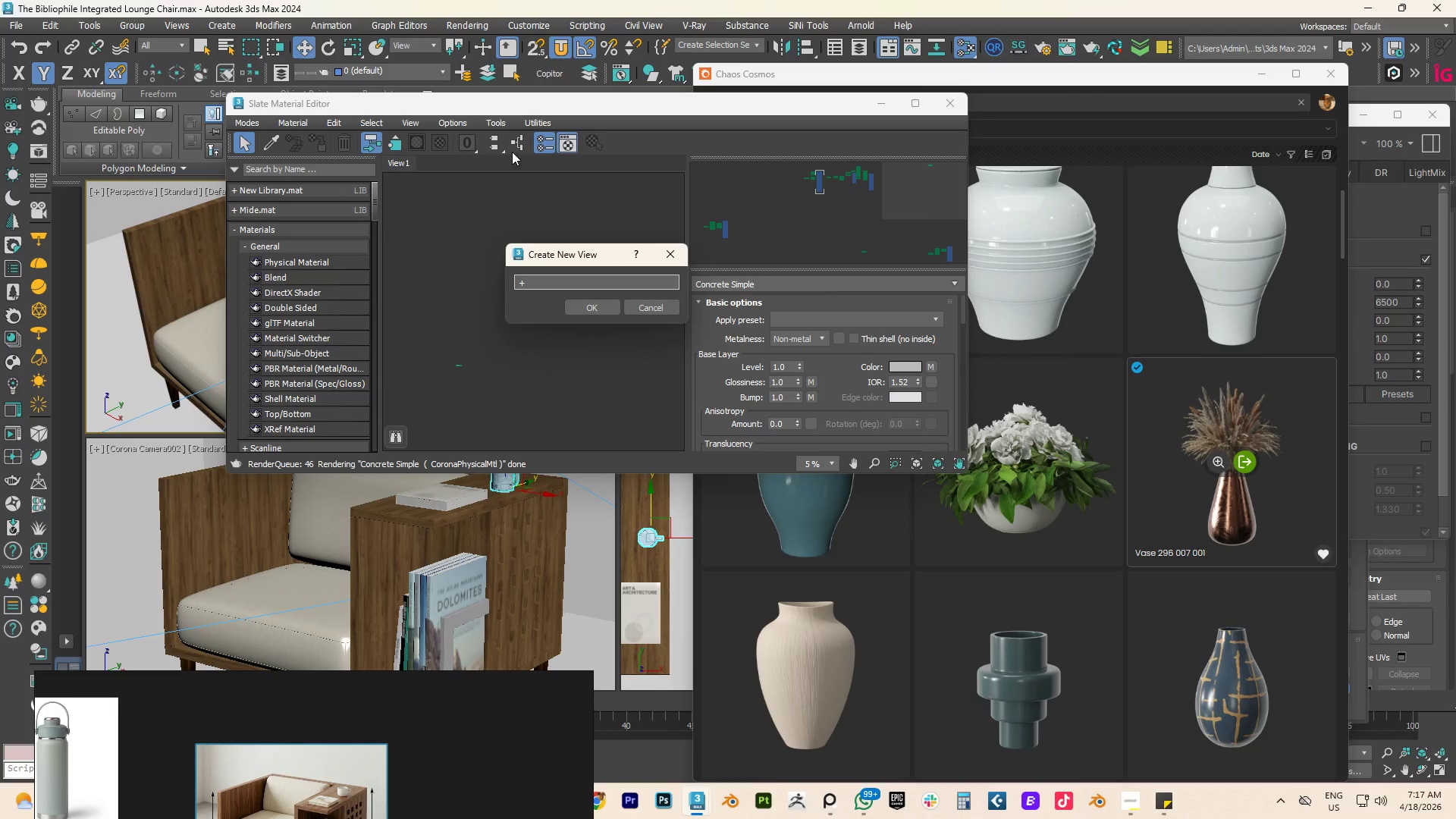 
key(NumpadEnter)
 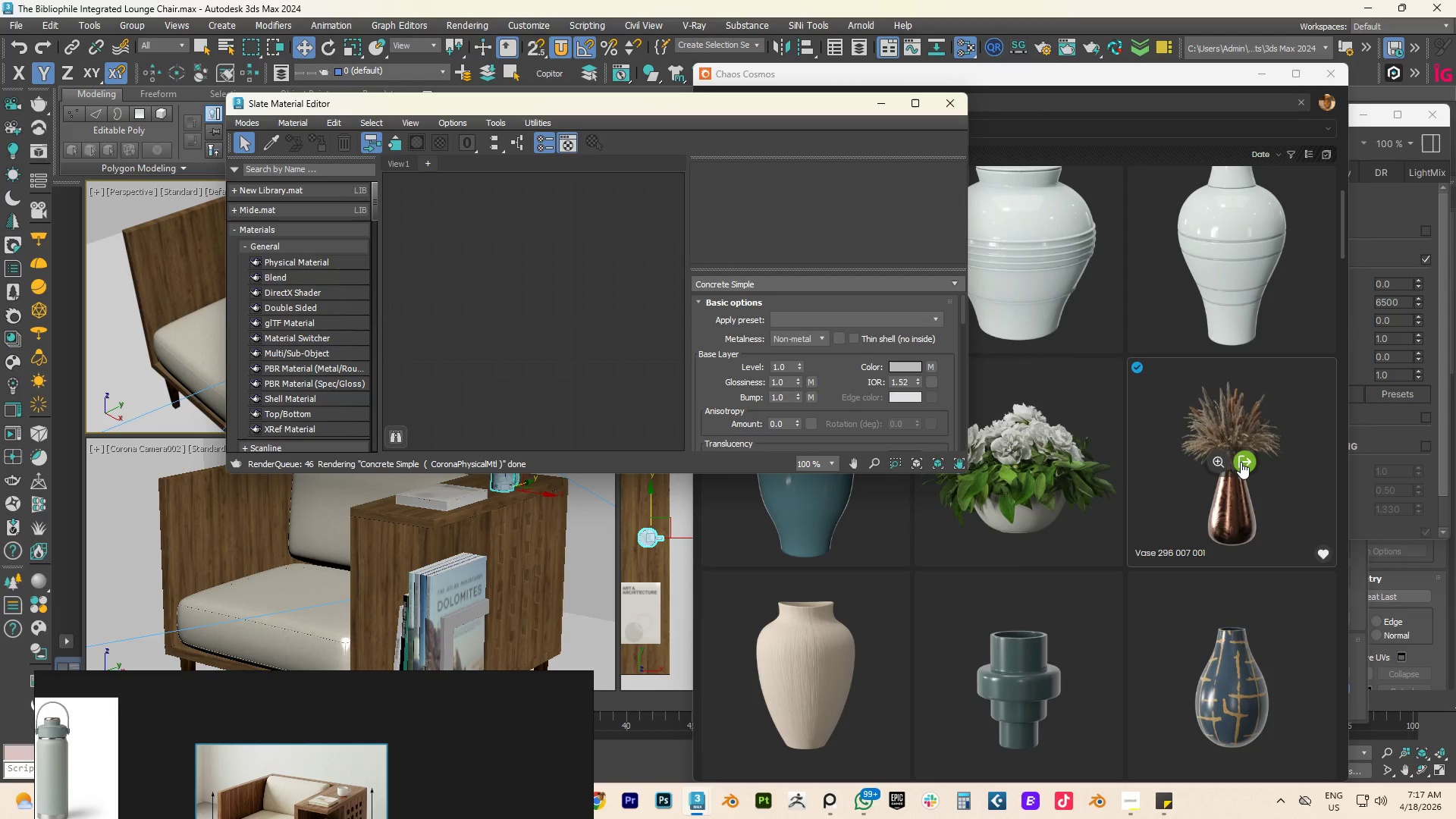 
left_click_drag(start_coordinate=[1243, 460], to_coordinate=[549, 331])
 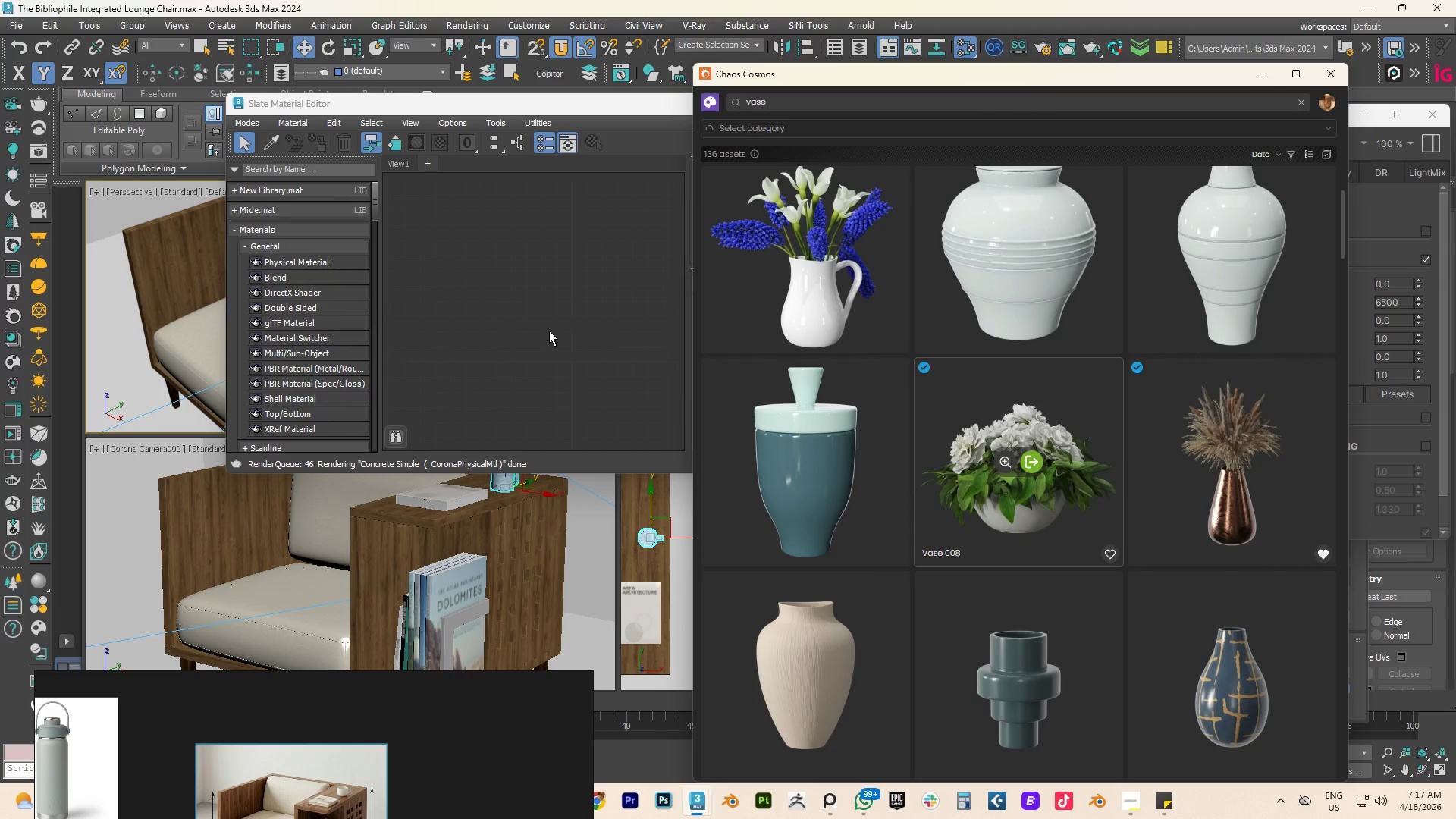 
scroll: coordinate [453, 354], scroll_direction: down, amount: 17.0
 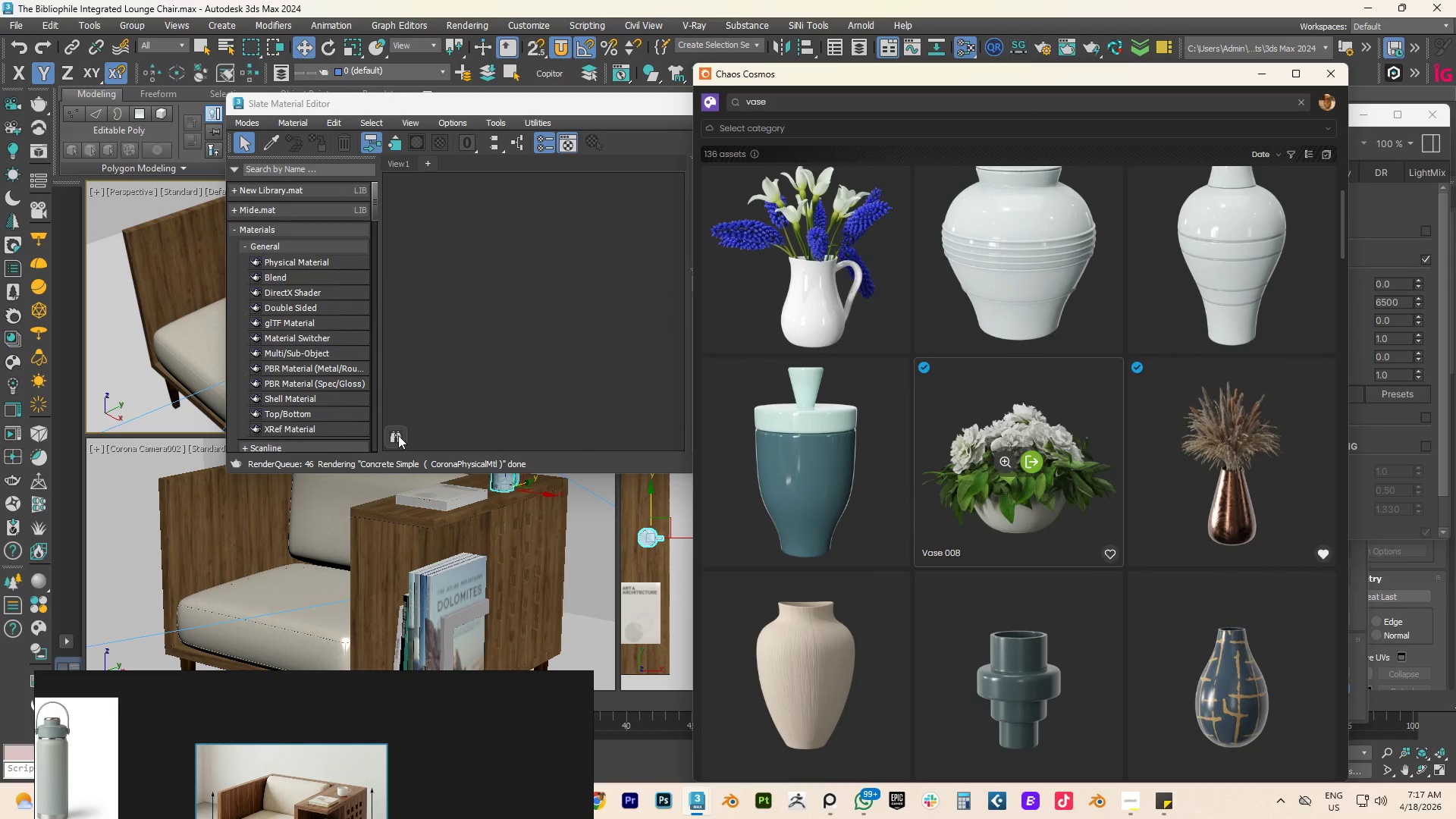 
left_click([397, 436])
 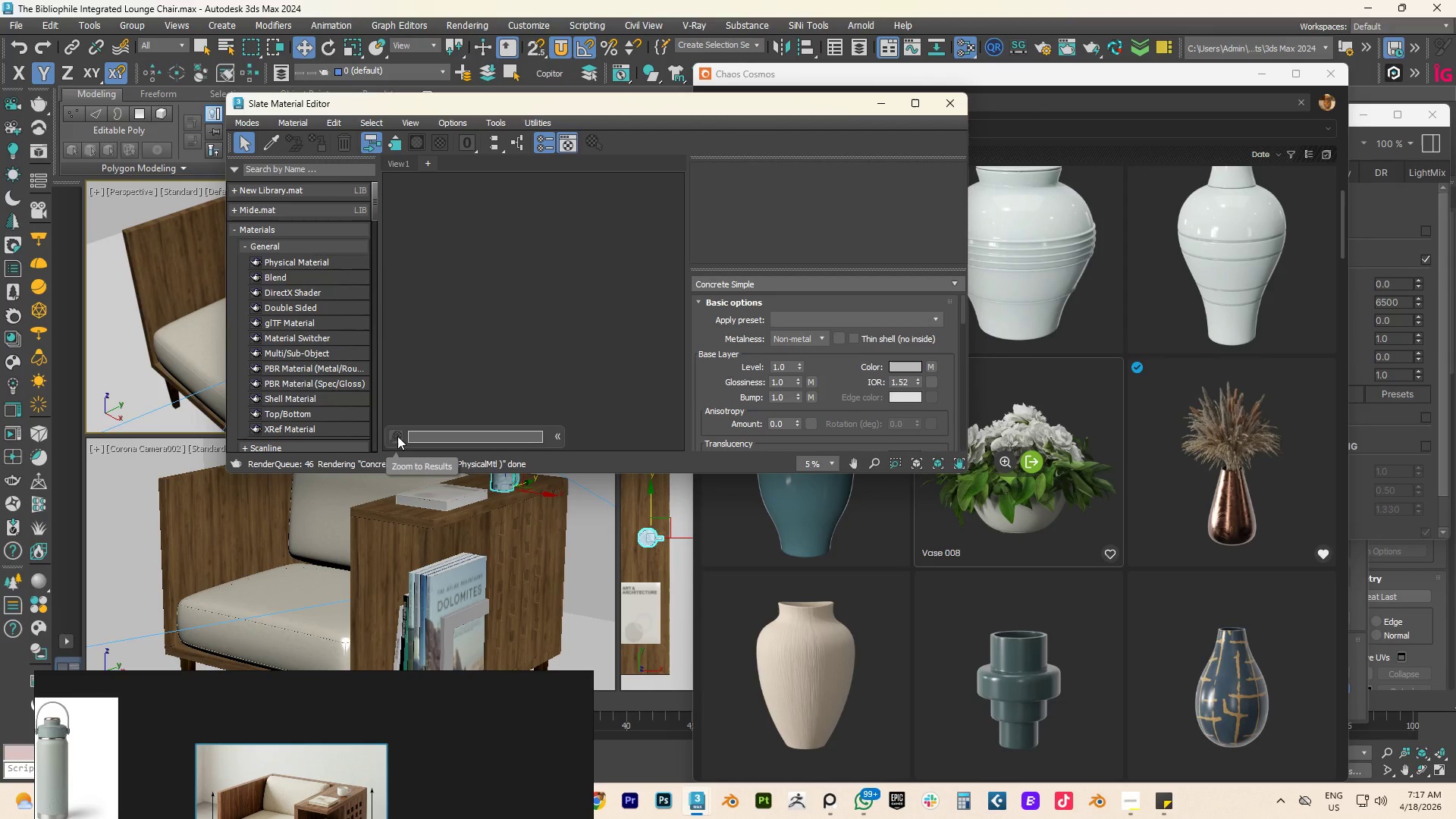 
left_click([397, 436])
 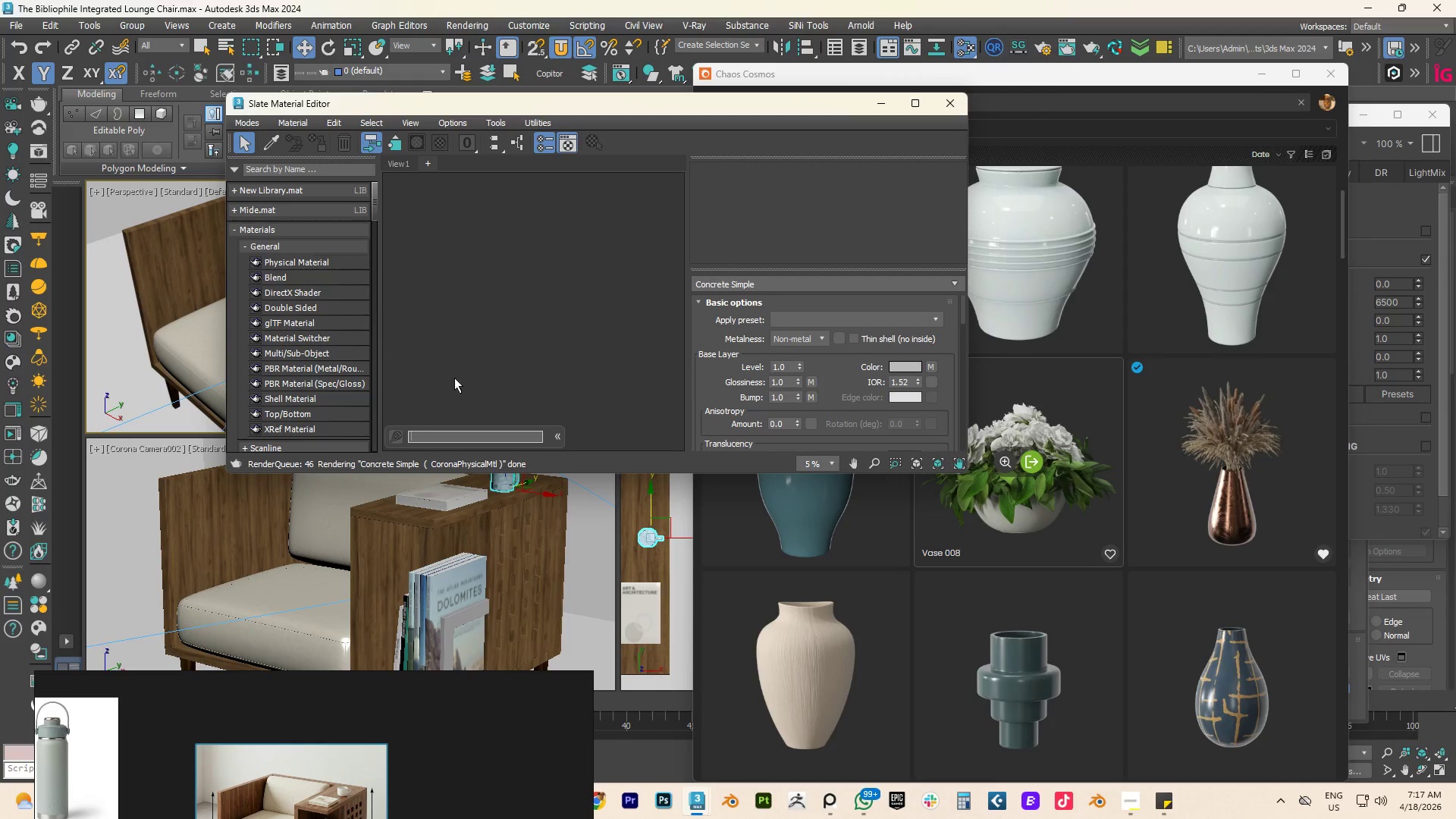 
left_click([454, 378])
 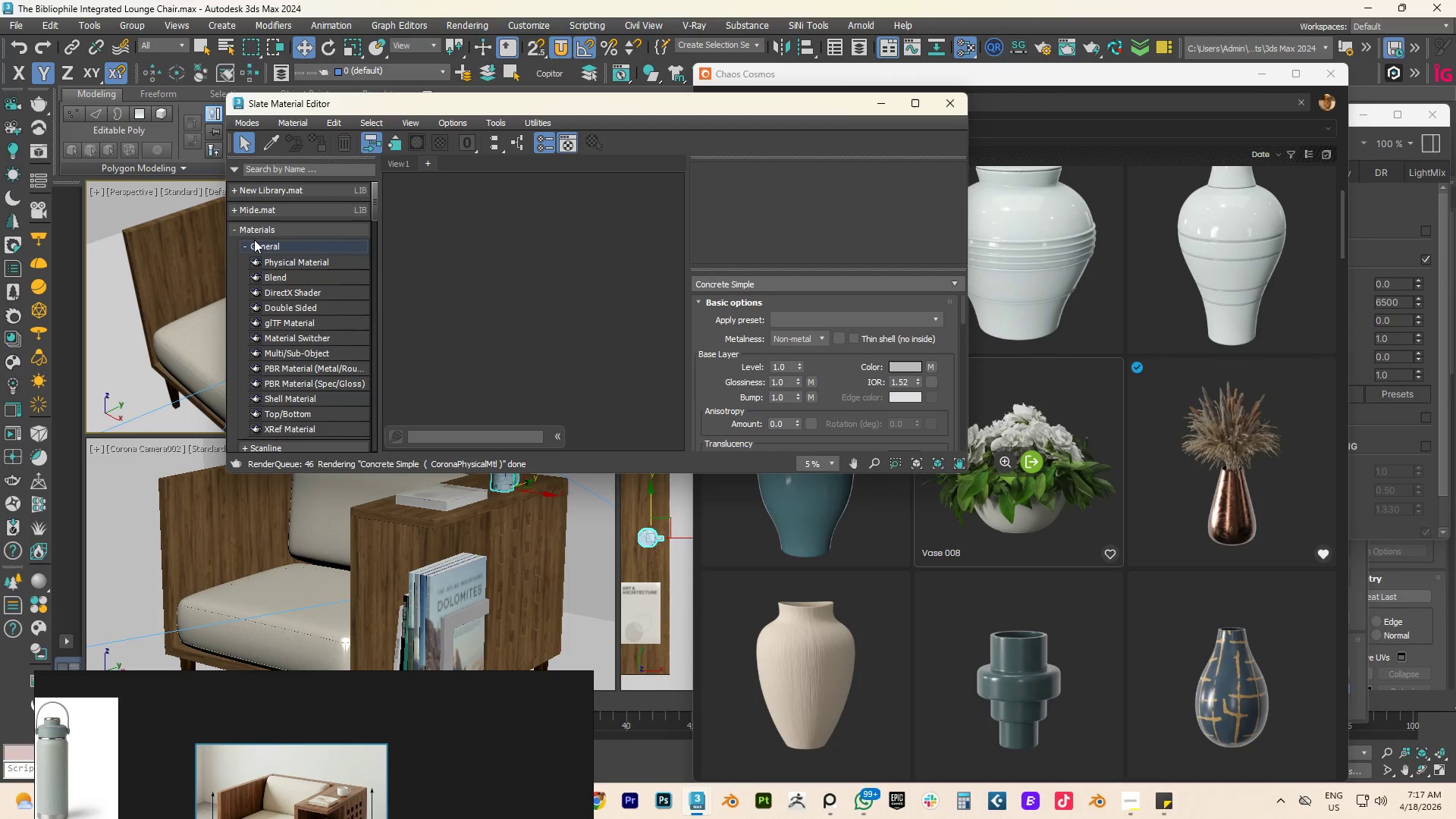 
left_click([268, 244])
 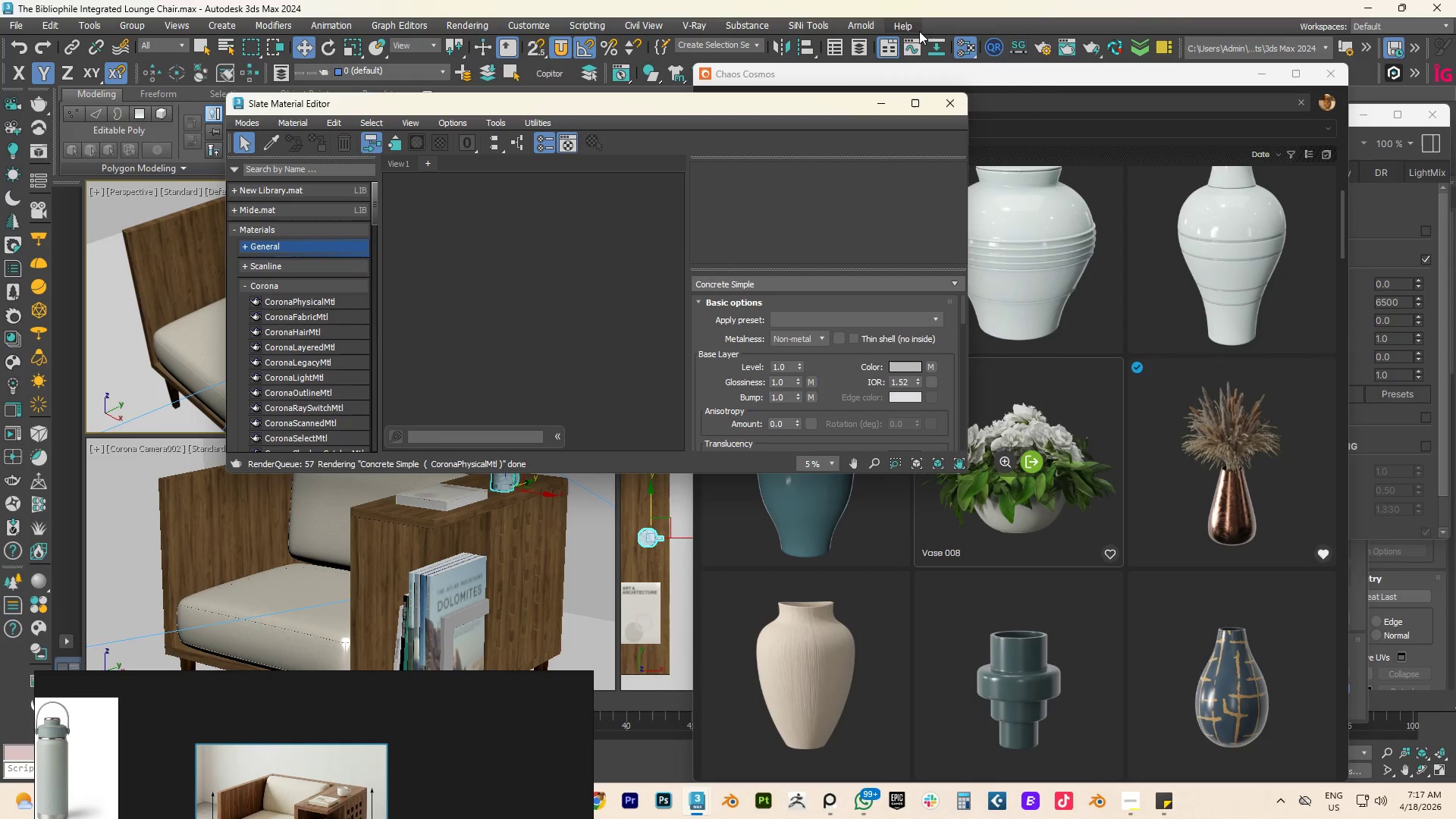 
left_click([950, 104])
 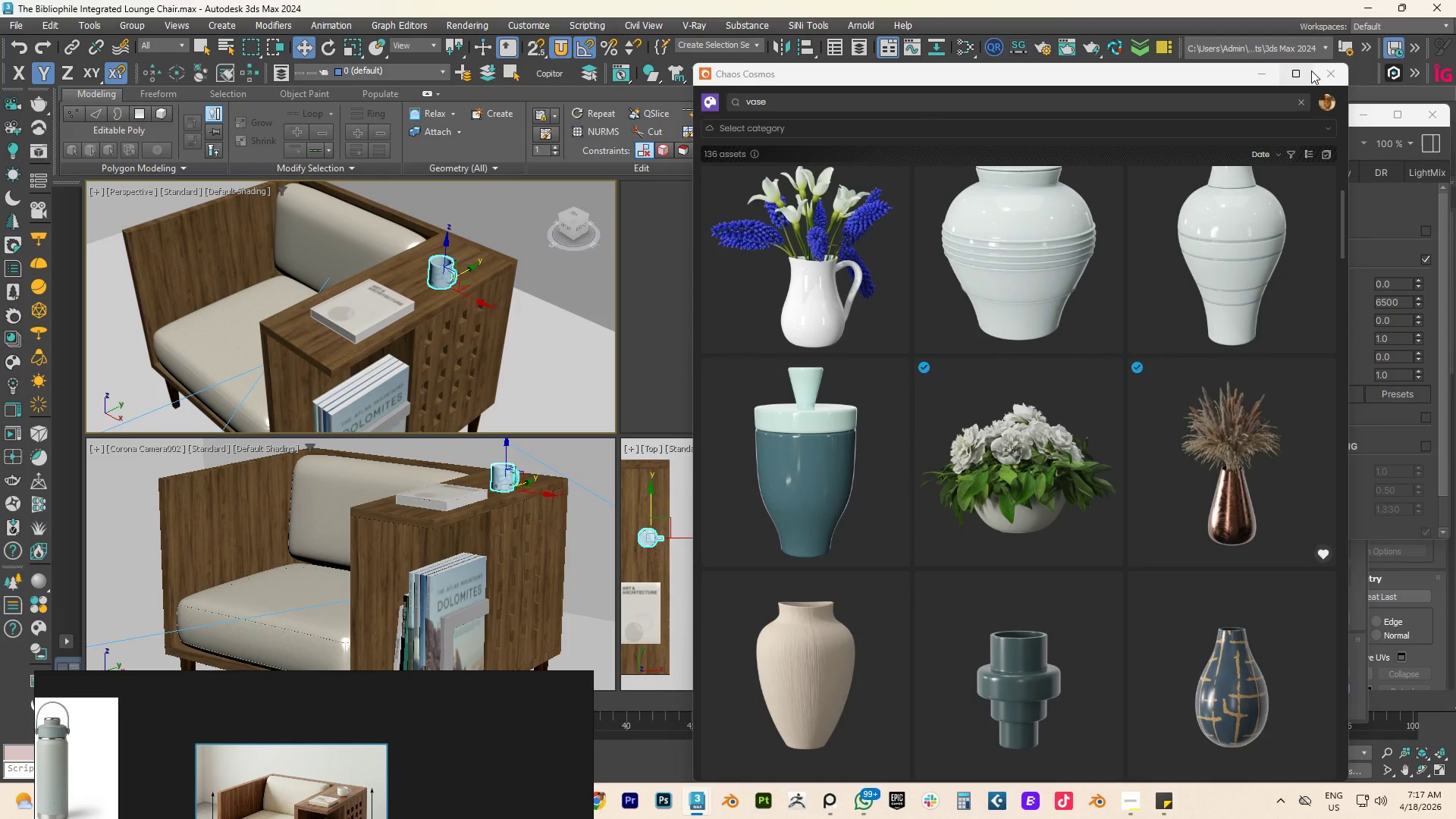 
left_click([1329, 74])
 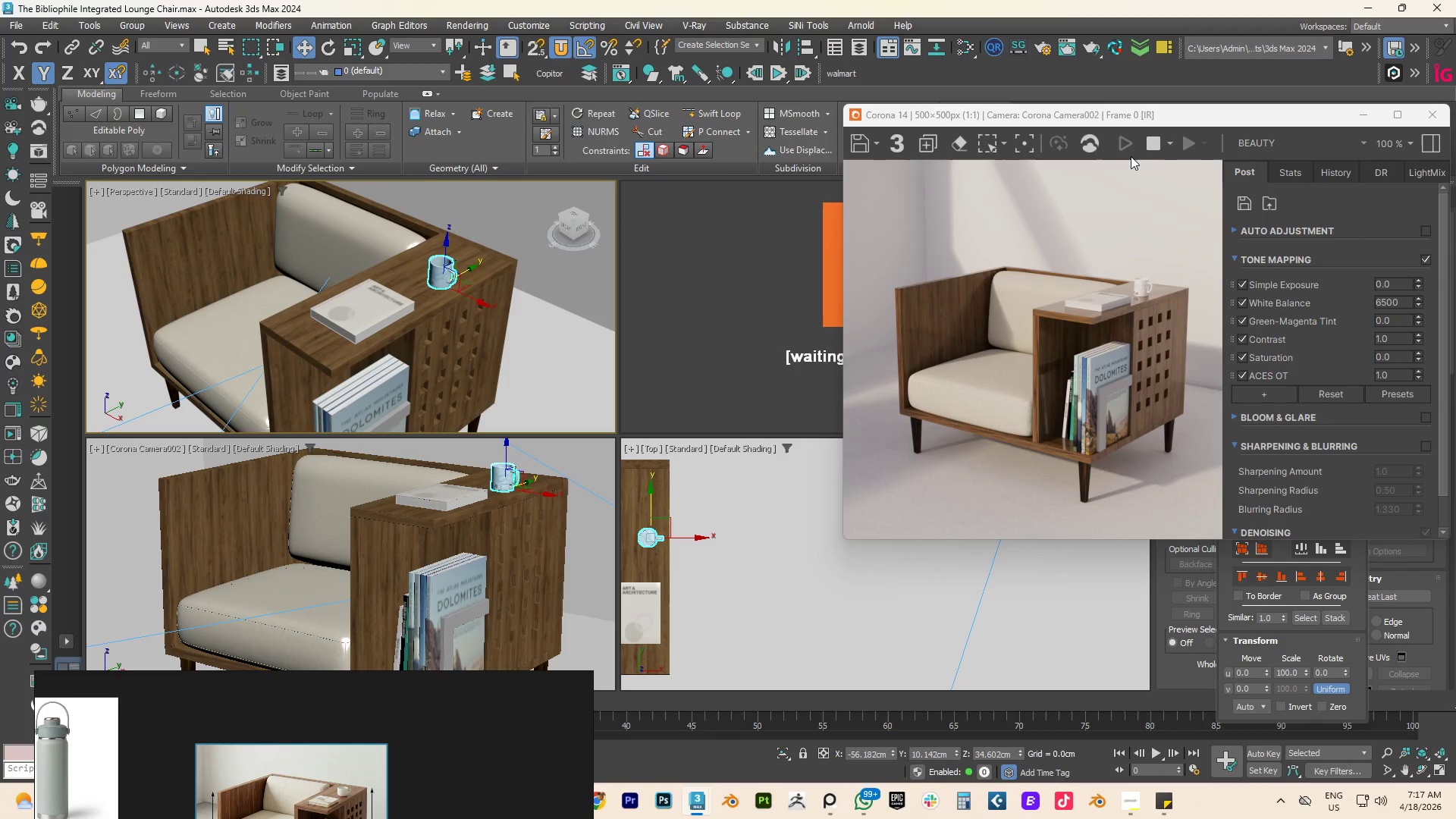 
key(Control+S)
 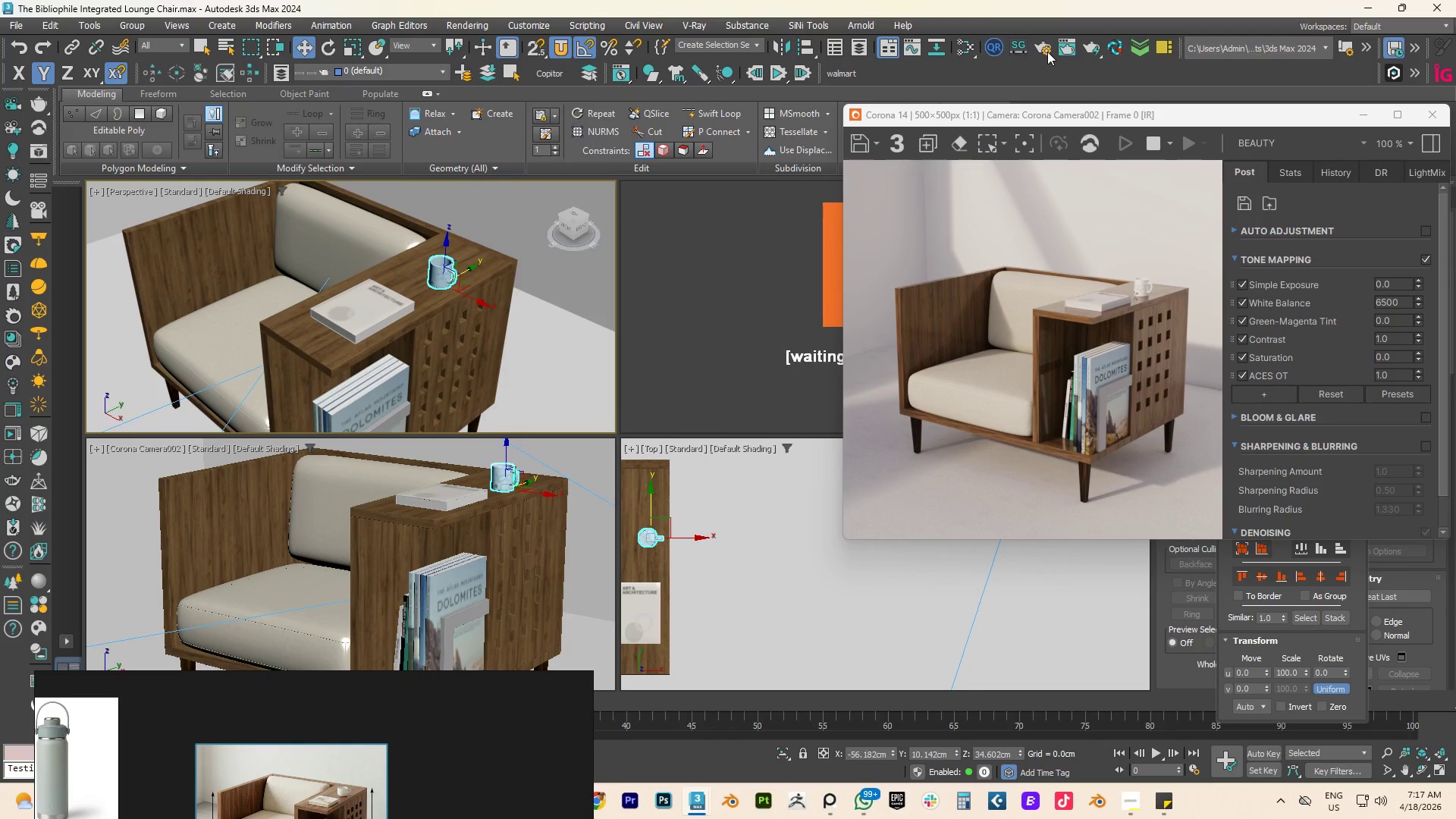 
left_click([1047, 52])
 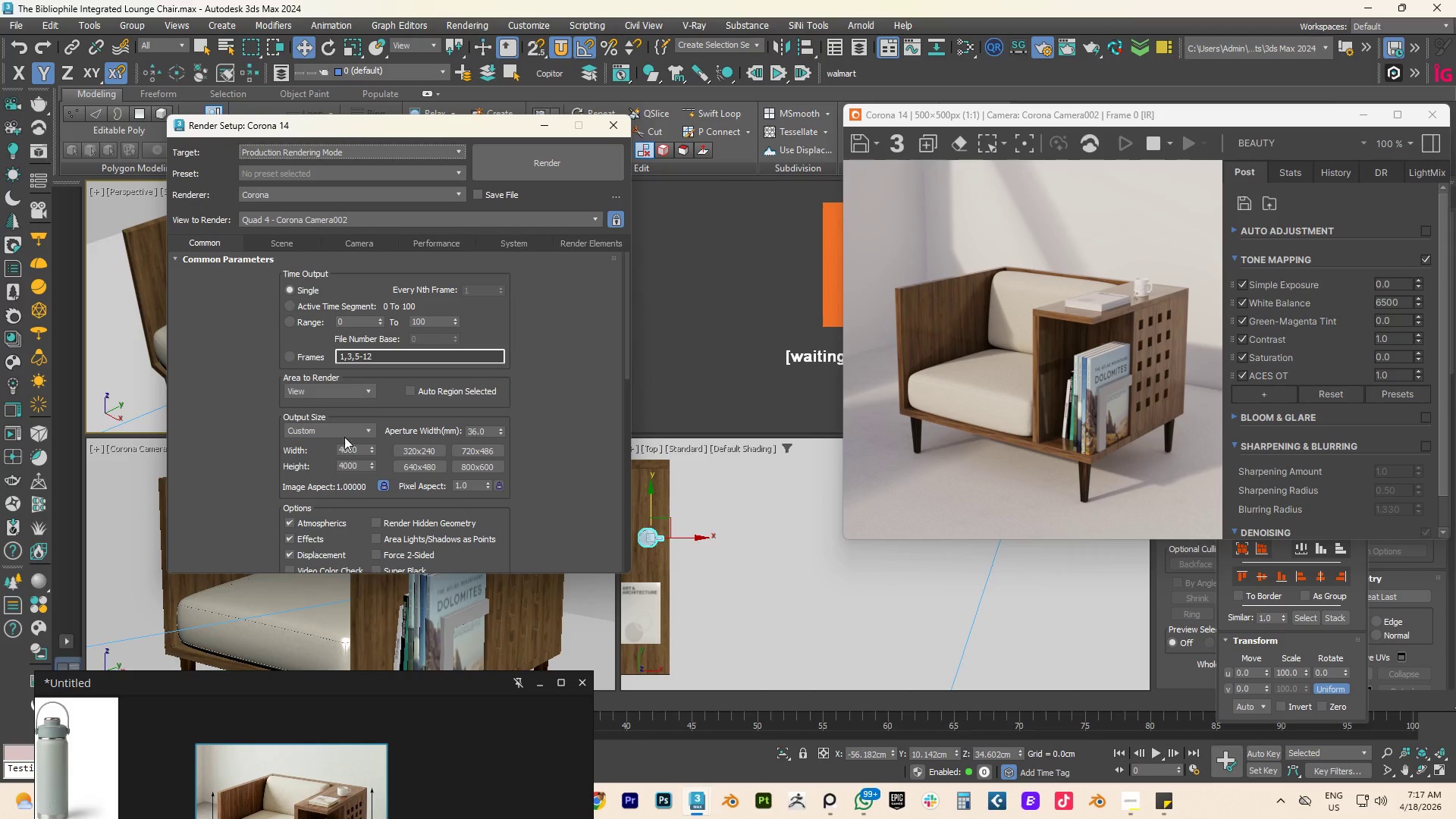 
wait(7.52)
 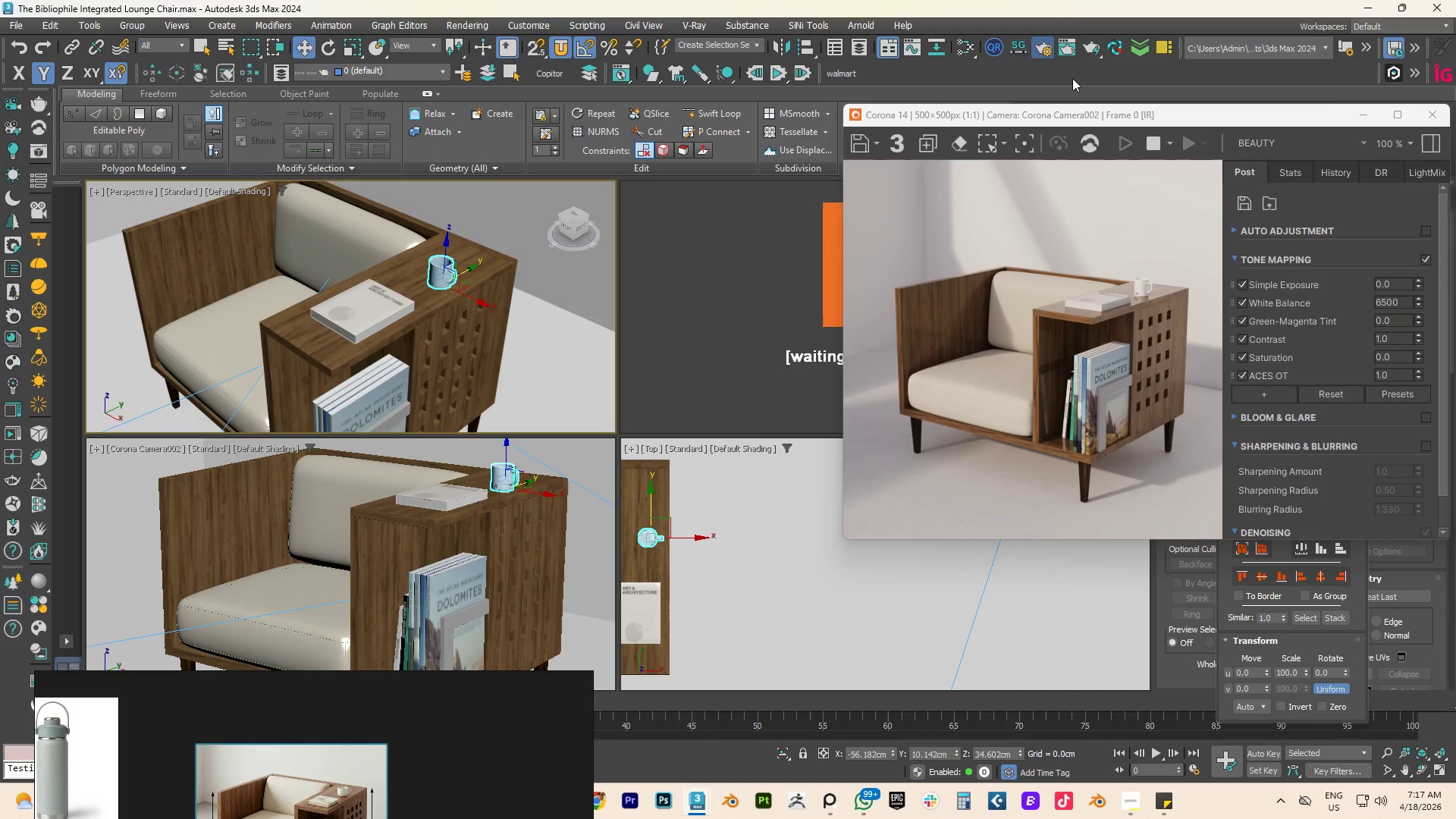 
key(M)
 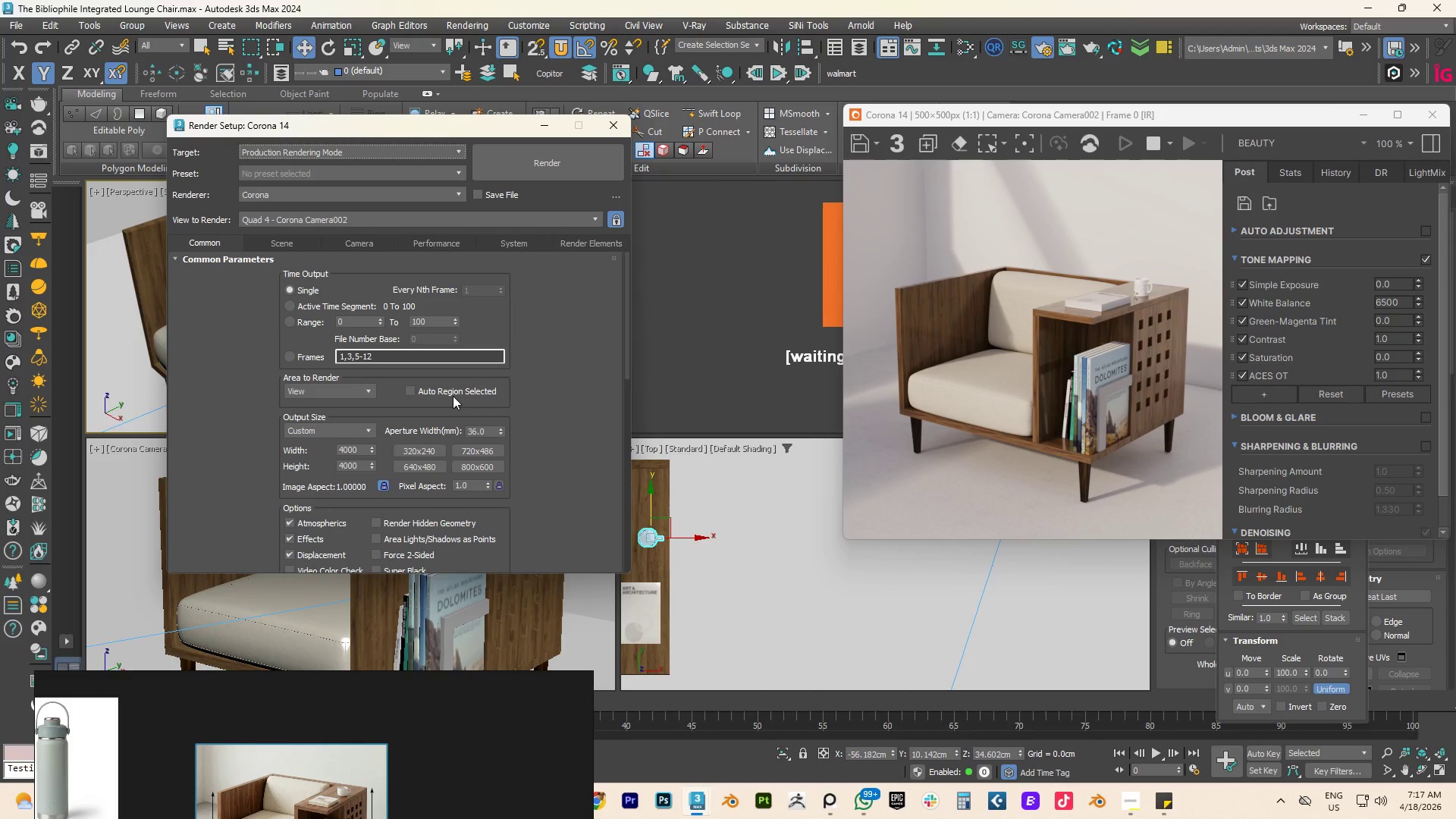 
left_click([588, 339])
 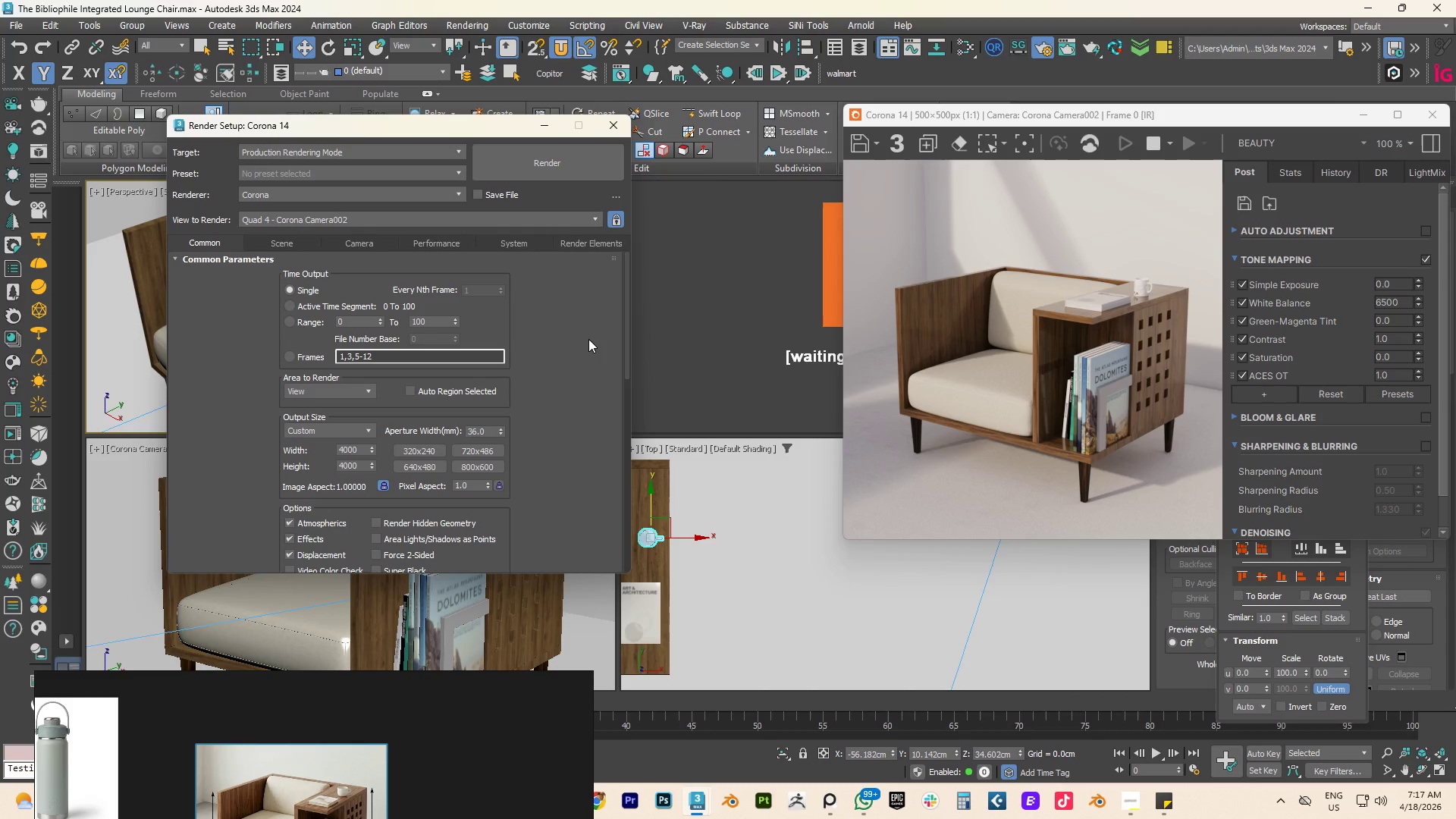 
key(M)
 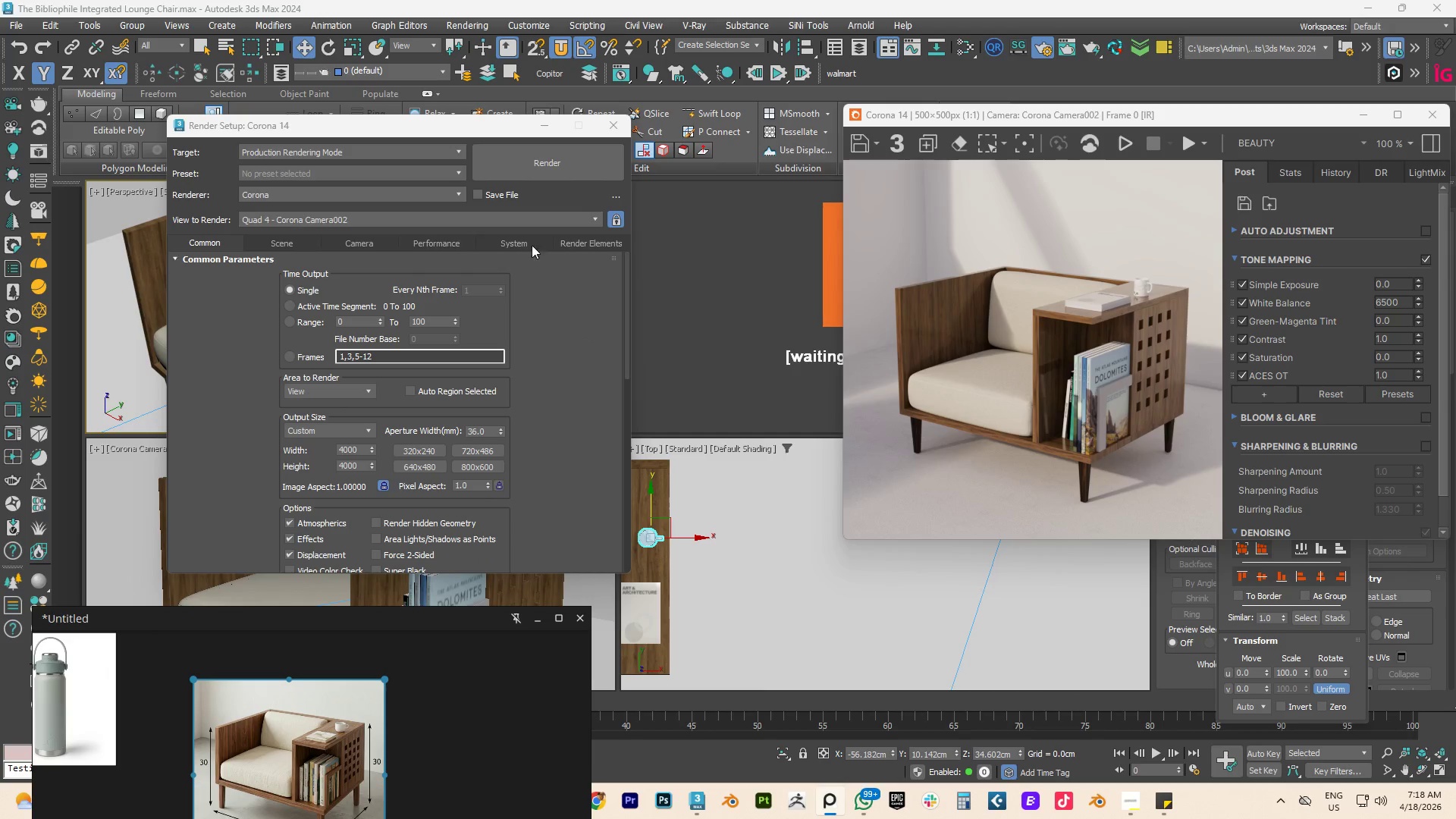 
wait(5.09)
 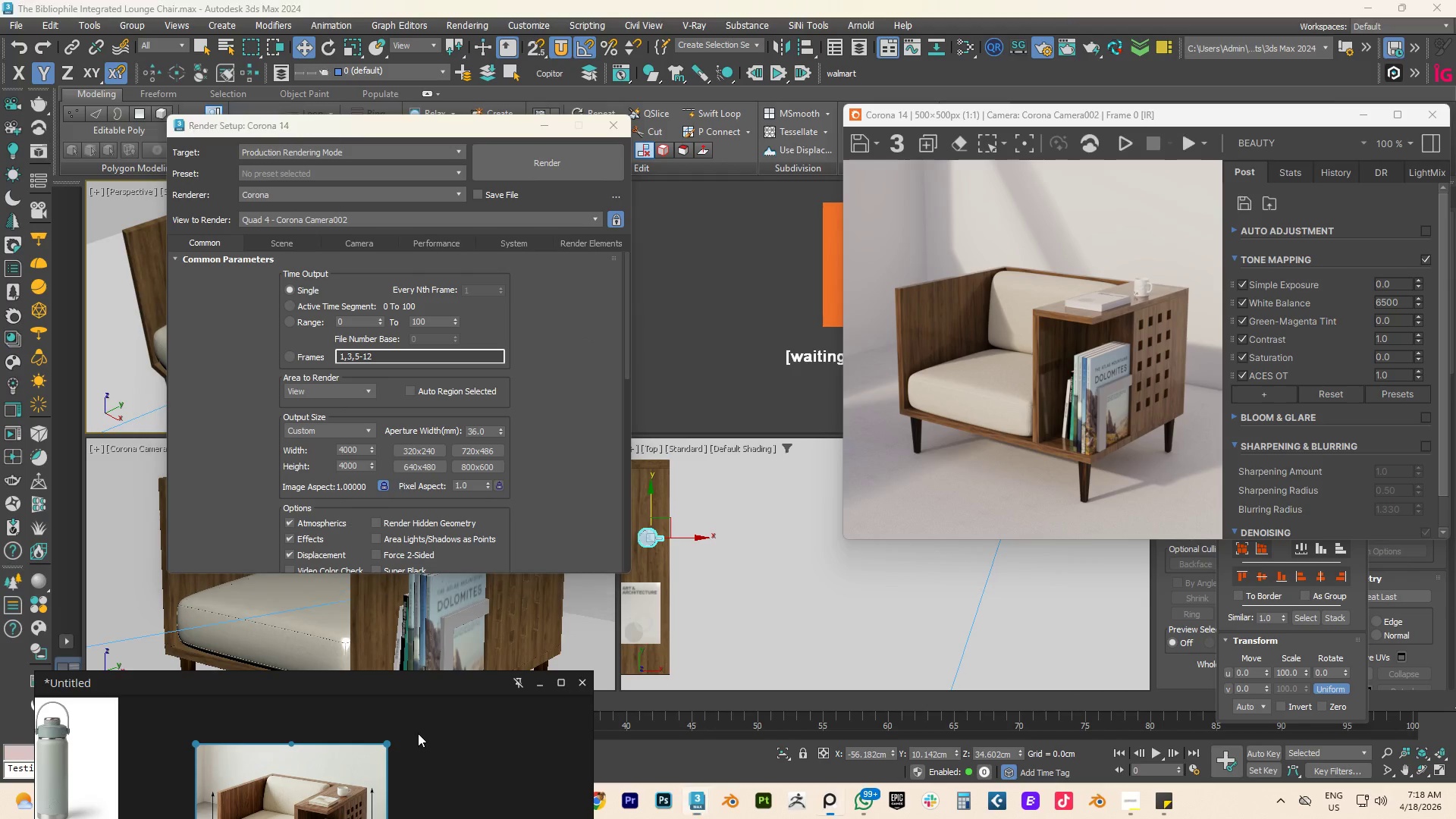 
left_click([609, 122])
 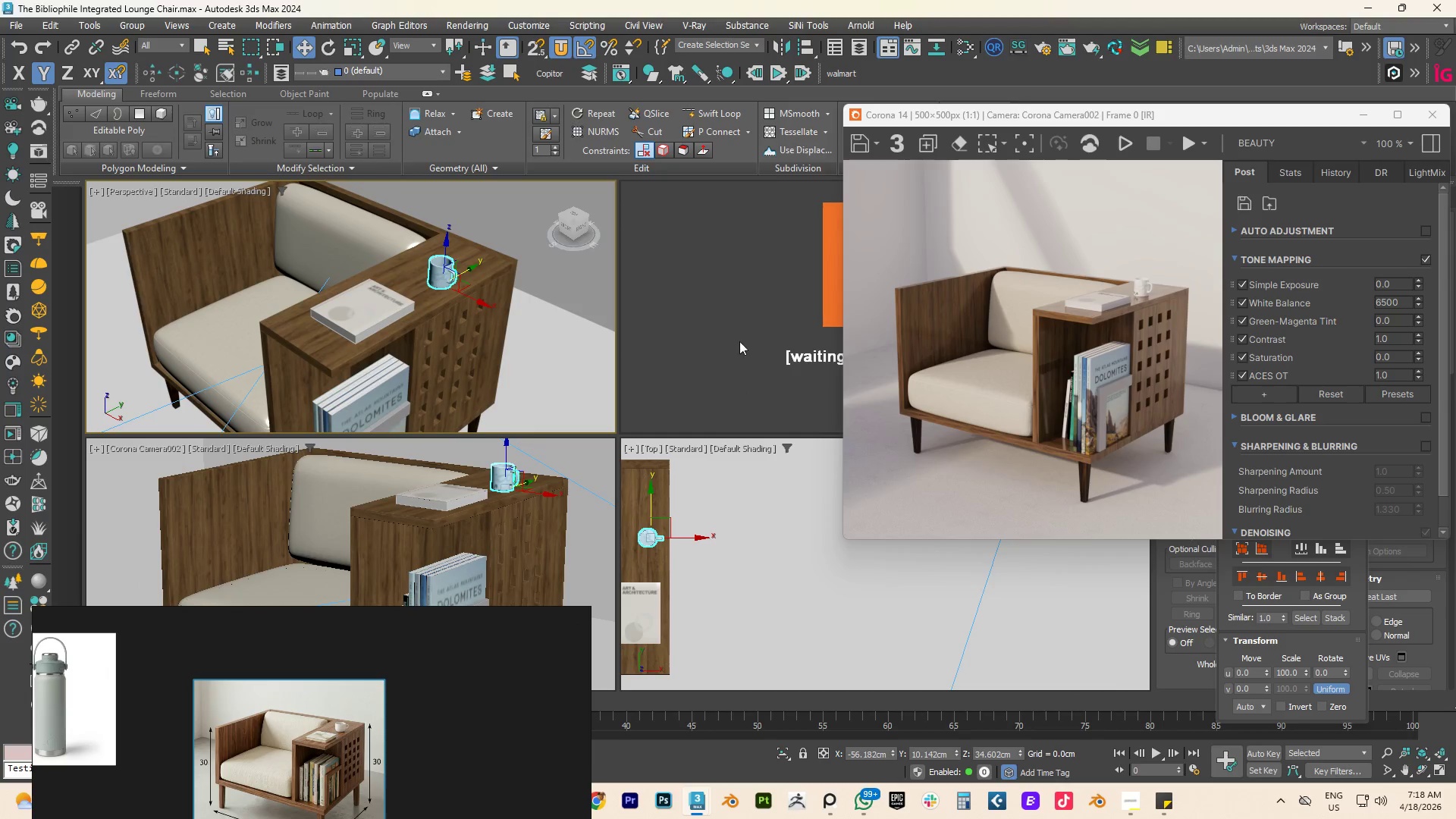 
left_click([887, 464])
 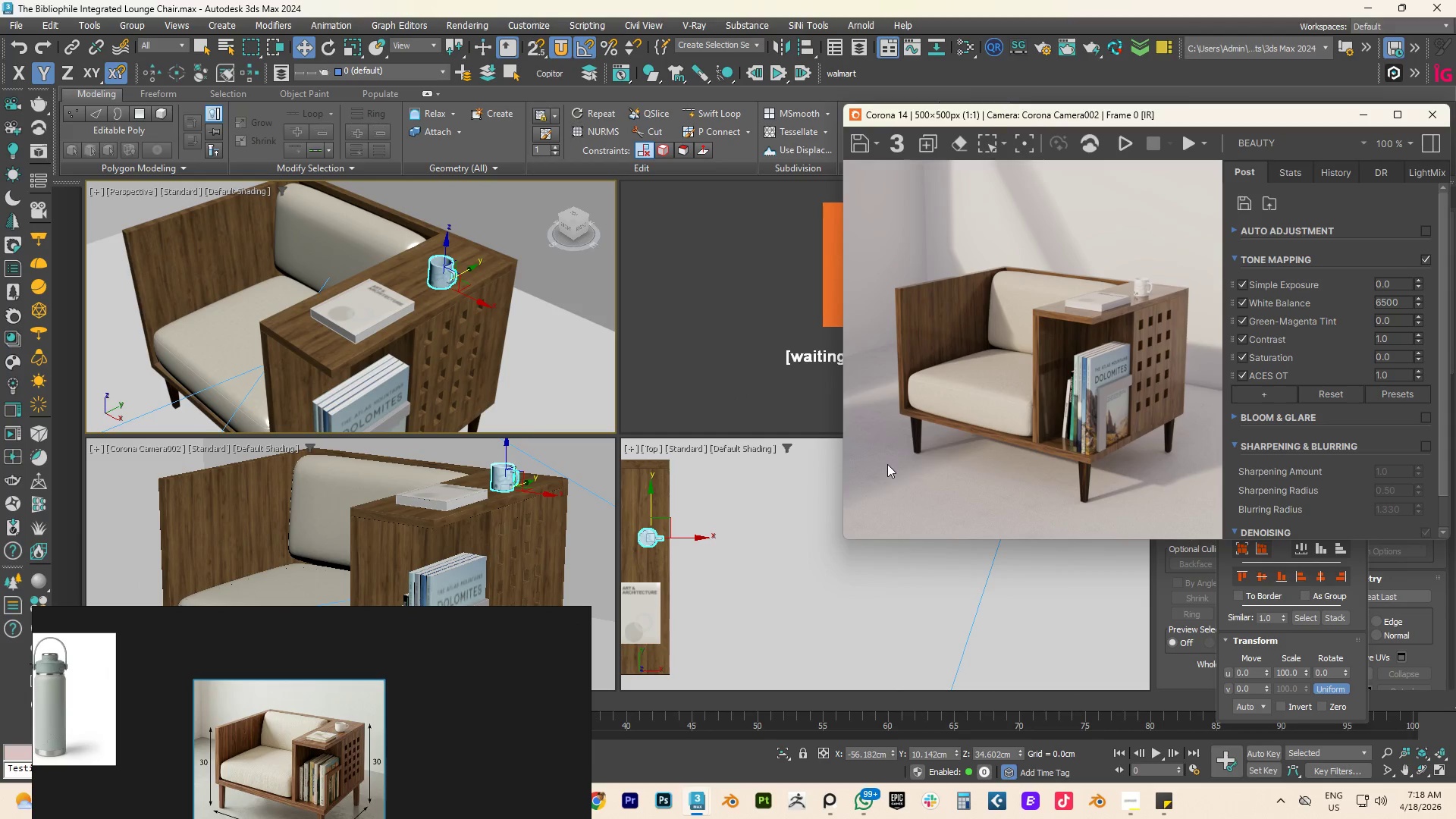 
key(M)
 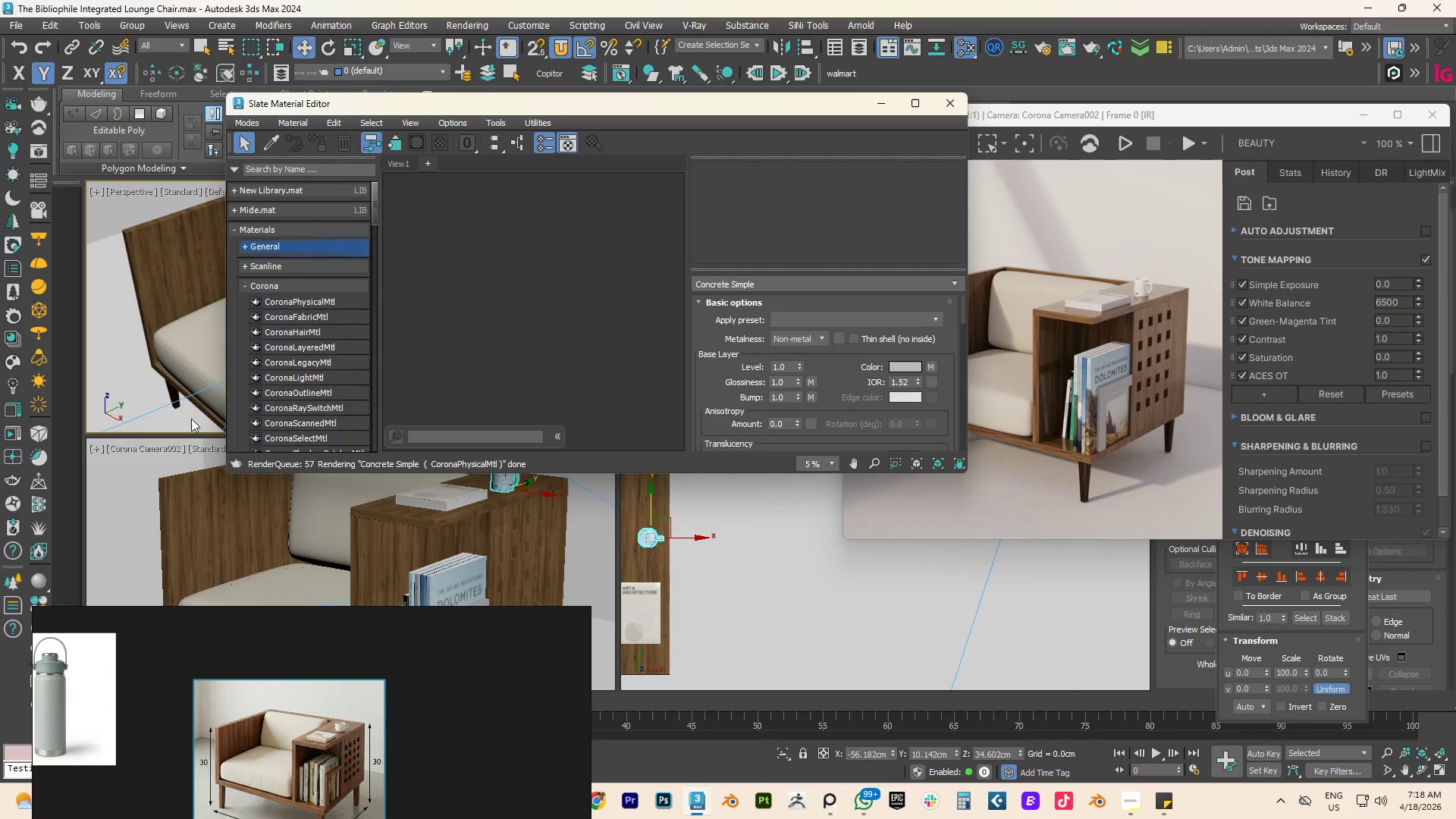 
left_click([13, 357])
 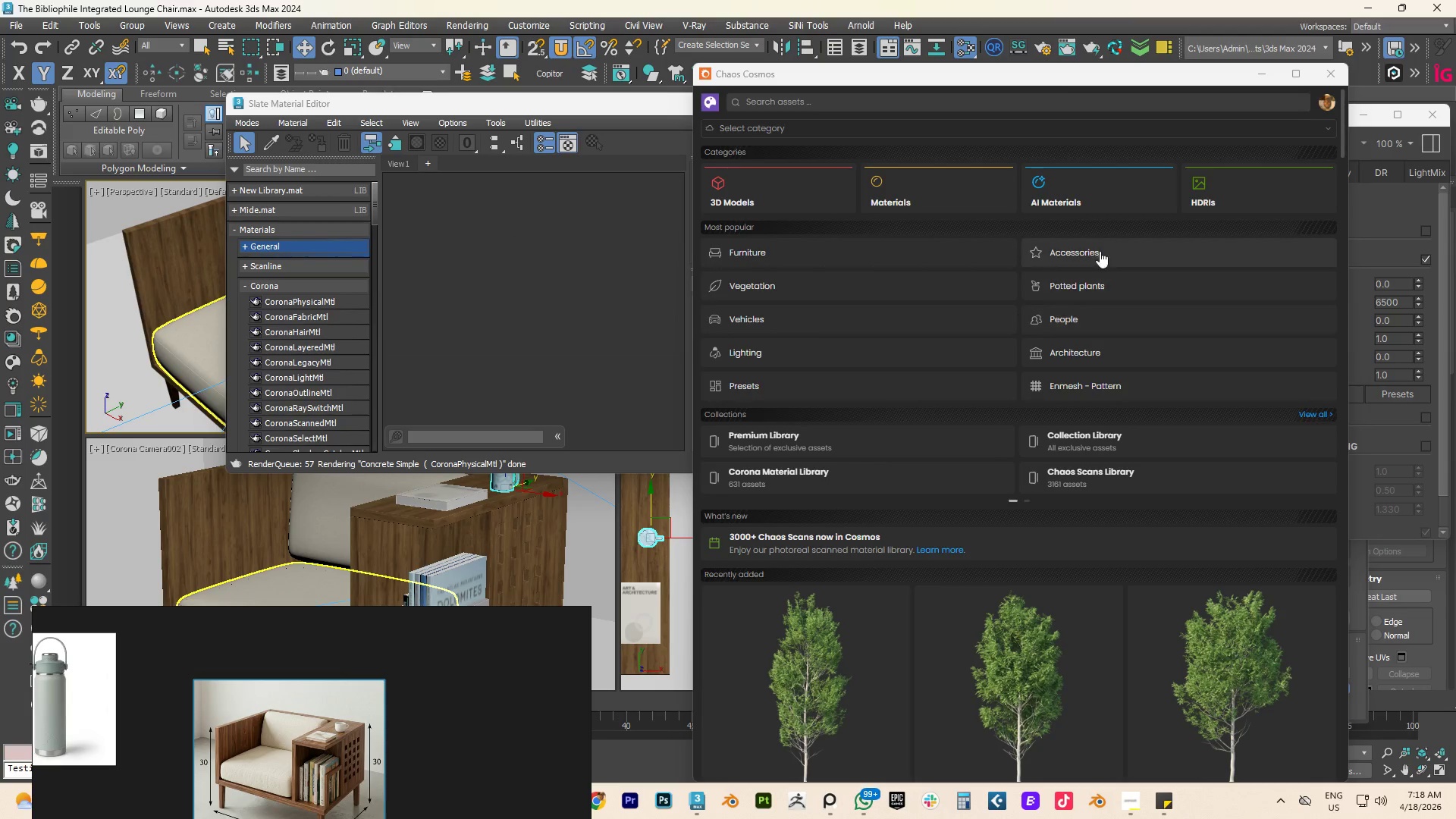 
wait(8.52)
 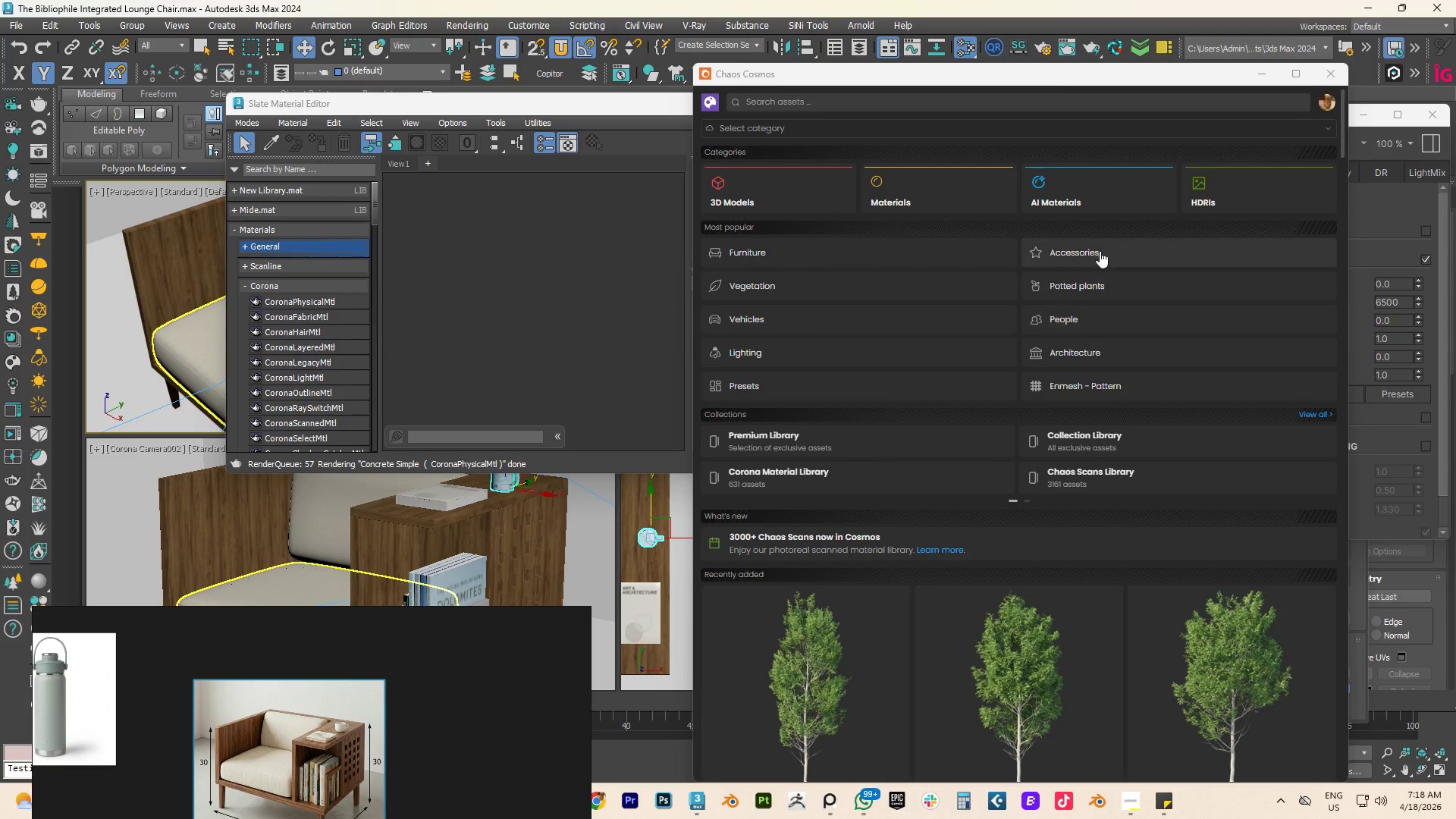 
scroll: coordinate [913, 453], scroll_direction: down, amount: 3.0
 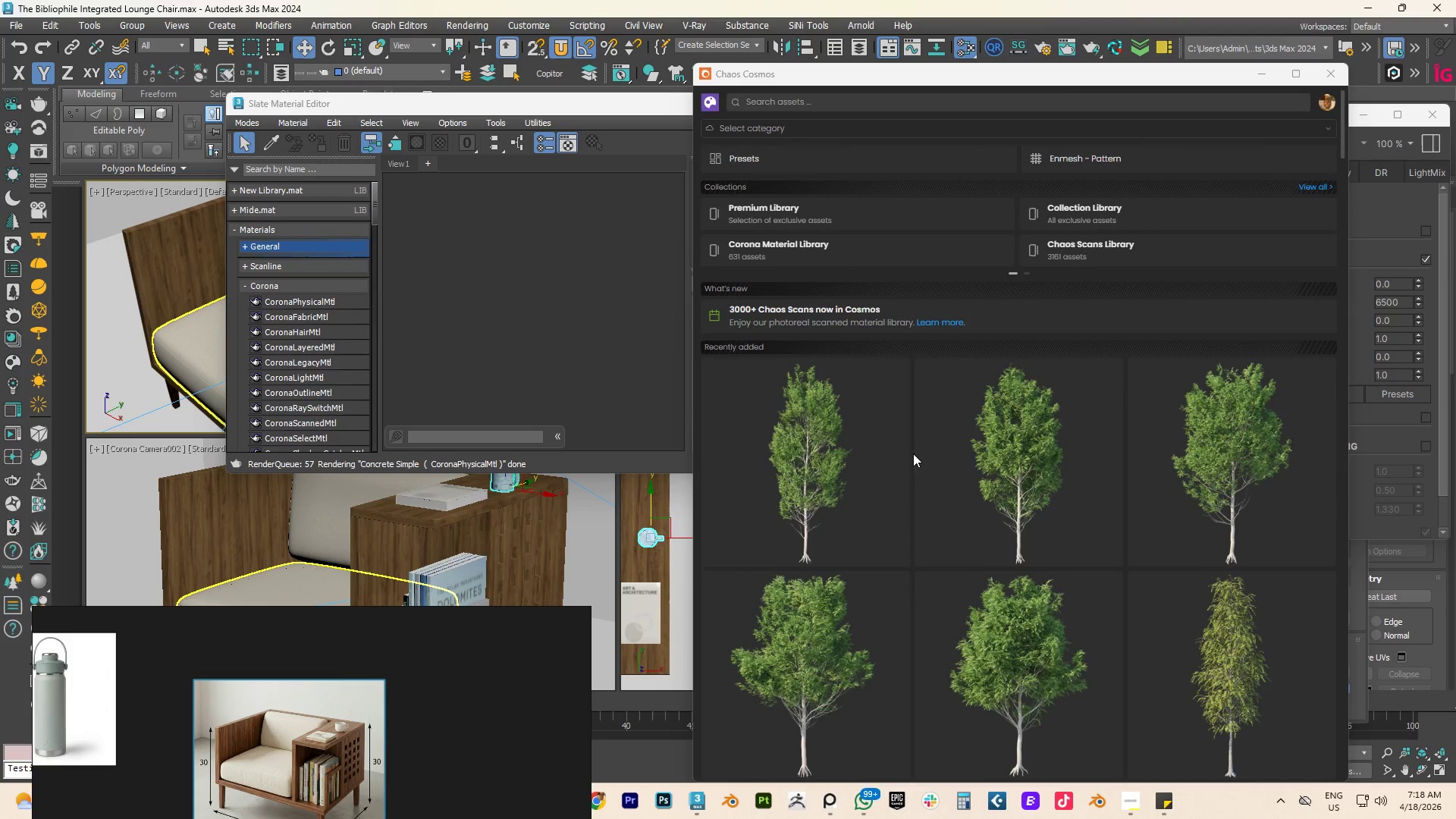 
scroll: coordinate [913, 453], scroll_direction: up, amount: 3.0
 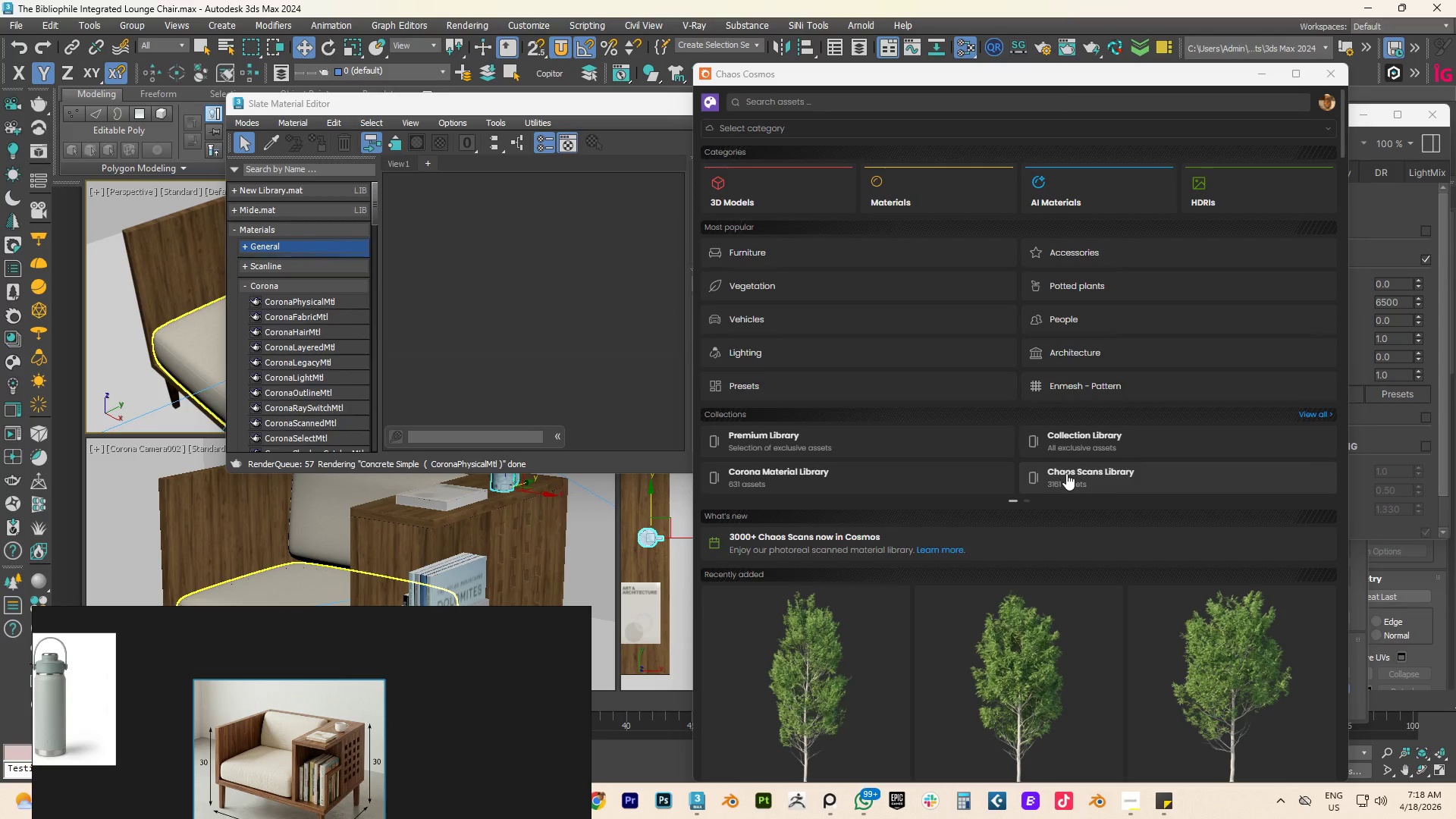 
wait(5.11)
 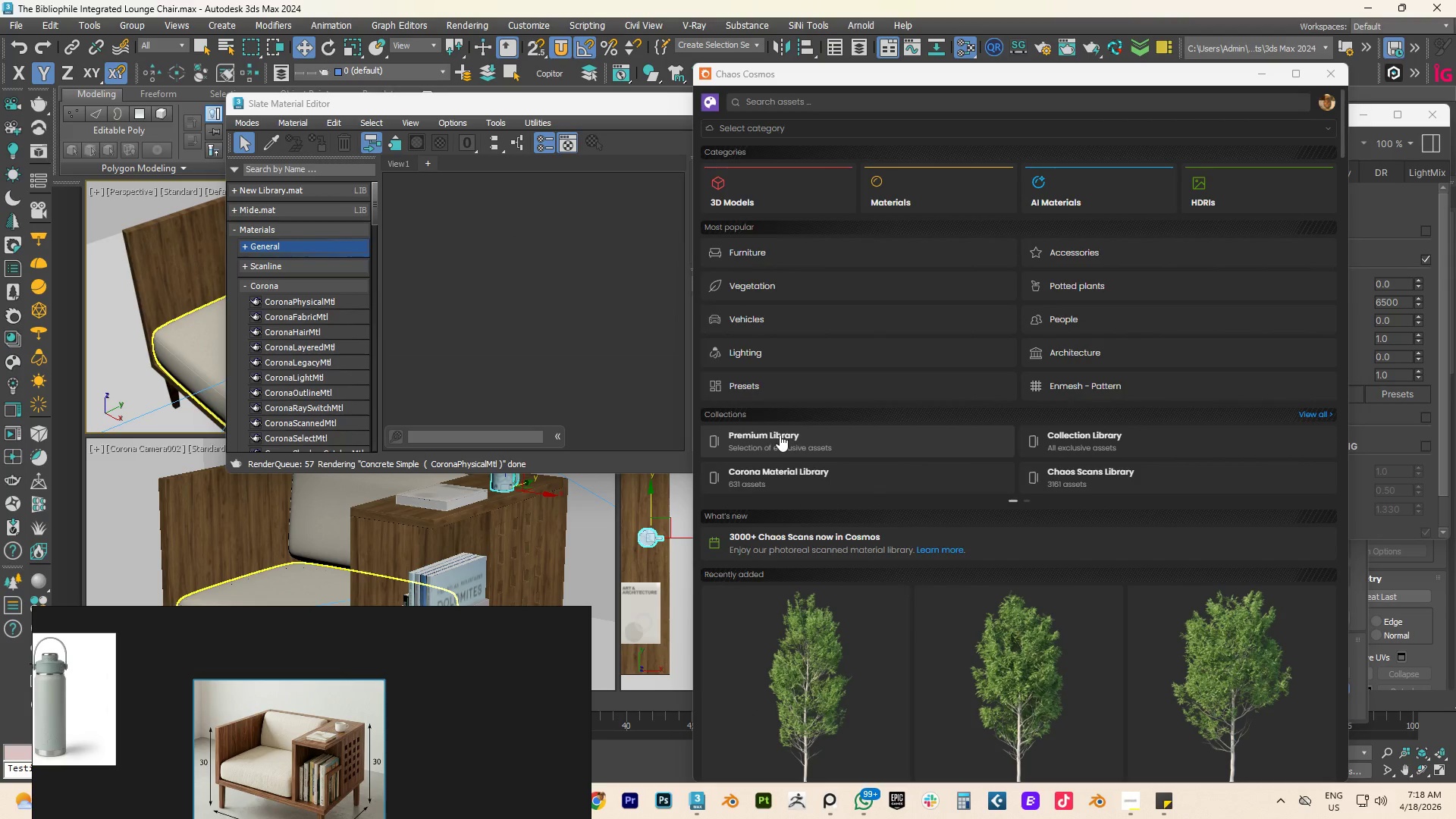 
left_click([1028, 498])
 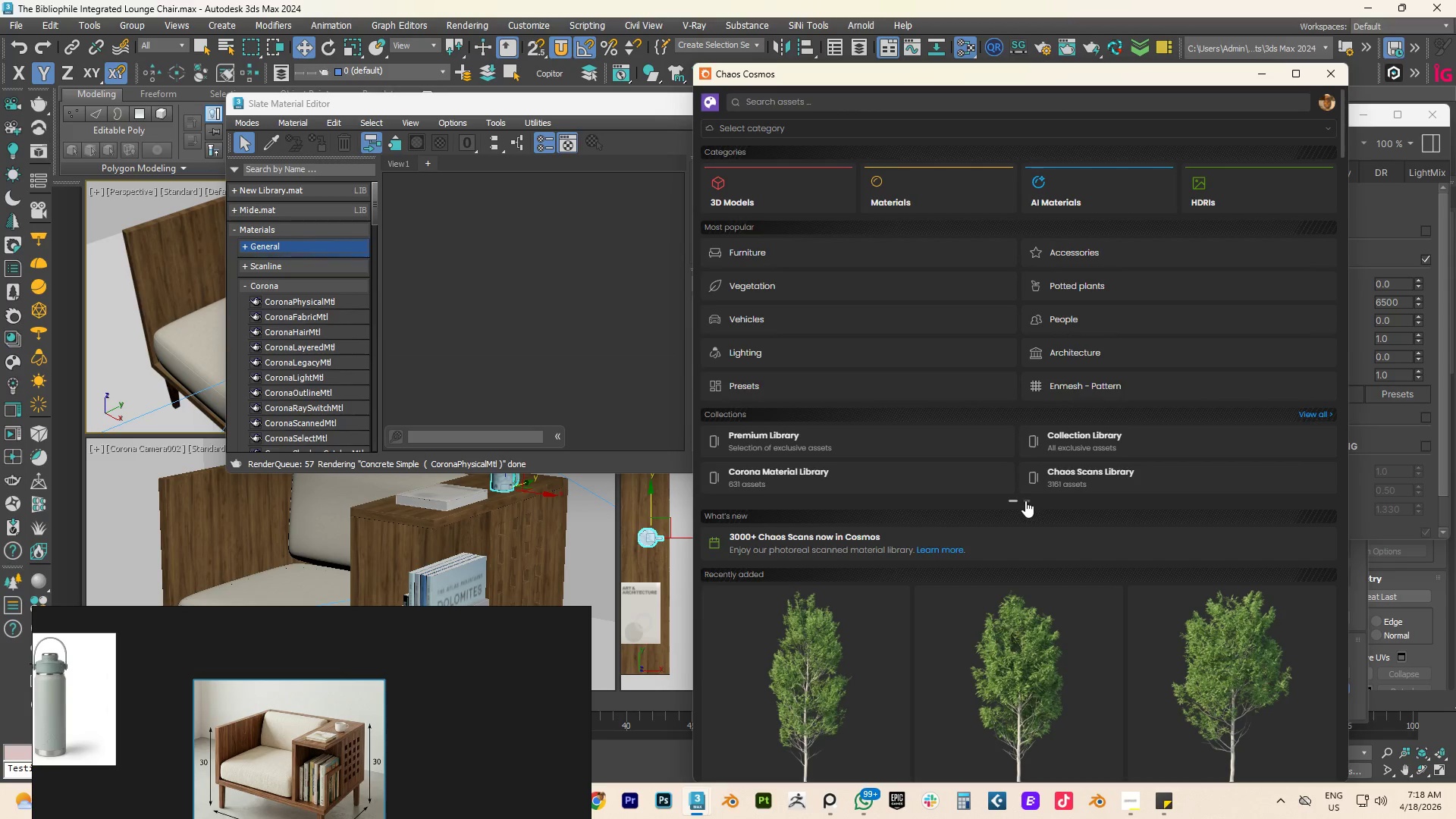 
left_click([1025, 500])
 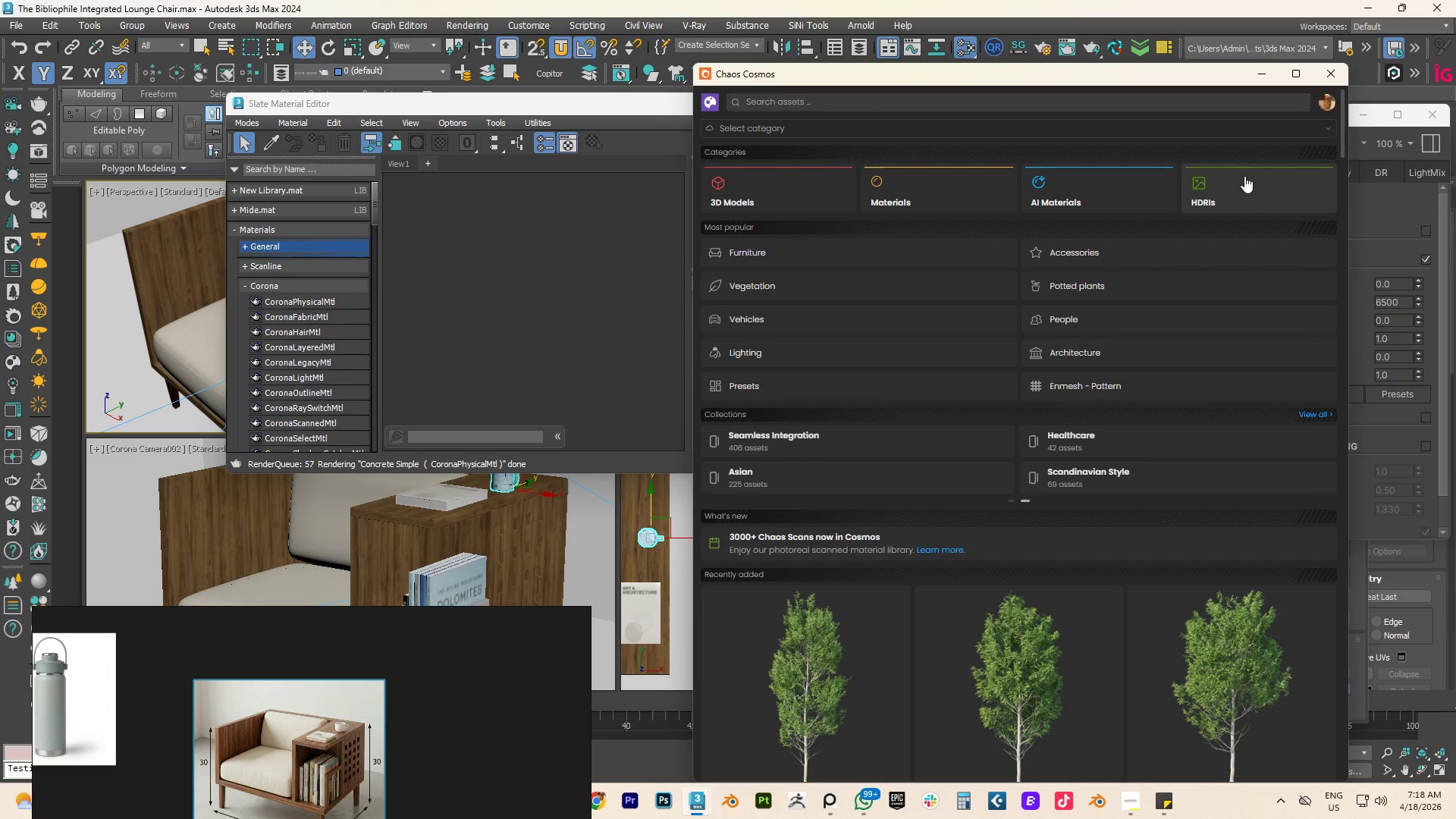 
left_click([1320, 122])
 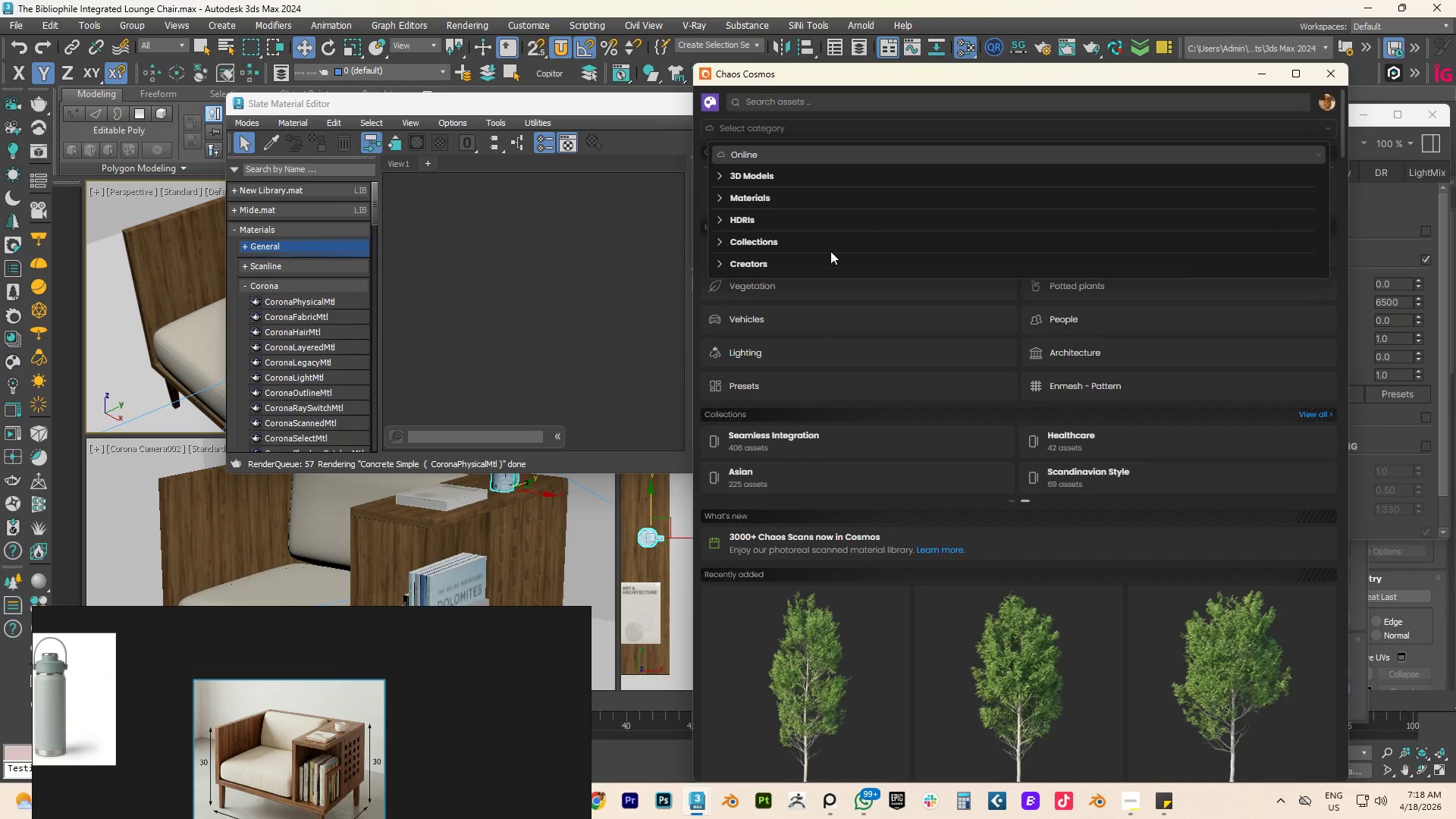 
left_click([726, 240])
 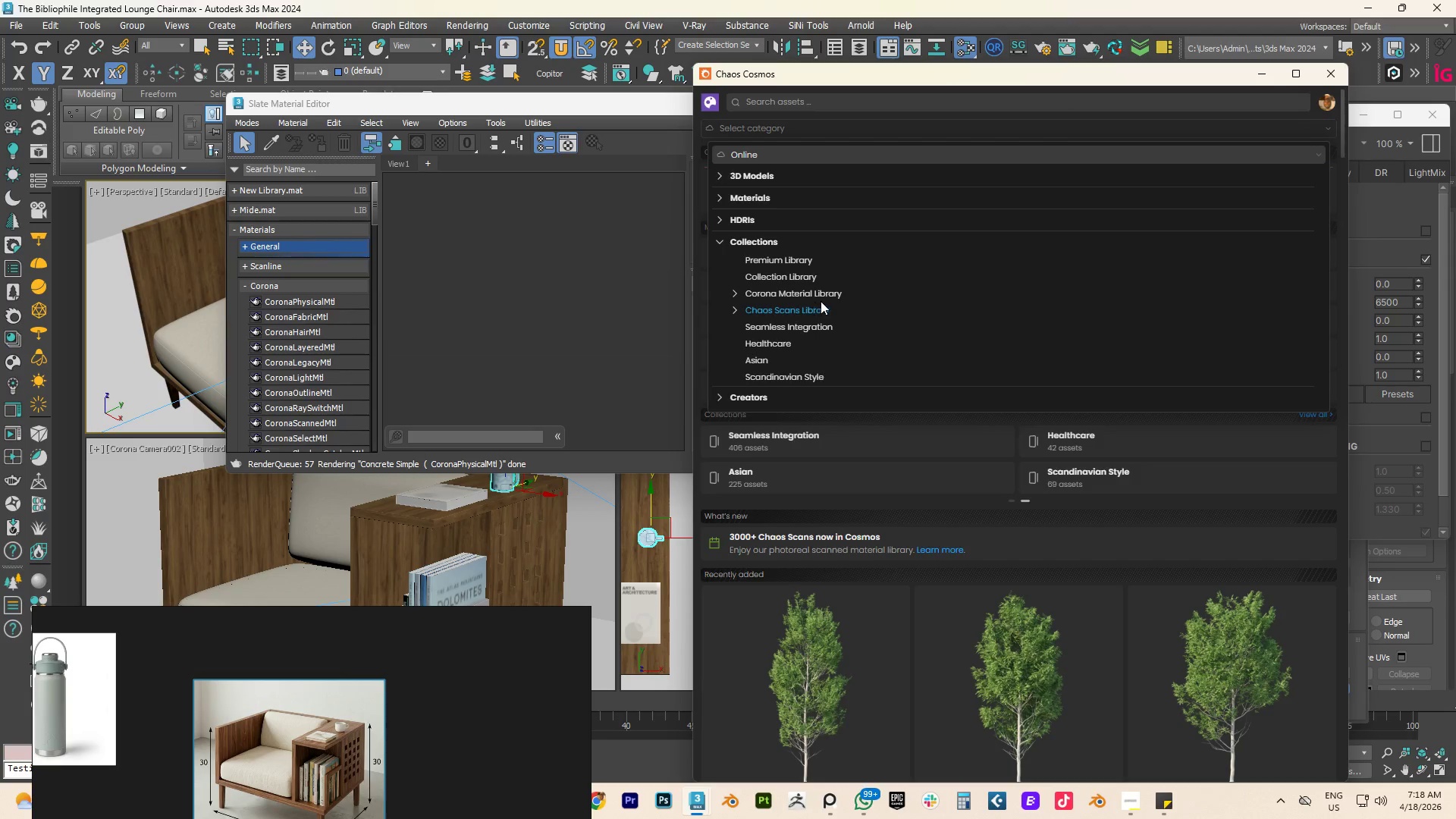 
left_click([771, 293])
 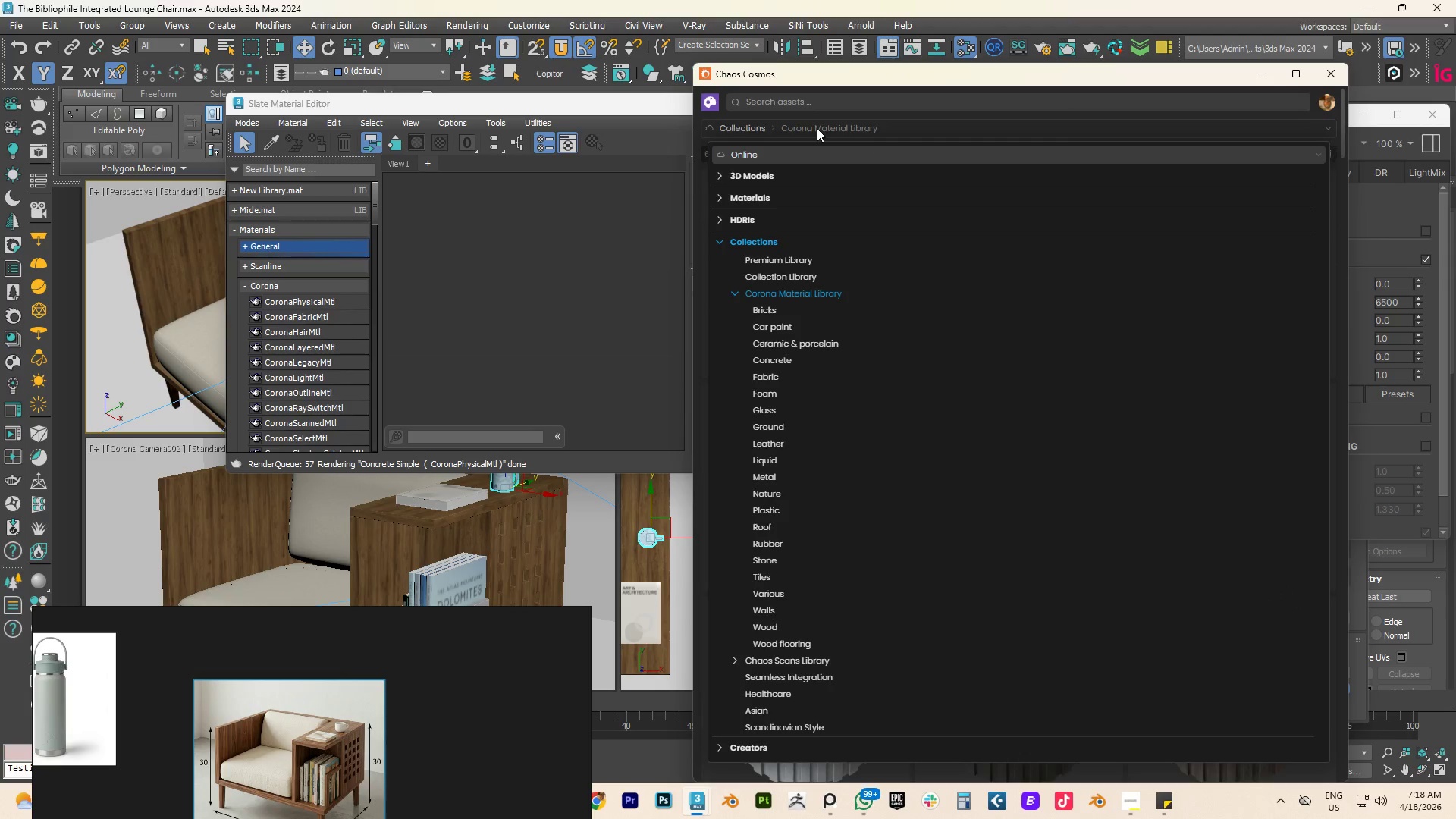 
double_click([748, 123])
 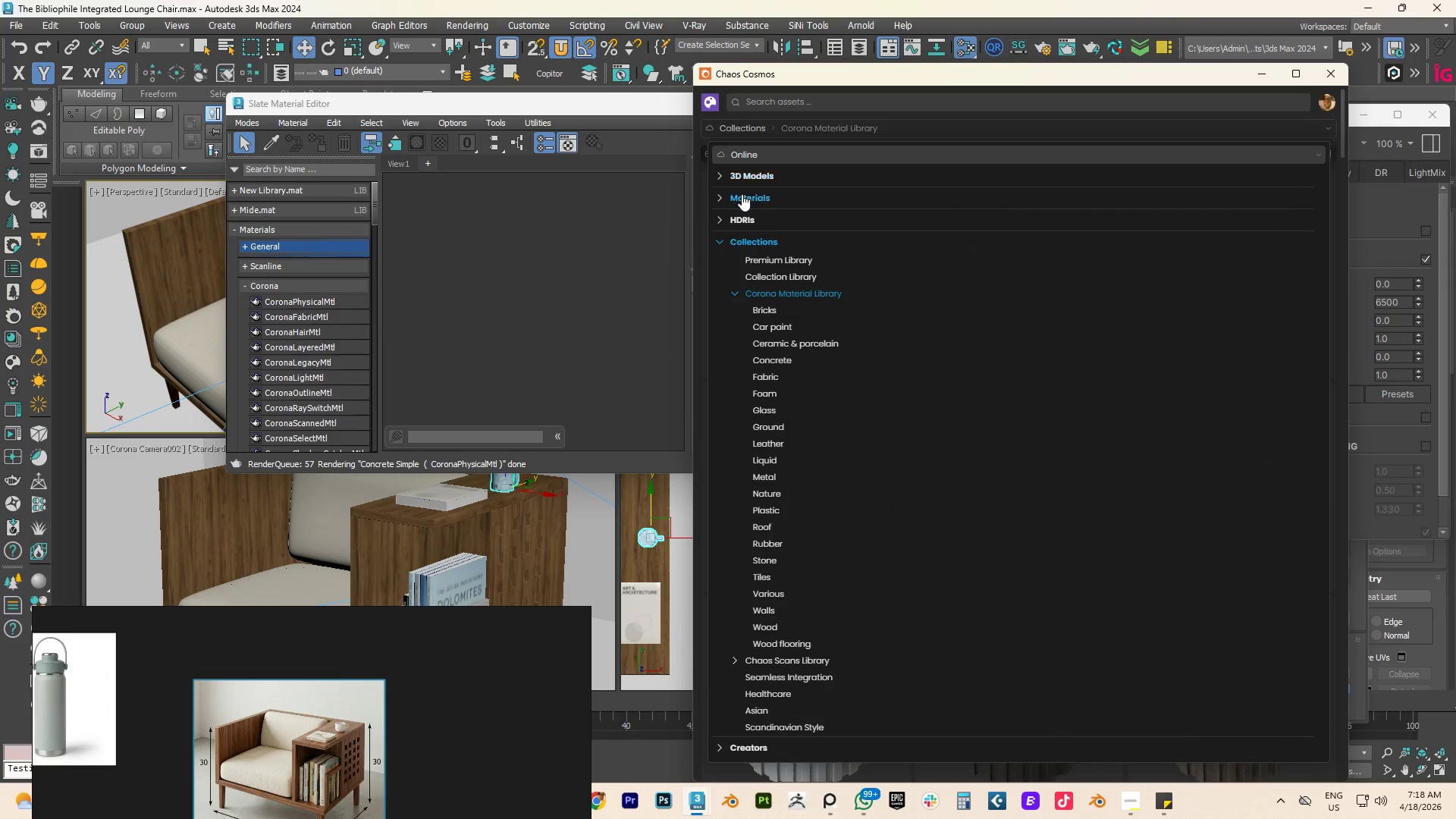 
left_click([748, 124])
 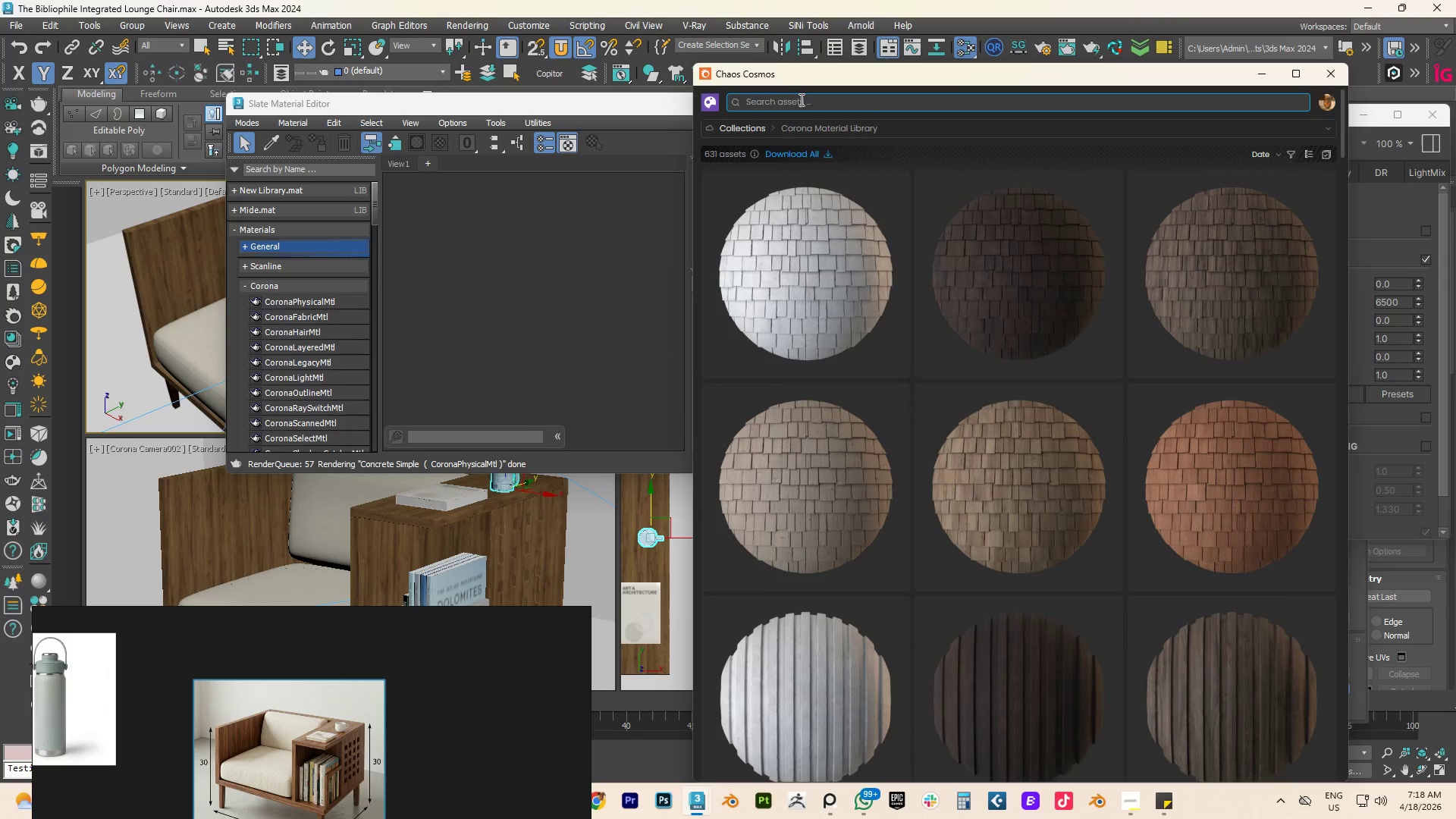 
left_click([801, 99])
 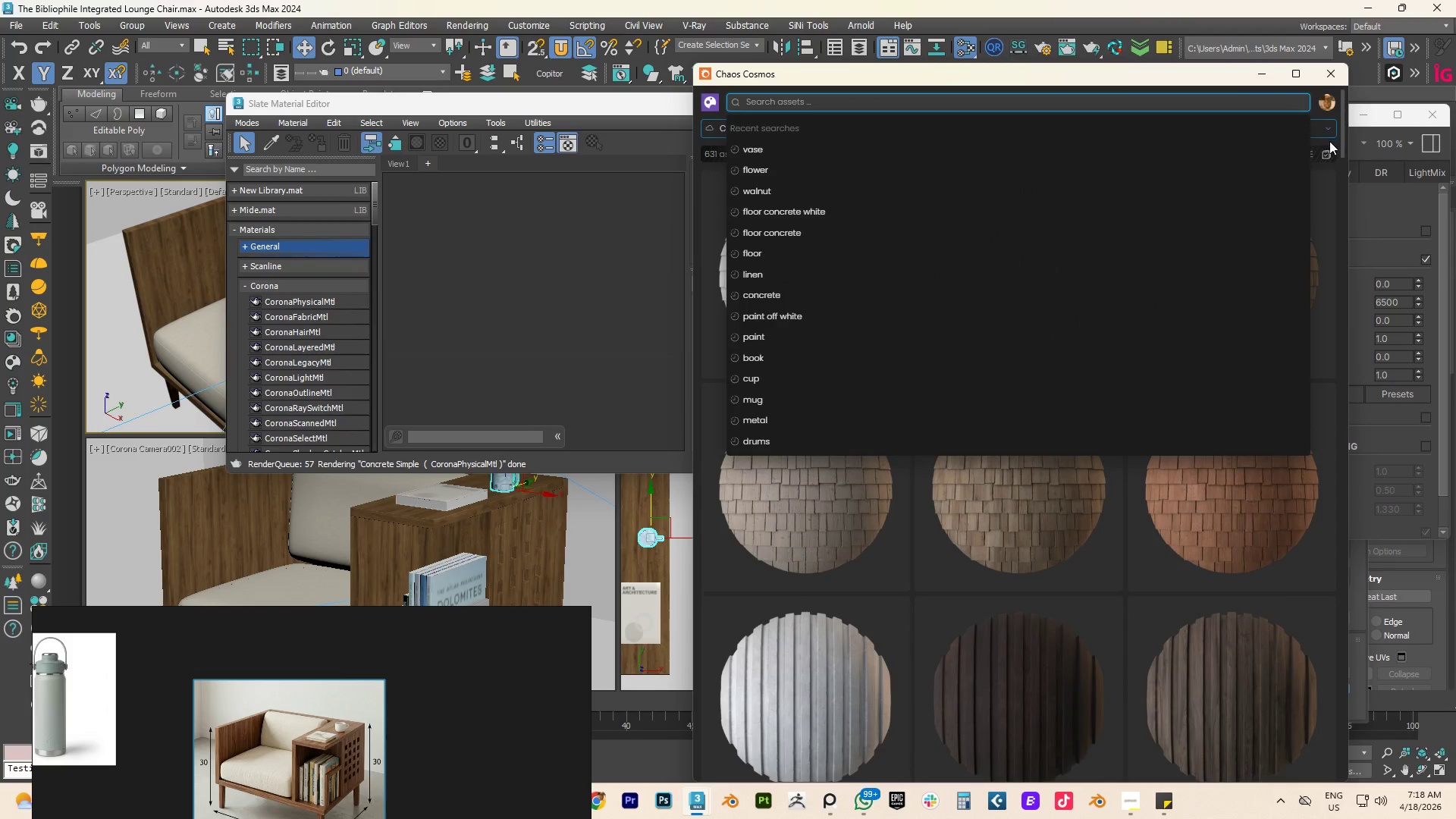 
left_click([1335, 149])
 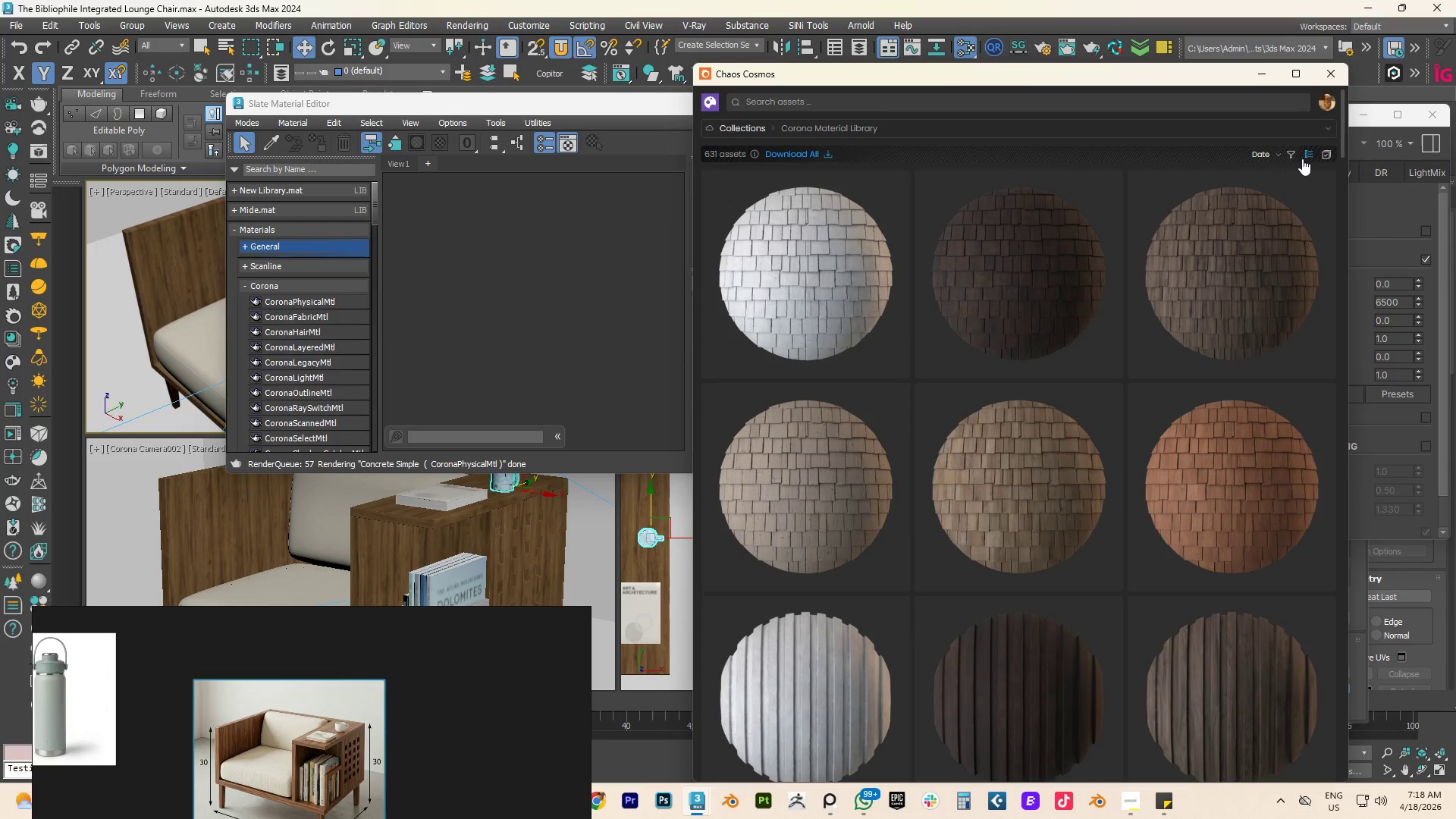 
left_click([1295, 155])
 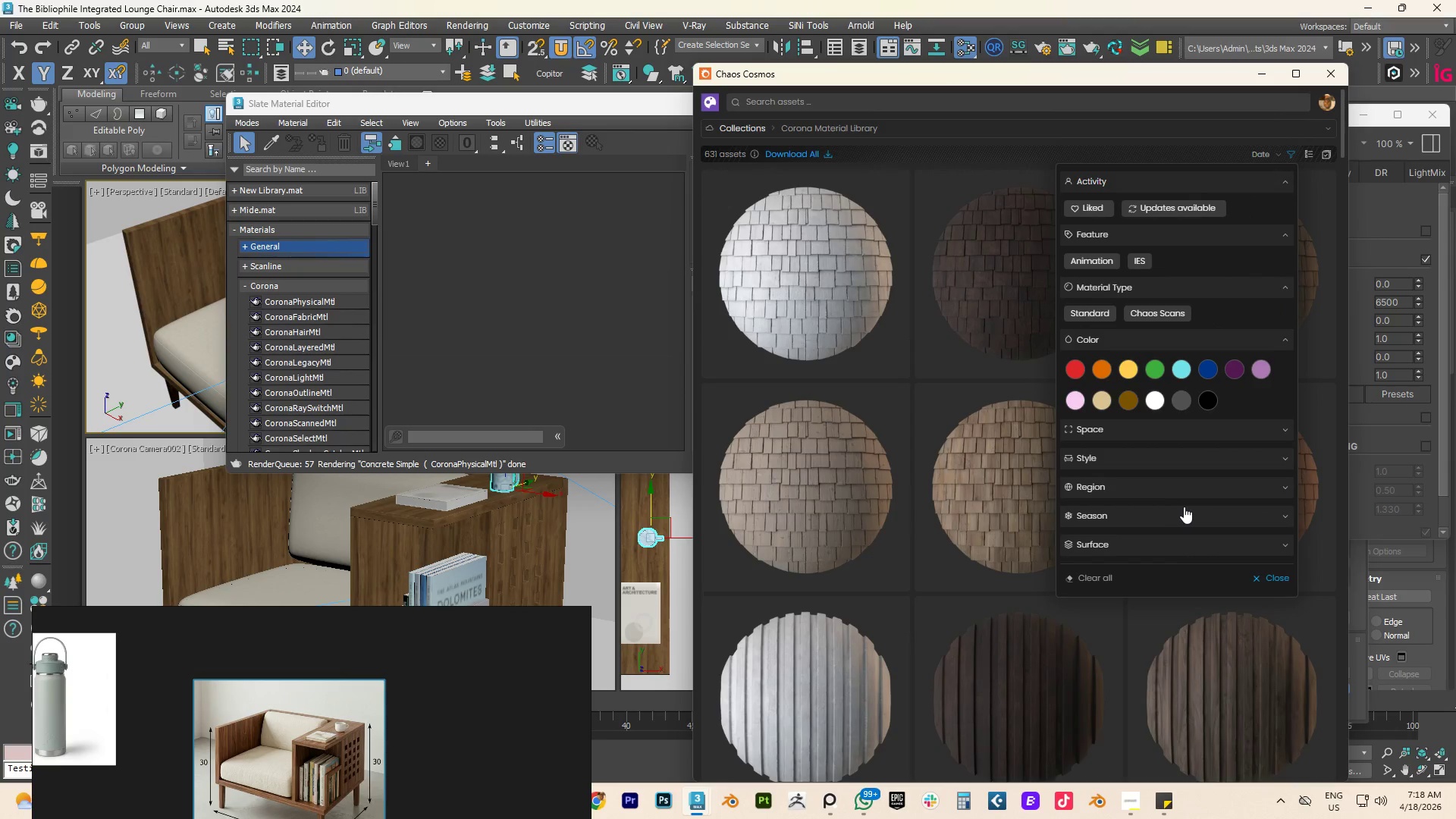 
left_click([1306, 153])
 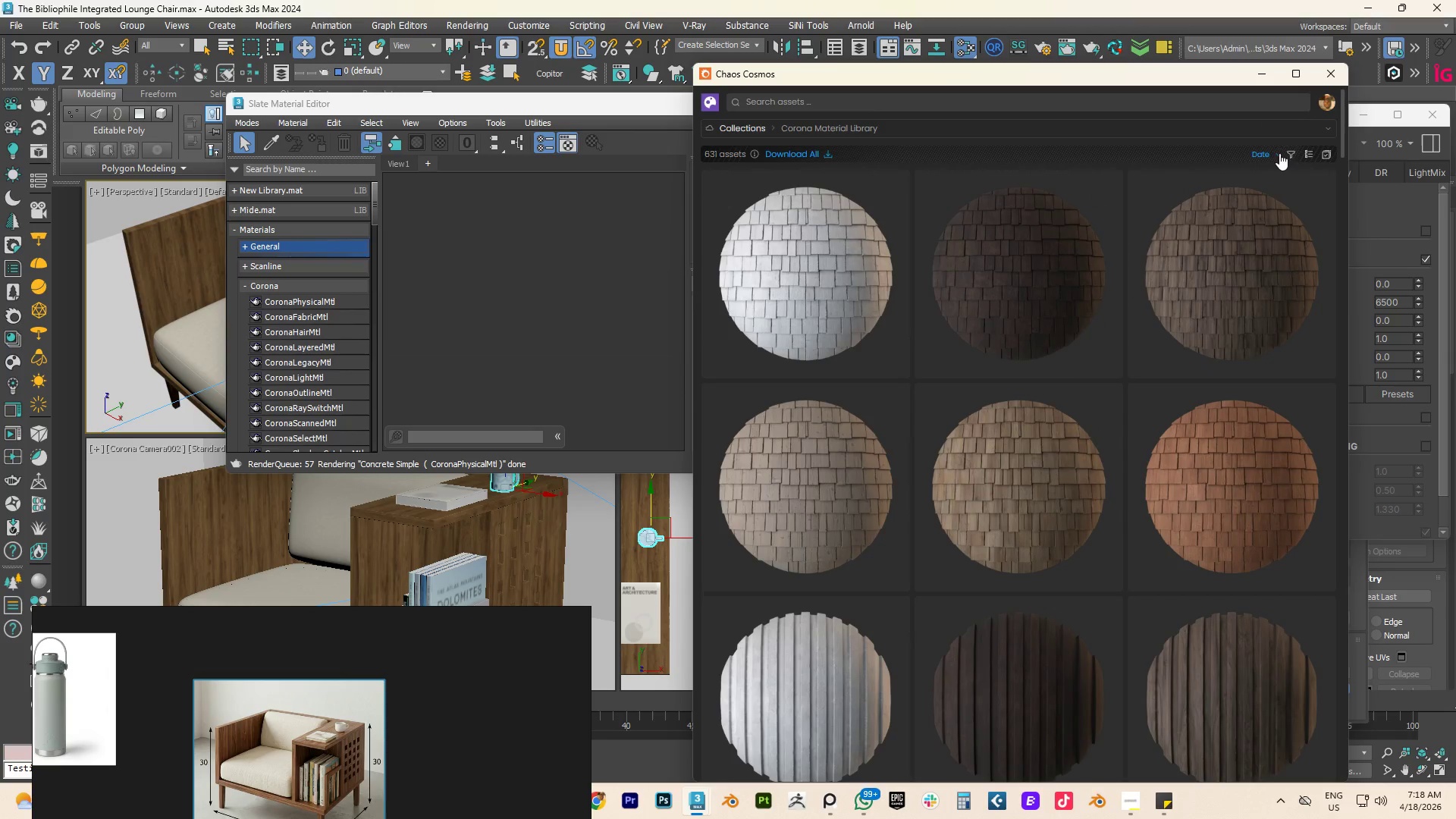 
left_click([1290, 153])
 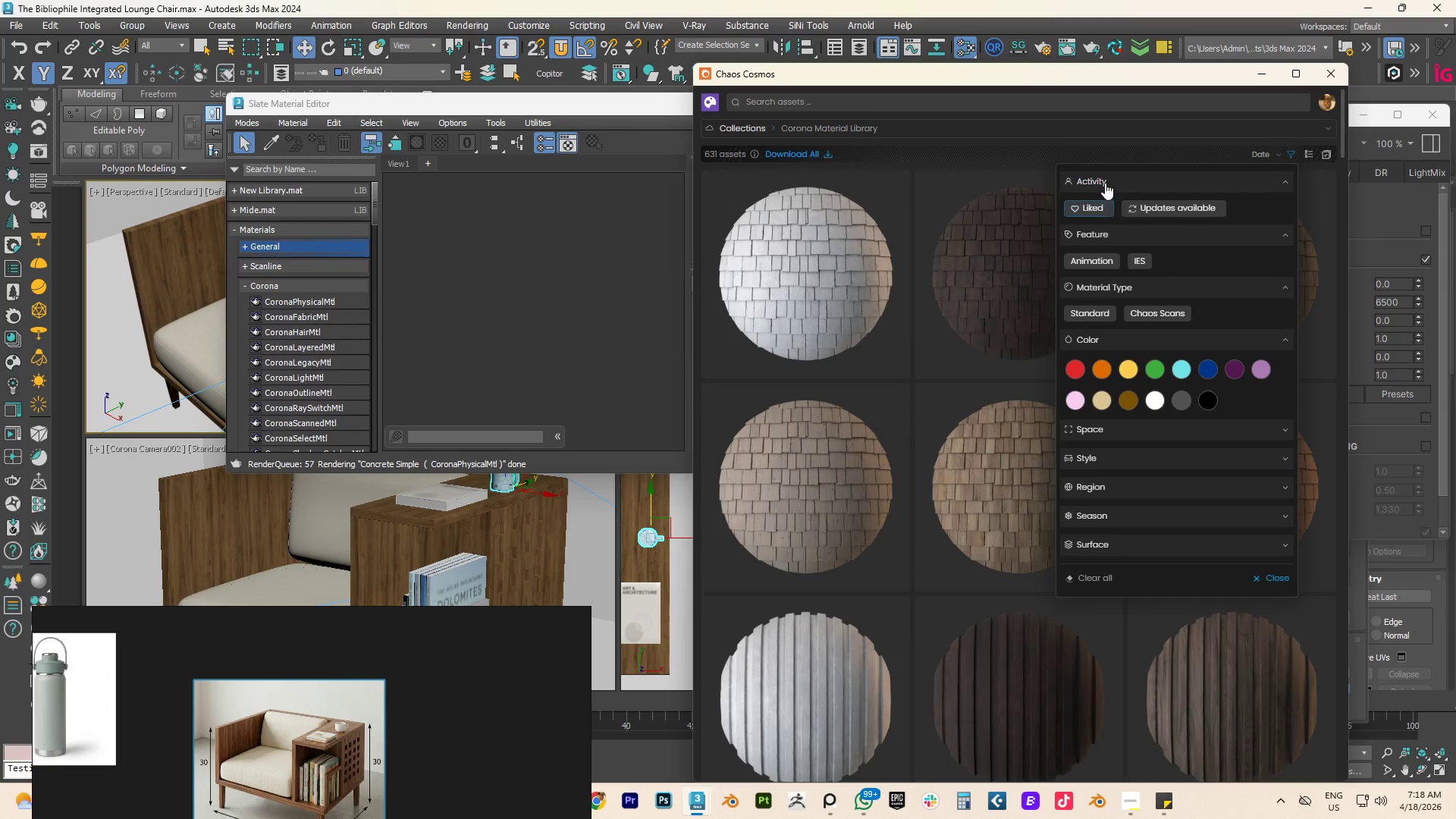 
left_click([1088, 206])
 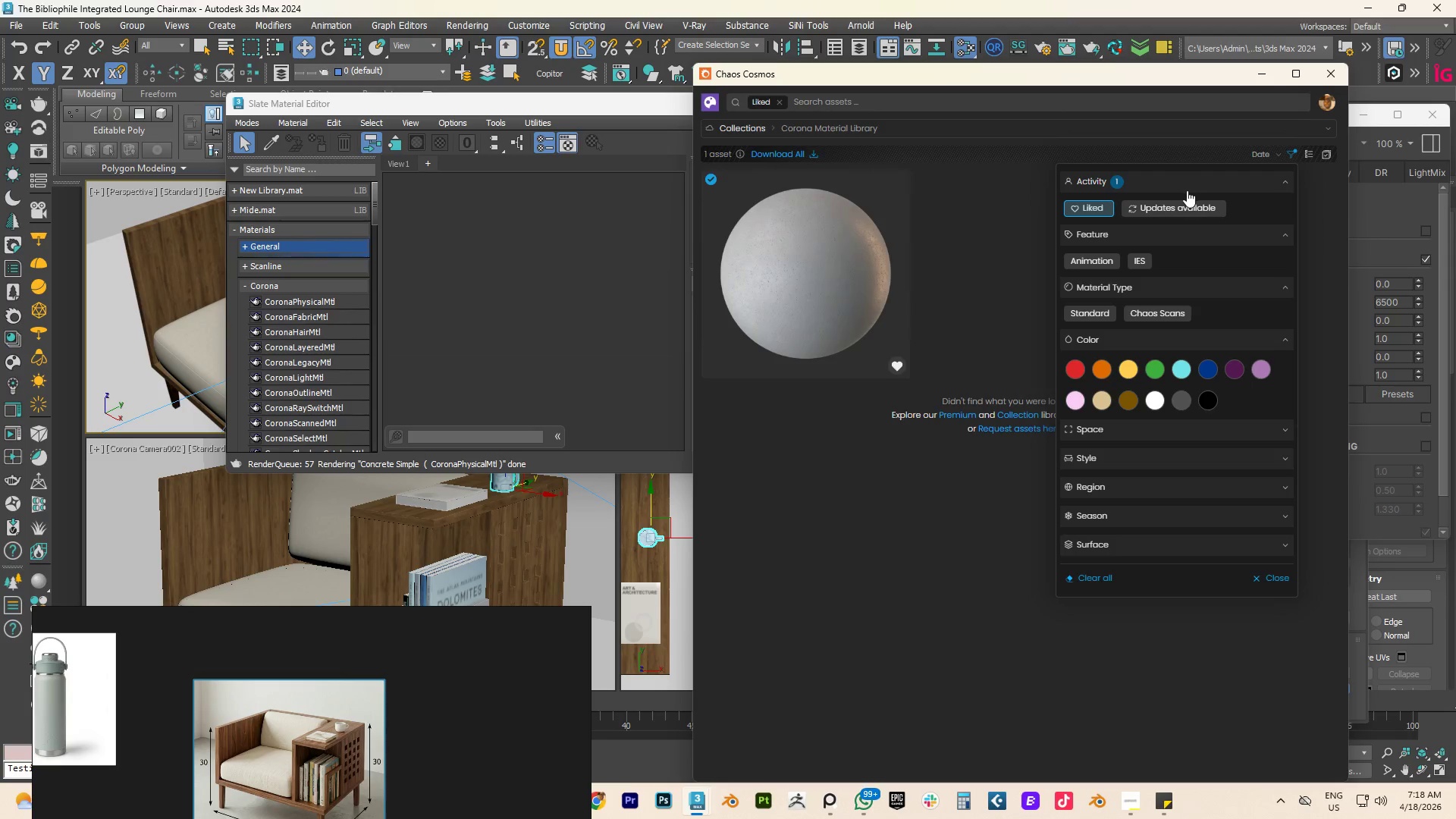 
scroll: coordinate [1141, 391], scroll_direction: down, amount: 4.0
 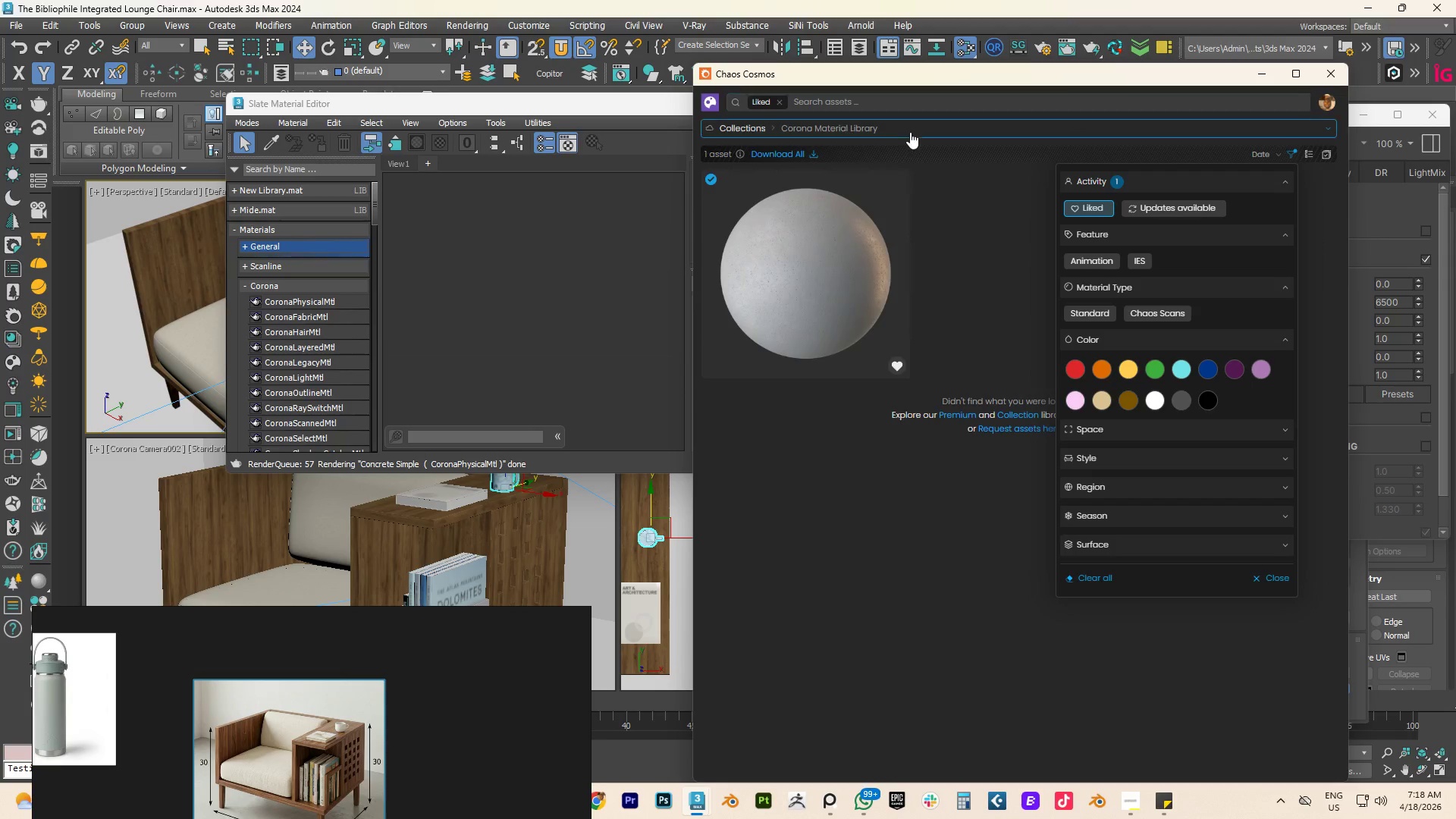 
left_click([810, 132])
 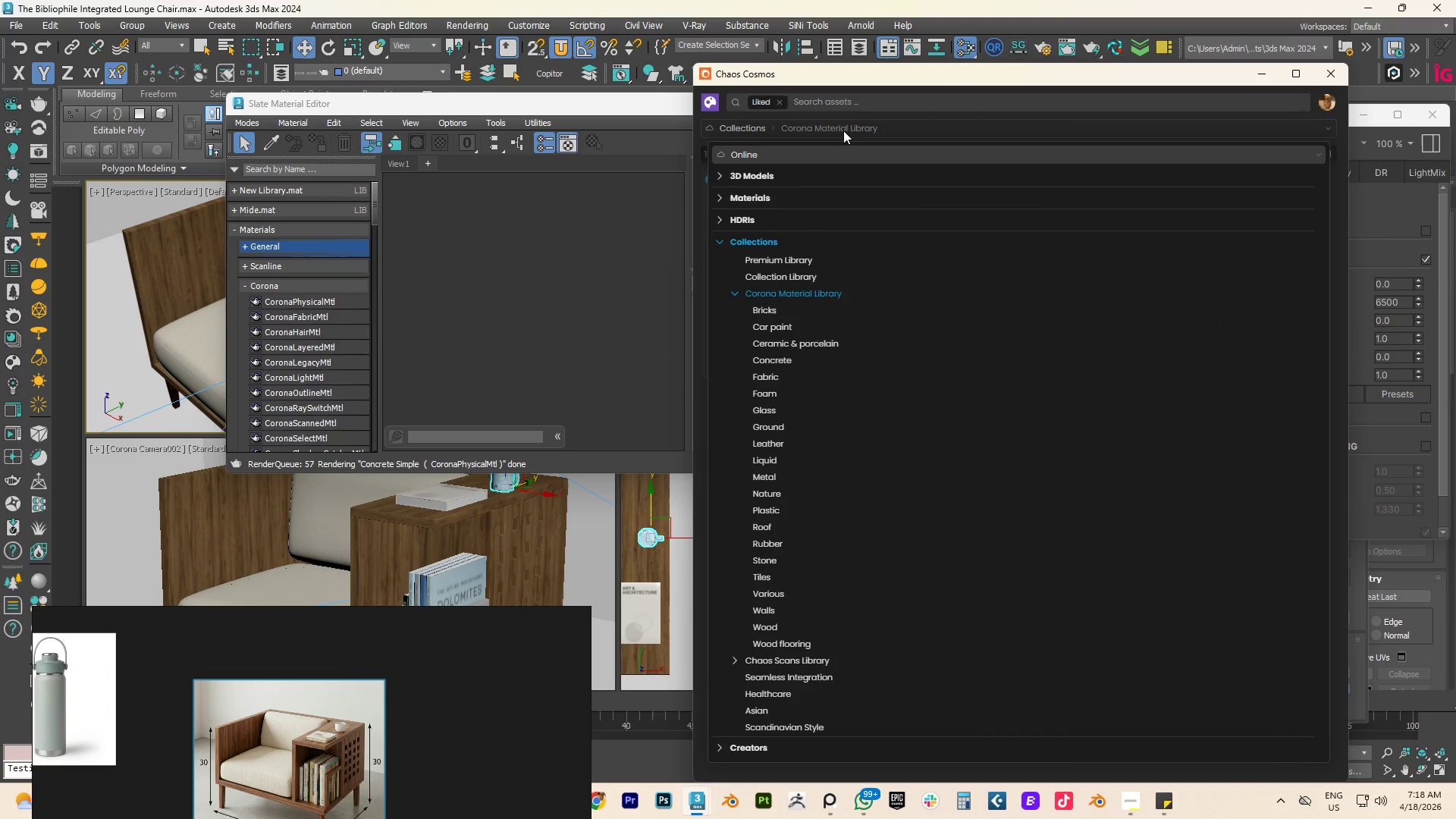 
key(B)
 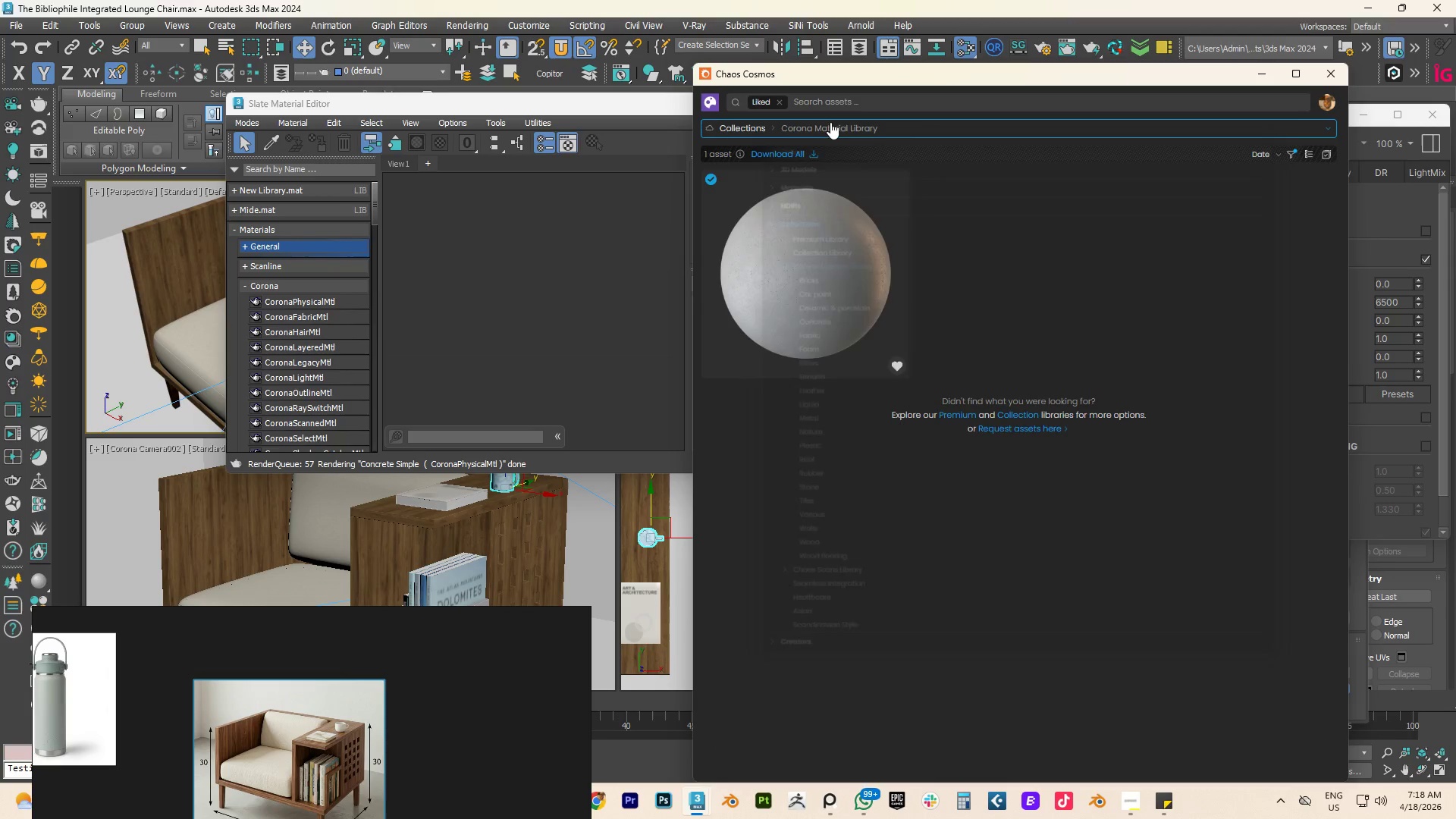 
double_click([843, 95])
 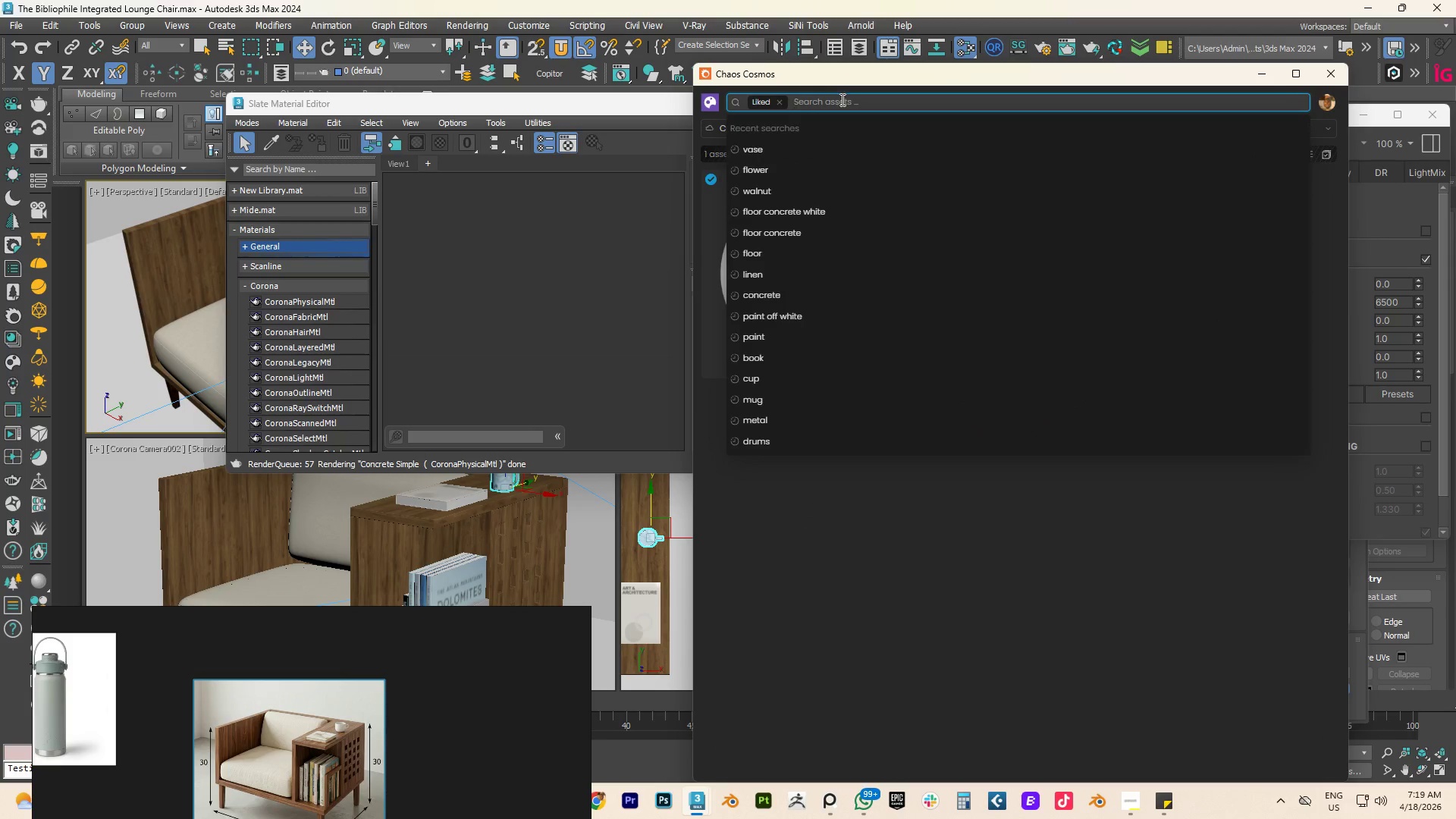 
type(vase)
 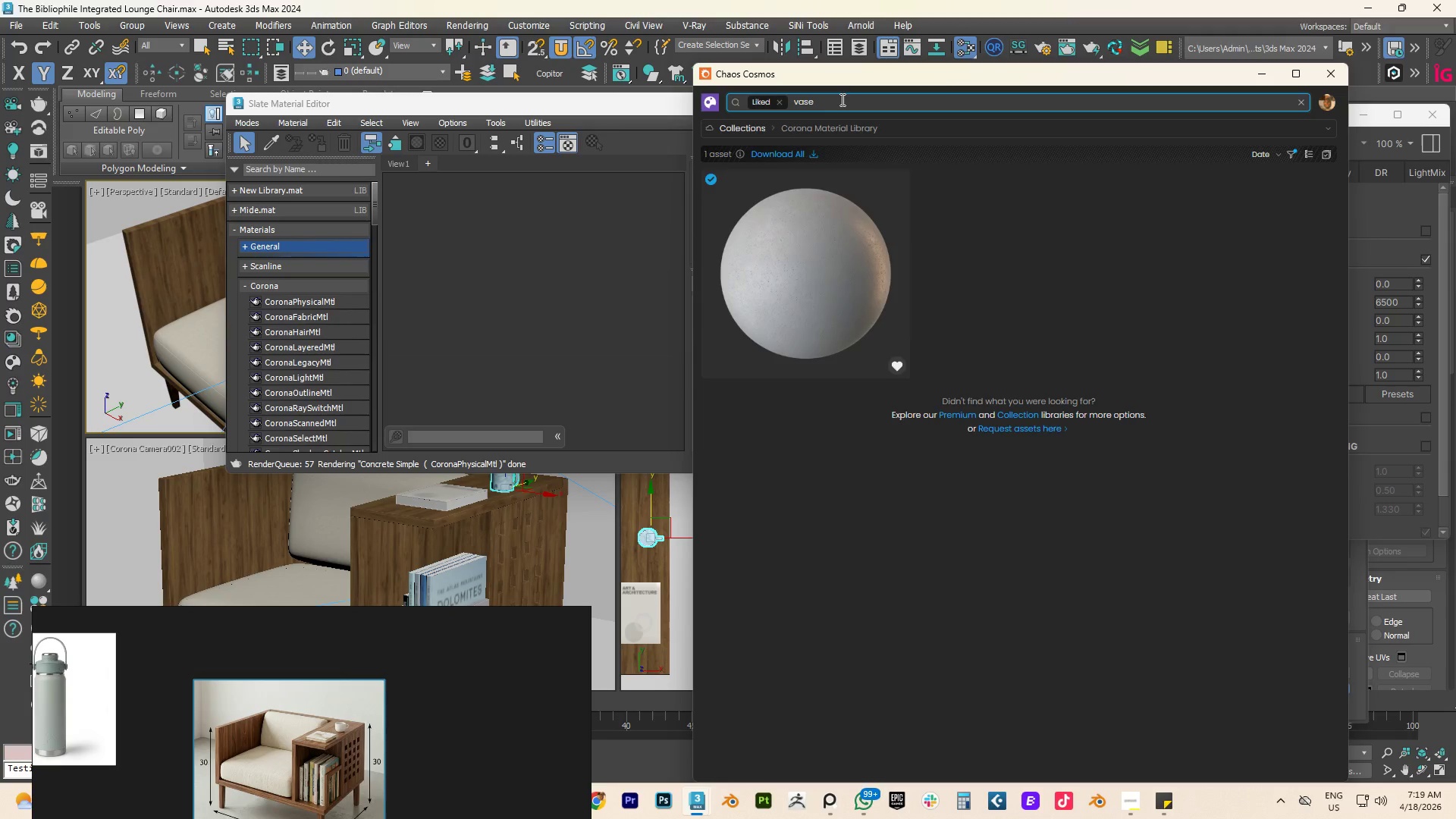 
key(Enter)
 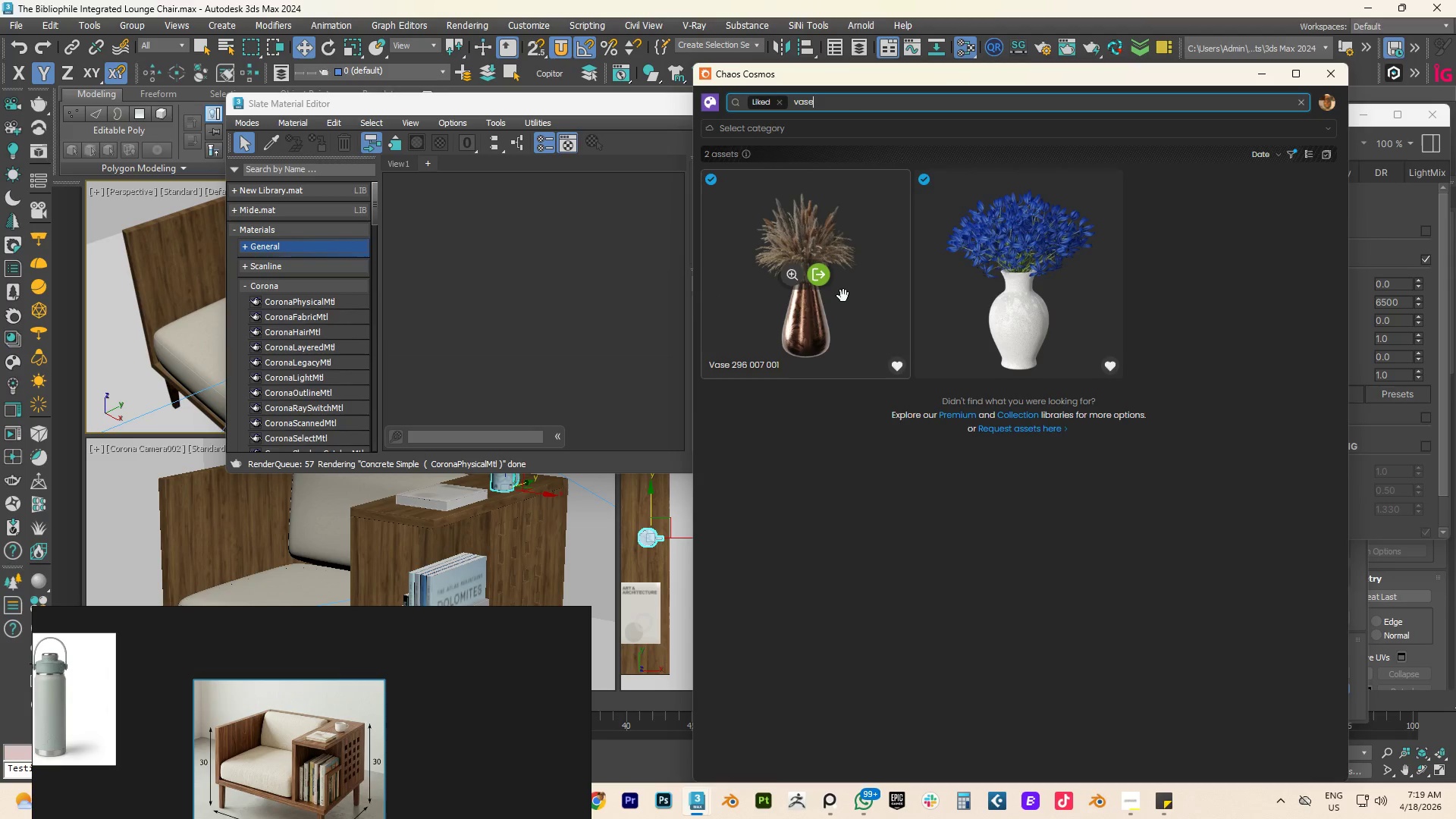 
left_click_drag(start_coordinate=[819, 278], to_coordinate=[495, 306])
 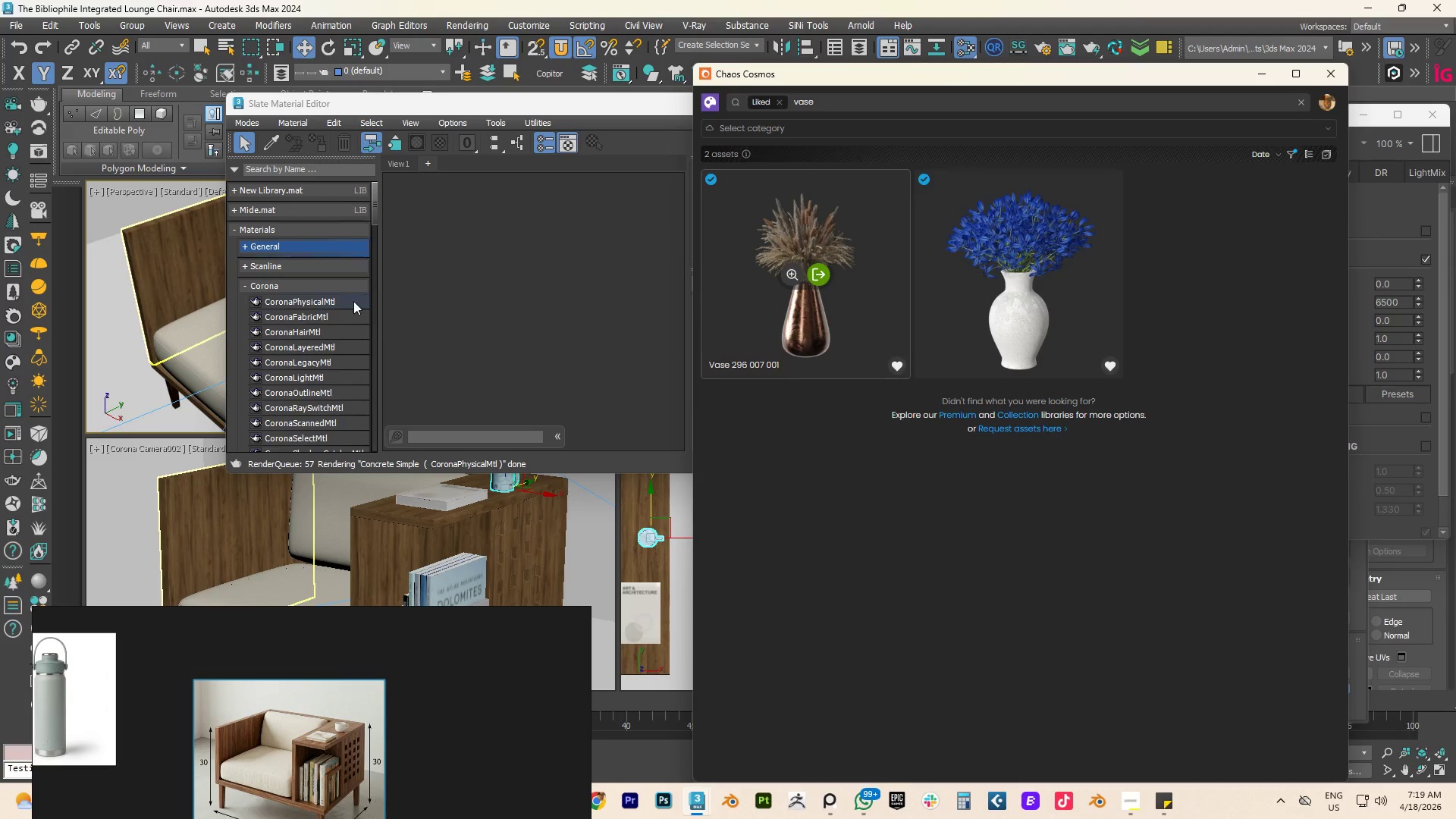 
left_click_drag(start_coordinate=[828, 283], to_coordinate=[312, 301])
 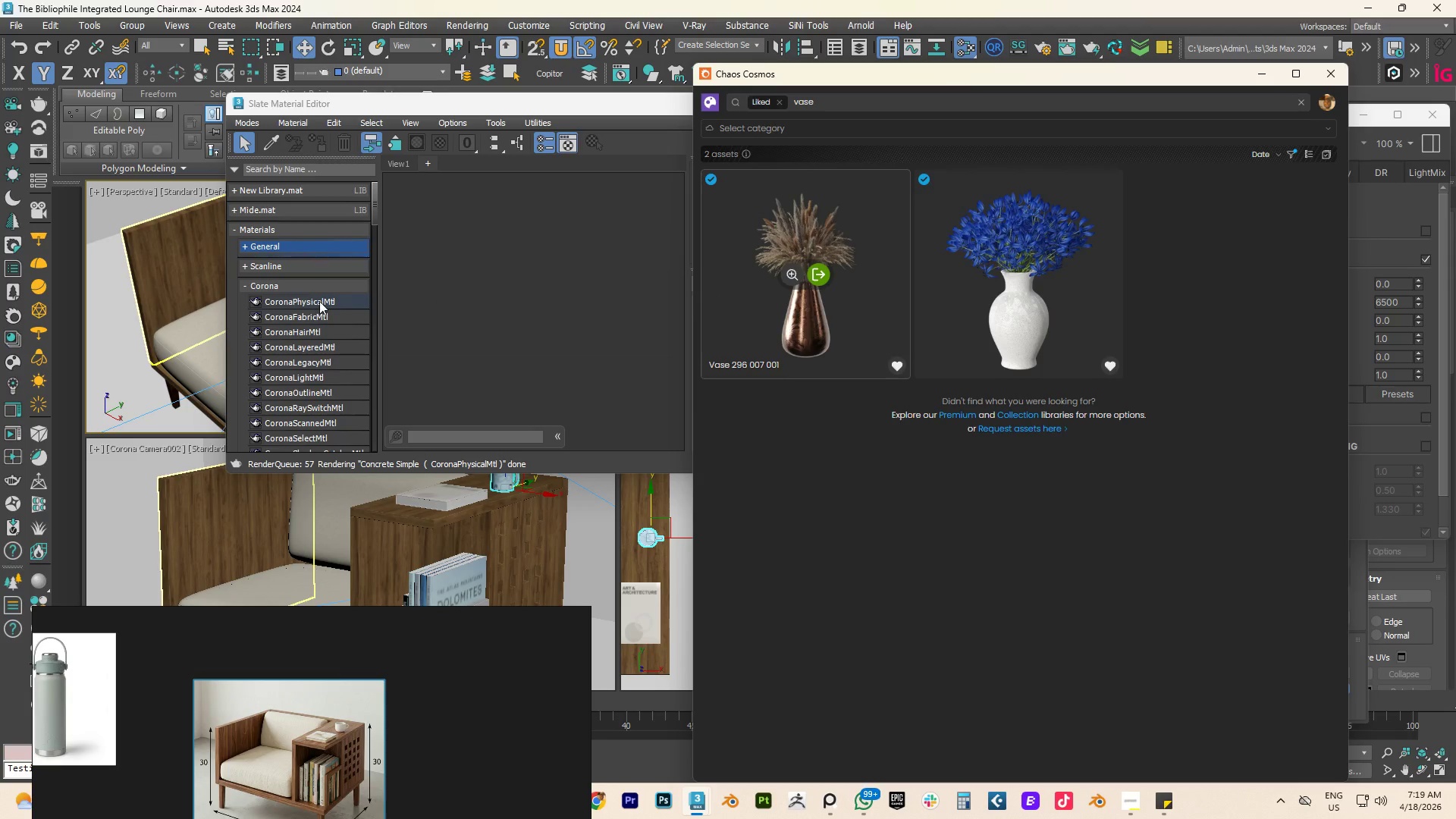 
left_click([501, 299])
 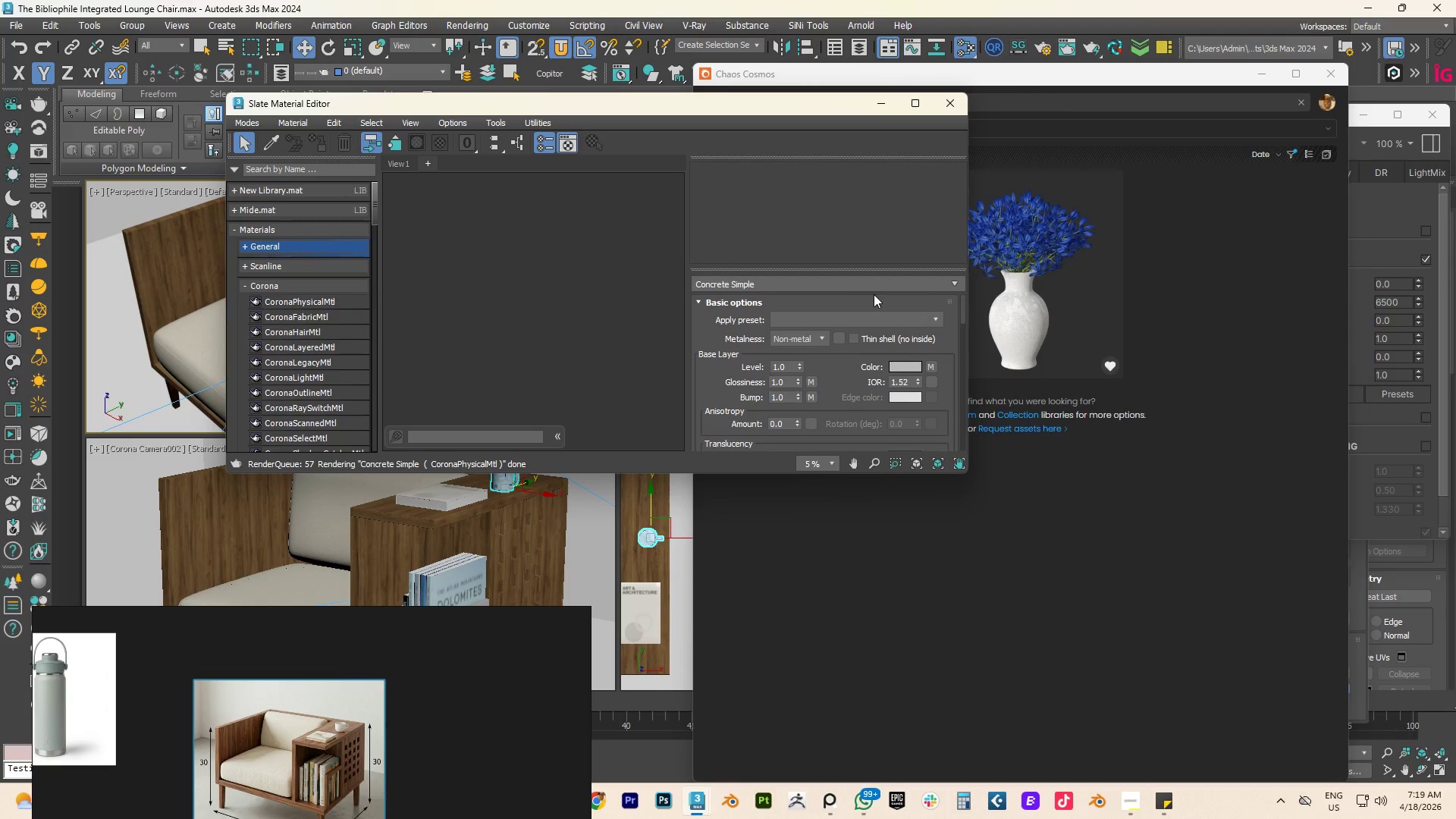 
key(Alt+AltLeft)
 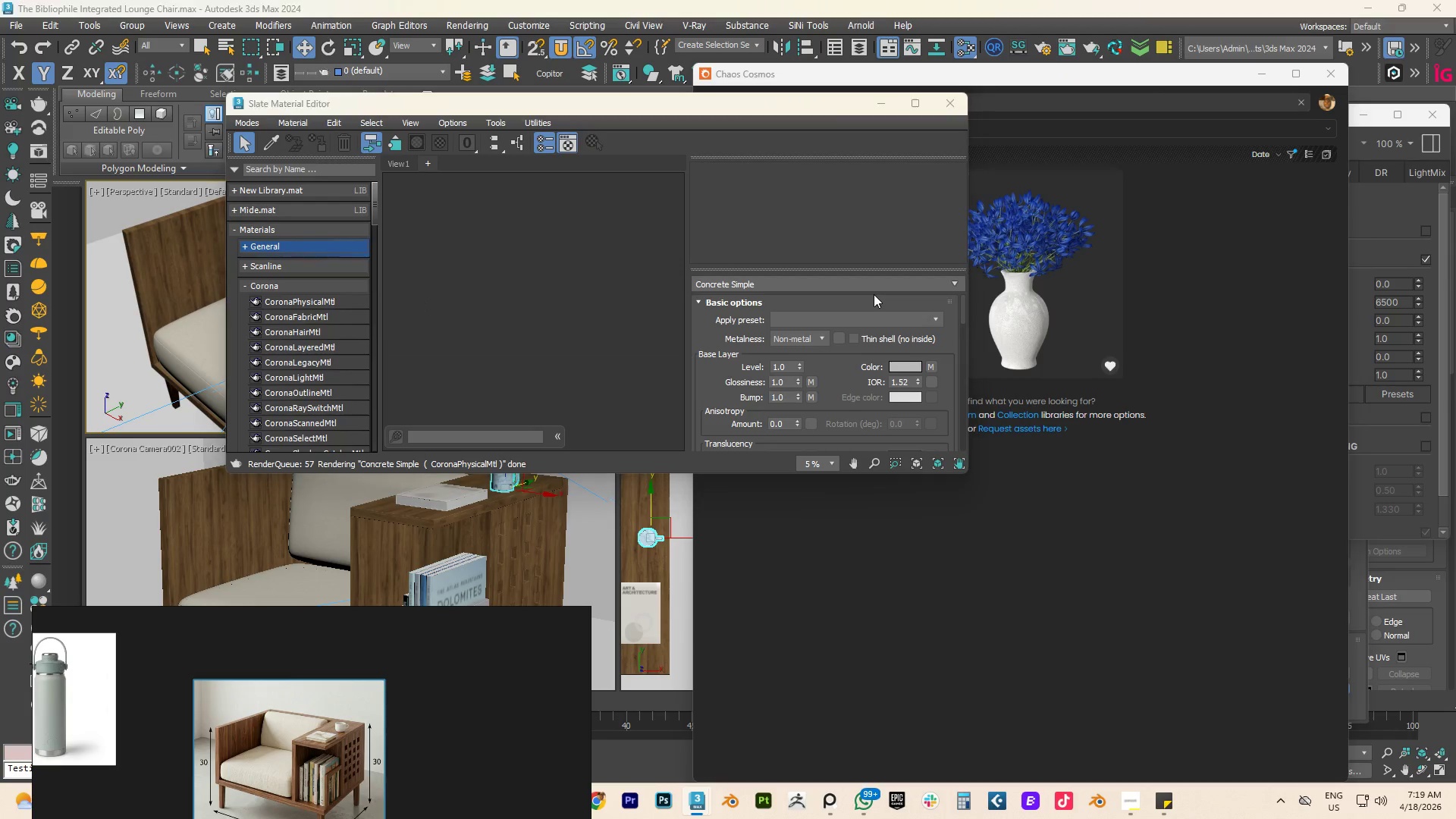 
key(Alt+Tab)
 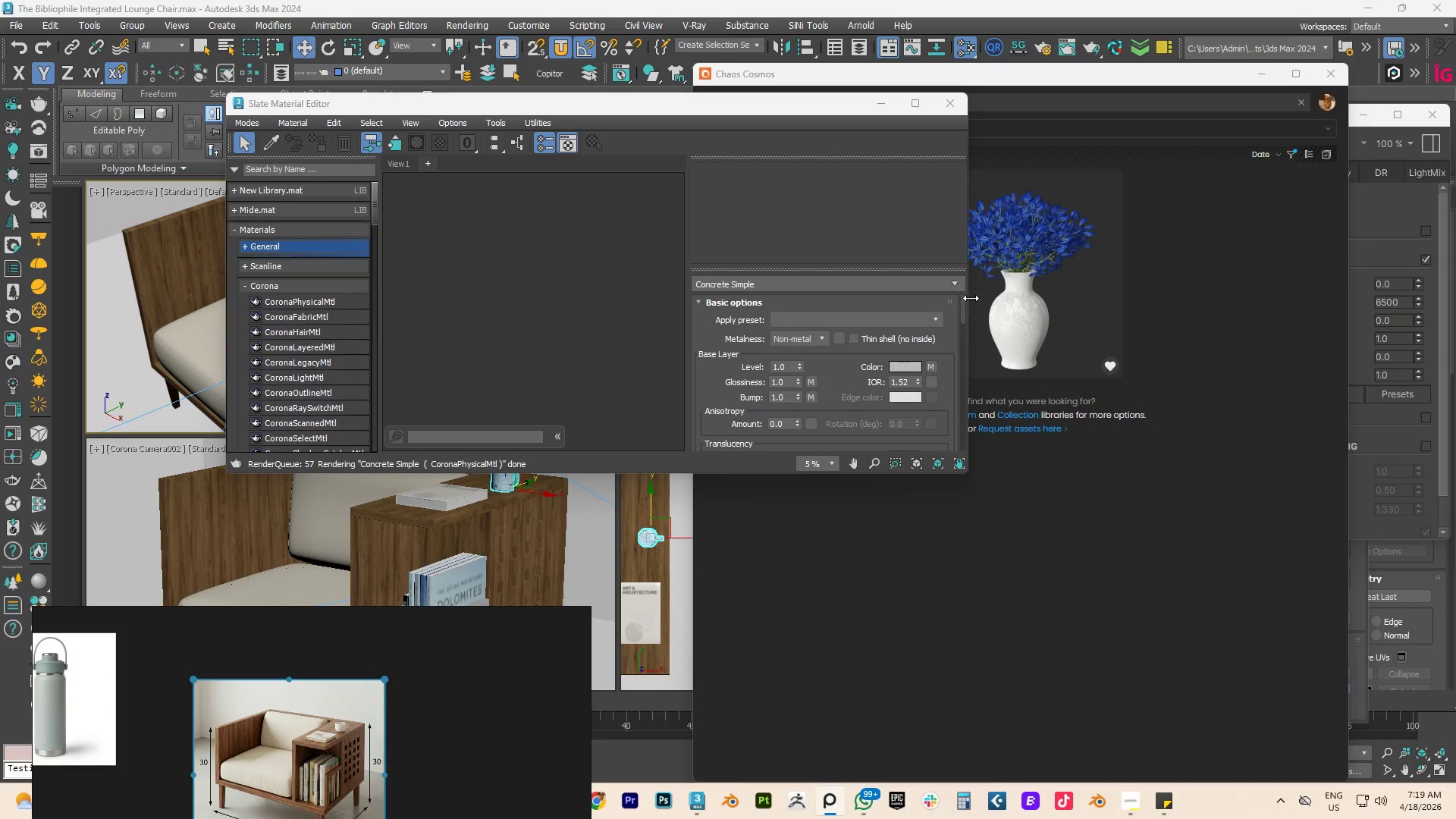 
left_click([1007, 298])
 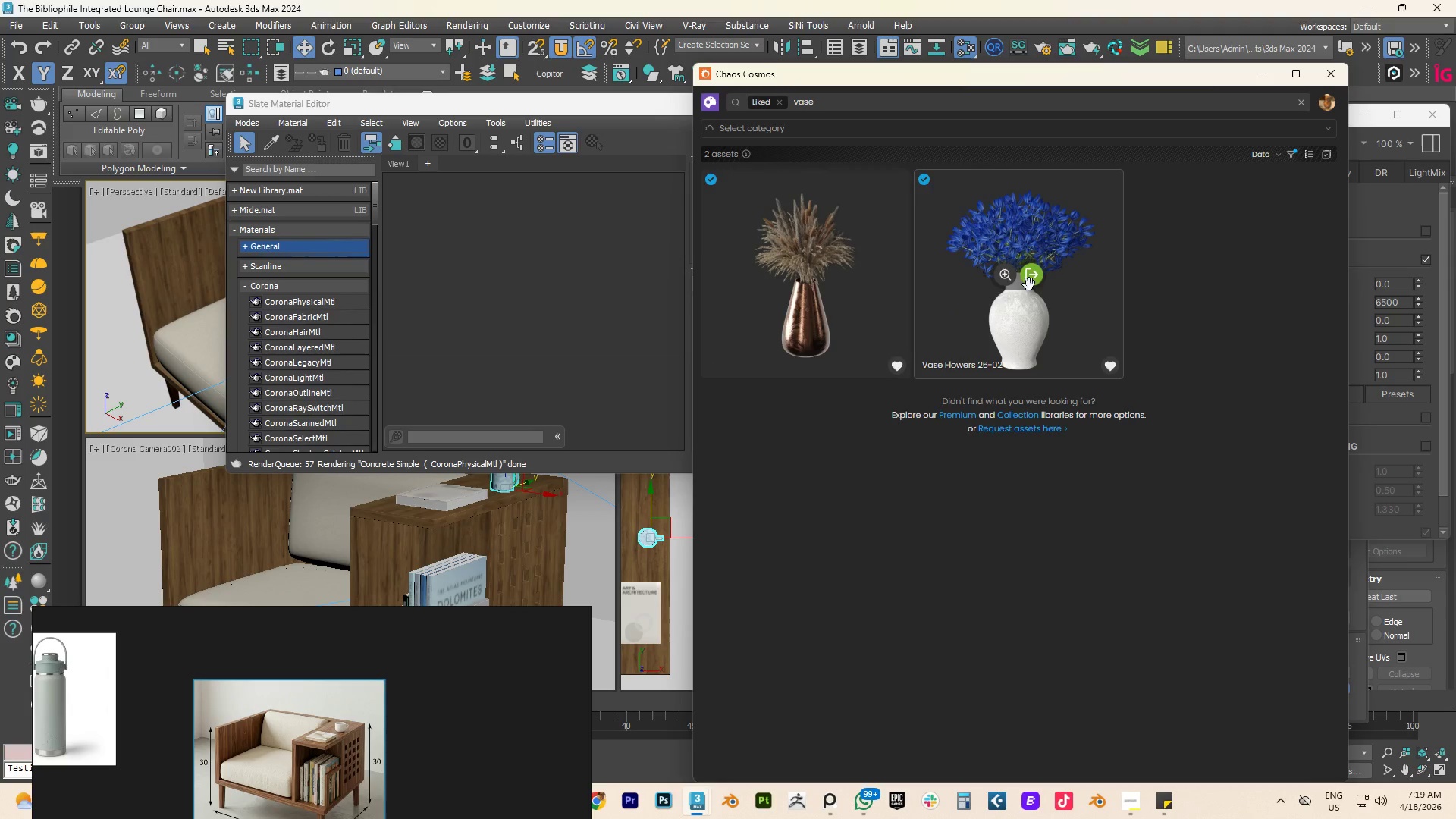 
left_click_drag(start_coordinate=[1030, 283], to_coordinate=[404, 315])
 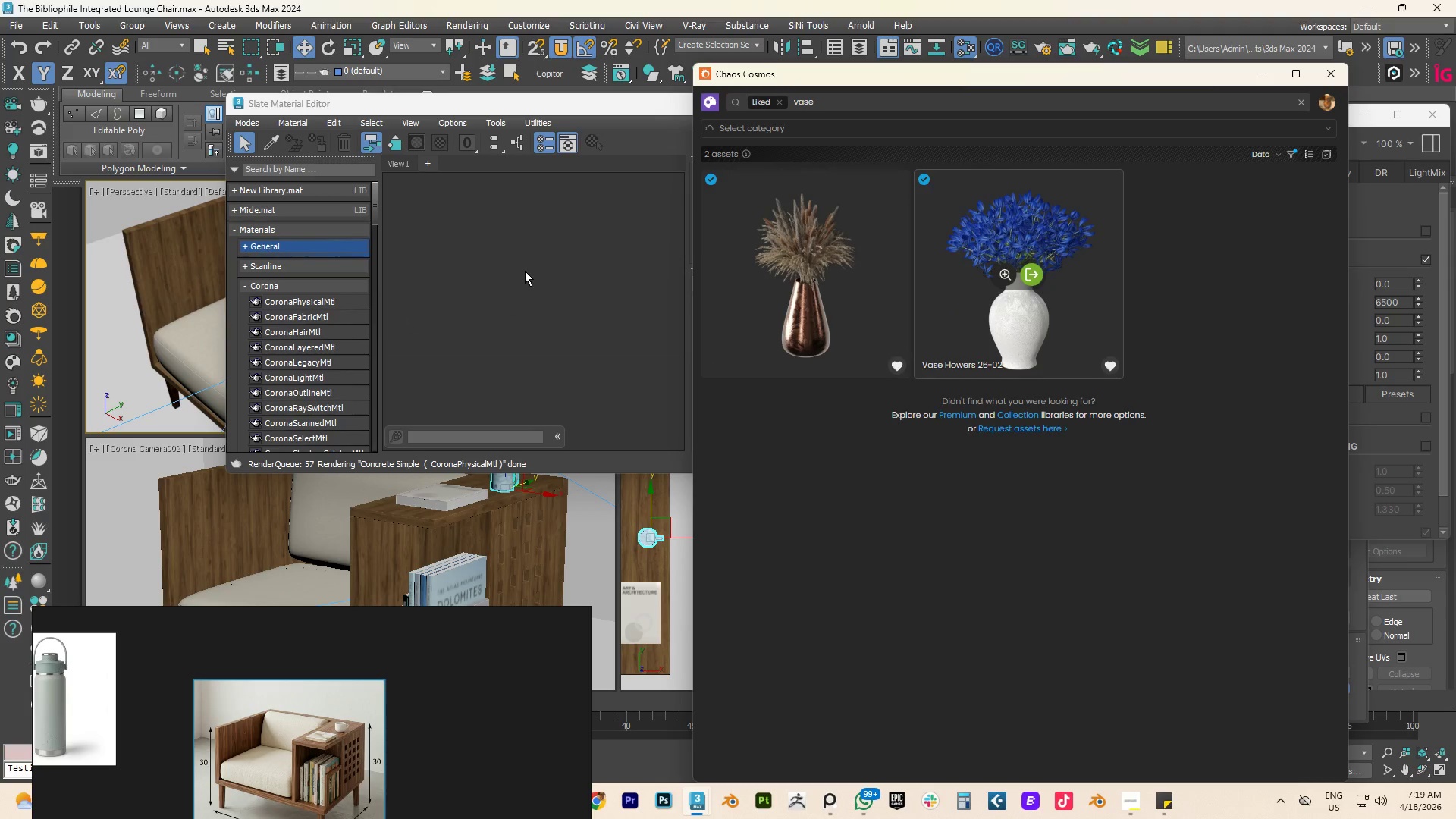 
left_click([525, 271])
 